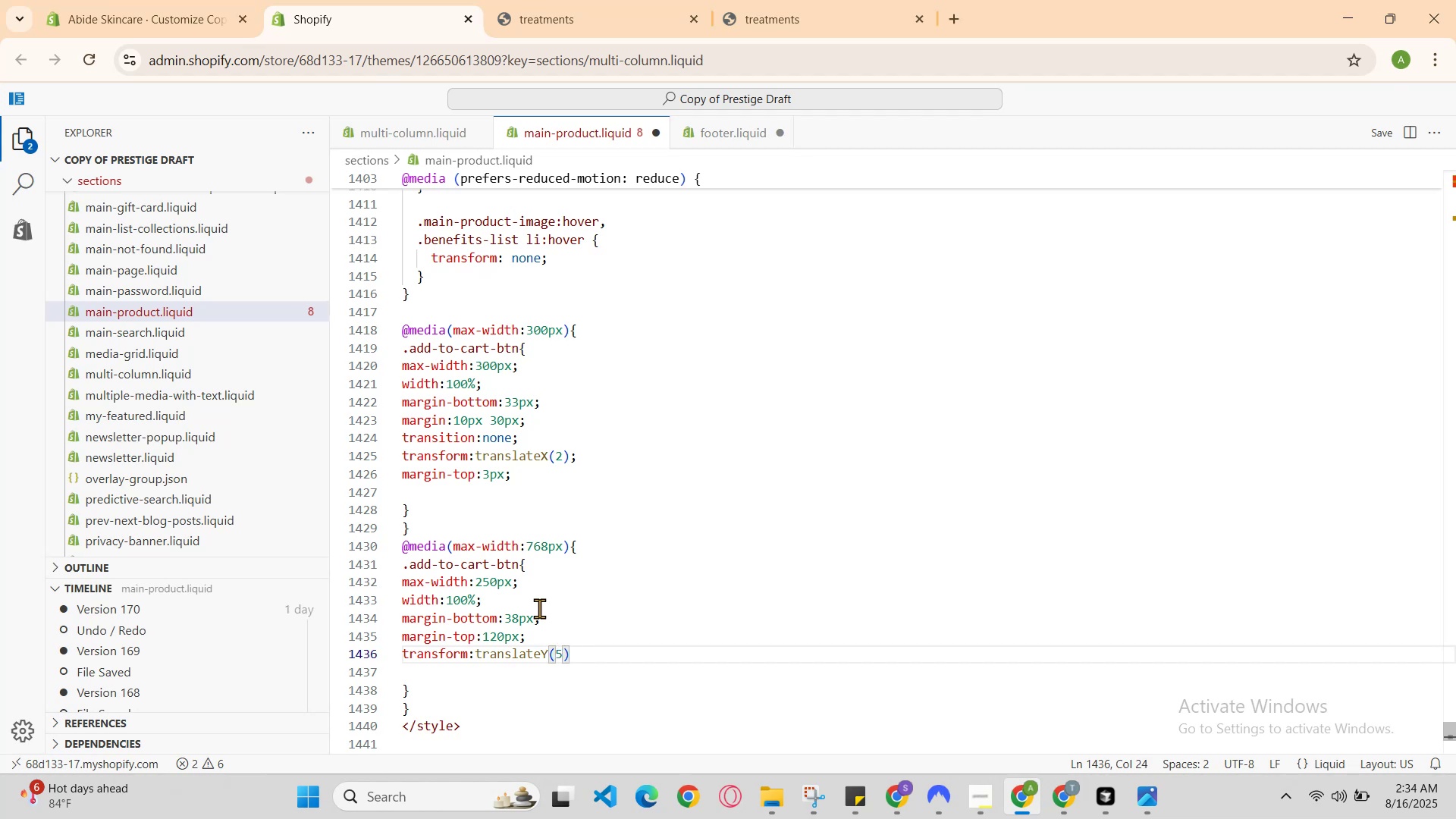 
key(Semicolon)
 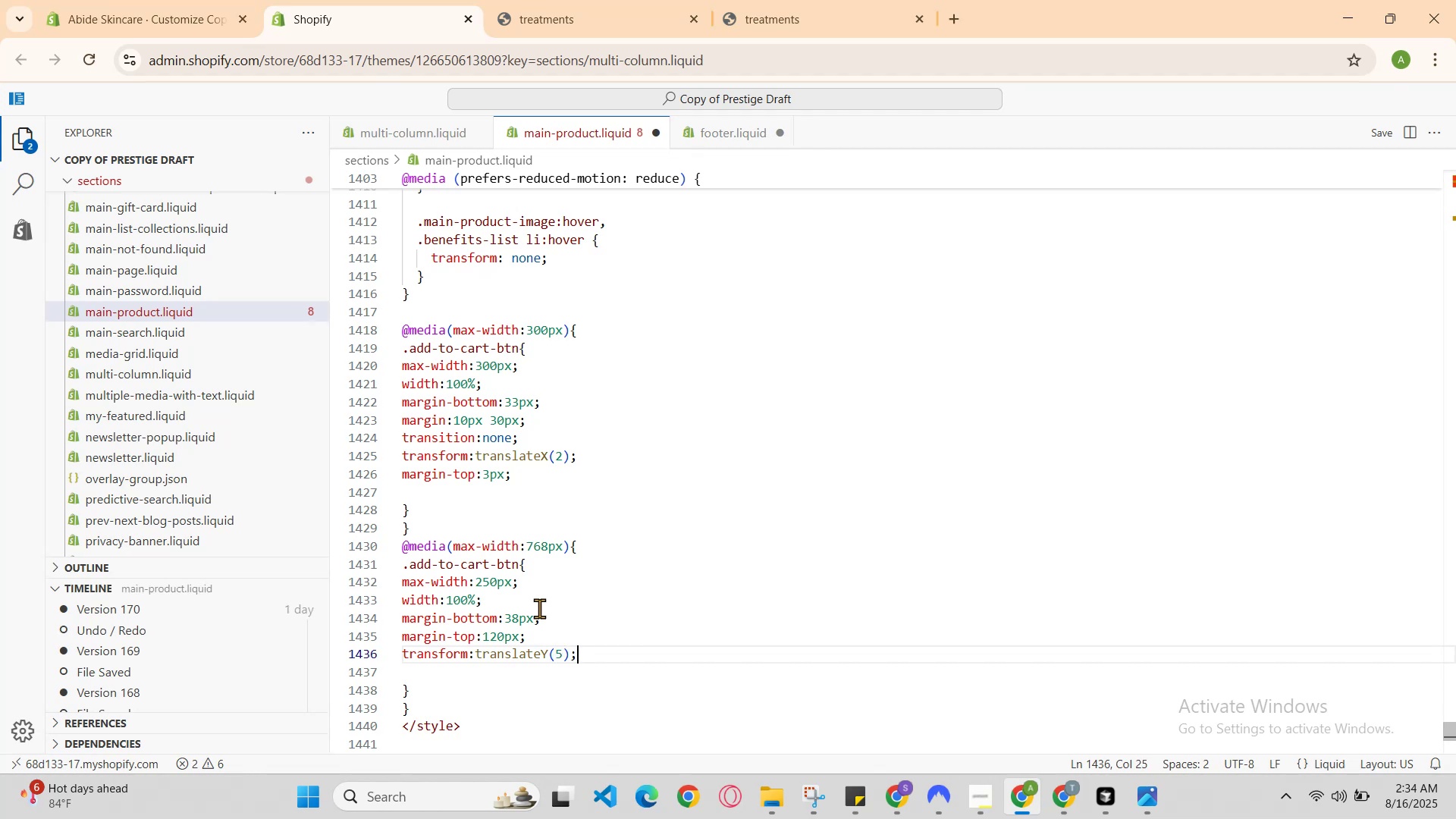 
key(Enter)
 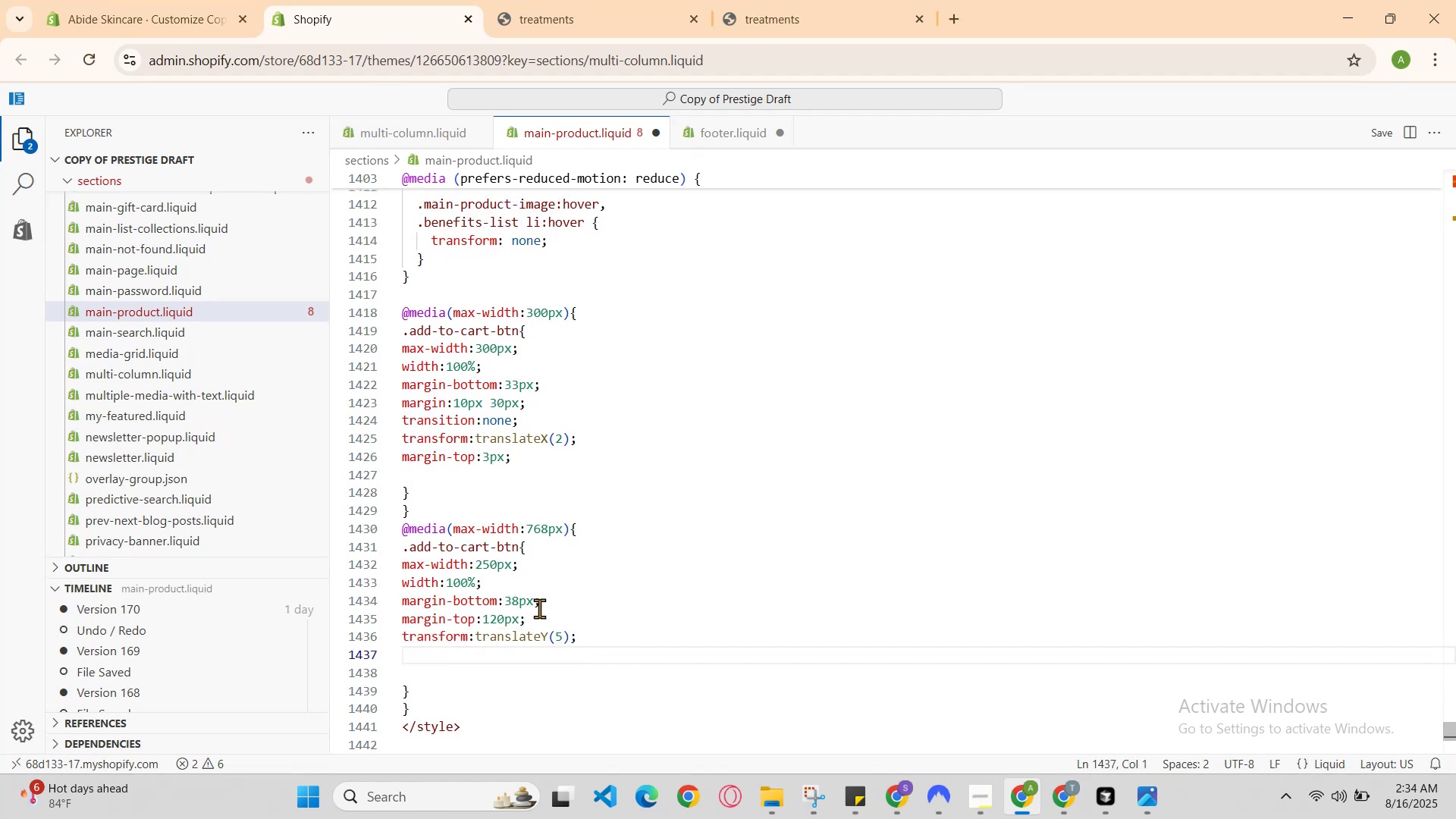 
type(m)
key(Backspace)
type(transit)
 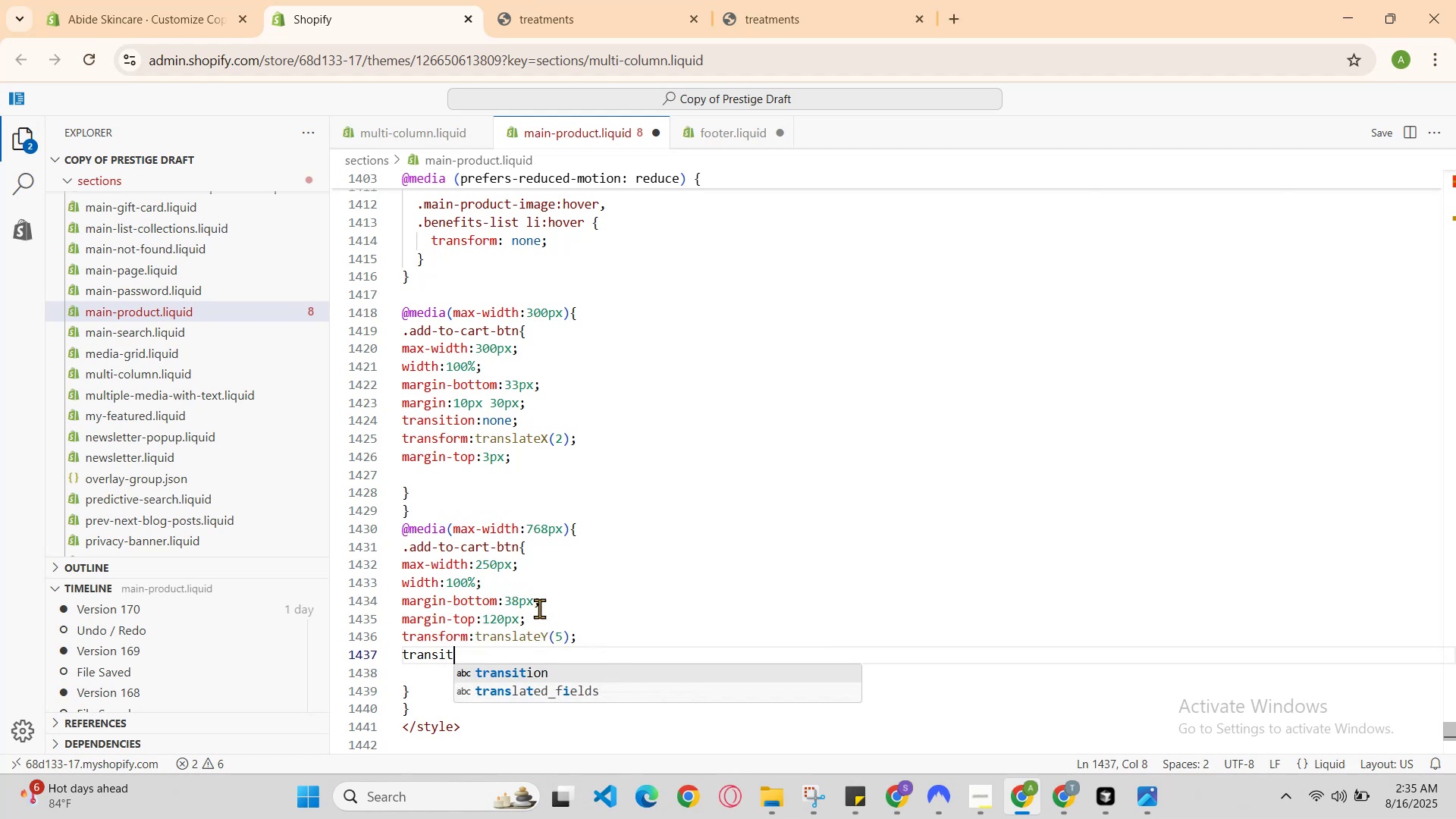 
key(Enter)
 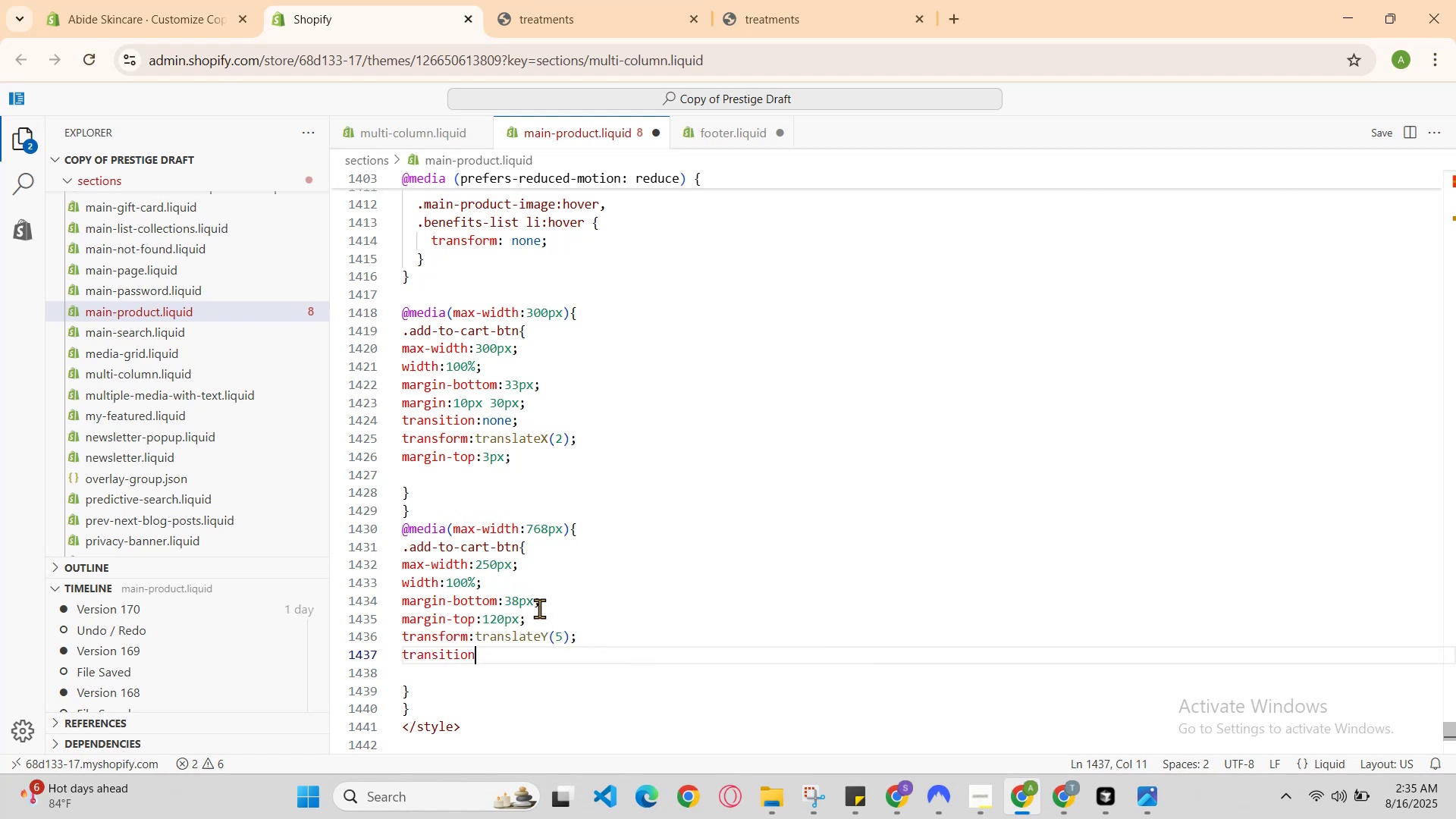 
type(:nonr )
key(Backspace)
key(Backspace)
type(e )
key(Backspace)
type(;)
 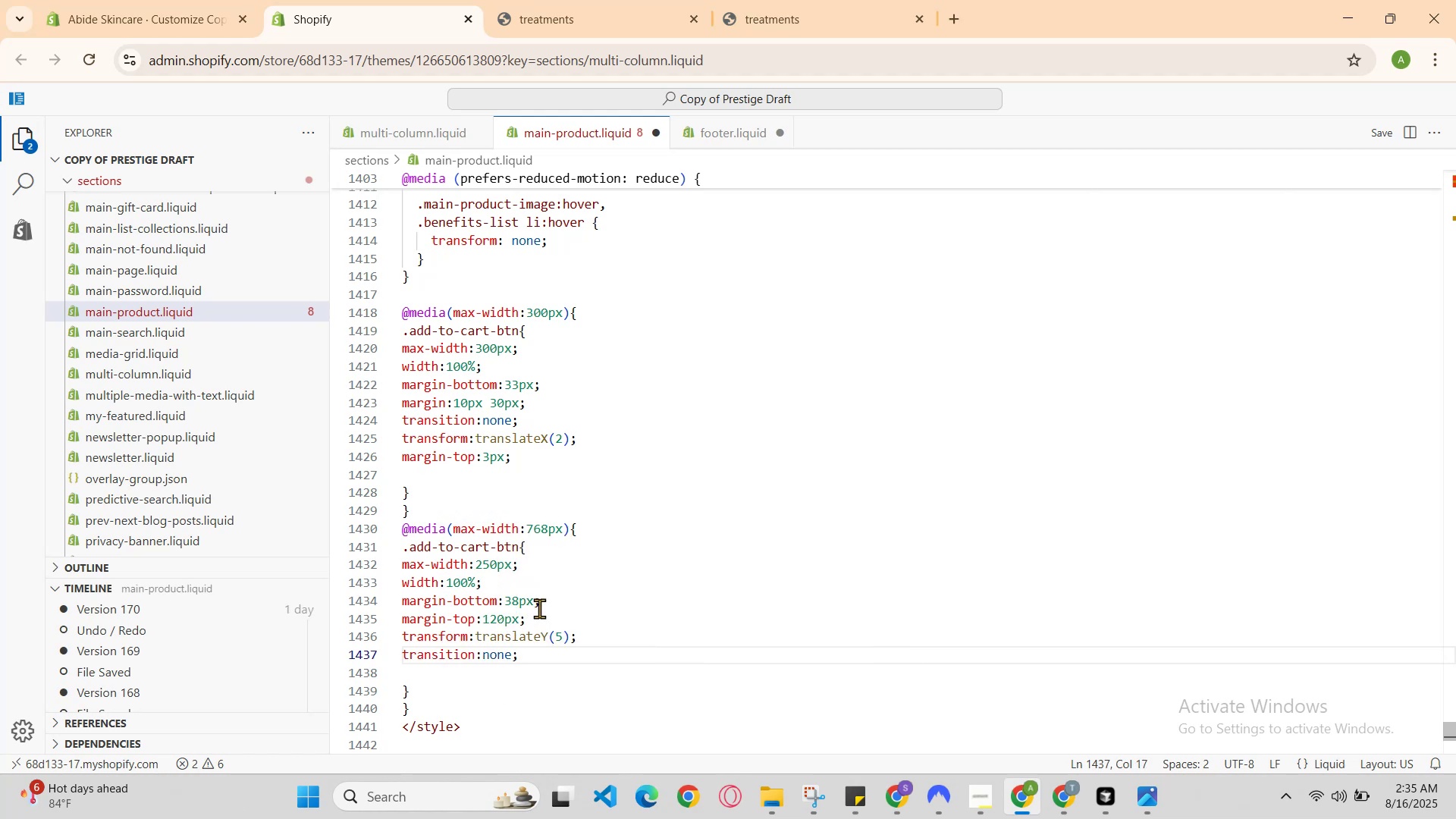 
key(ArrowDown)
 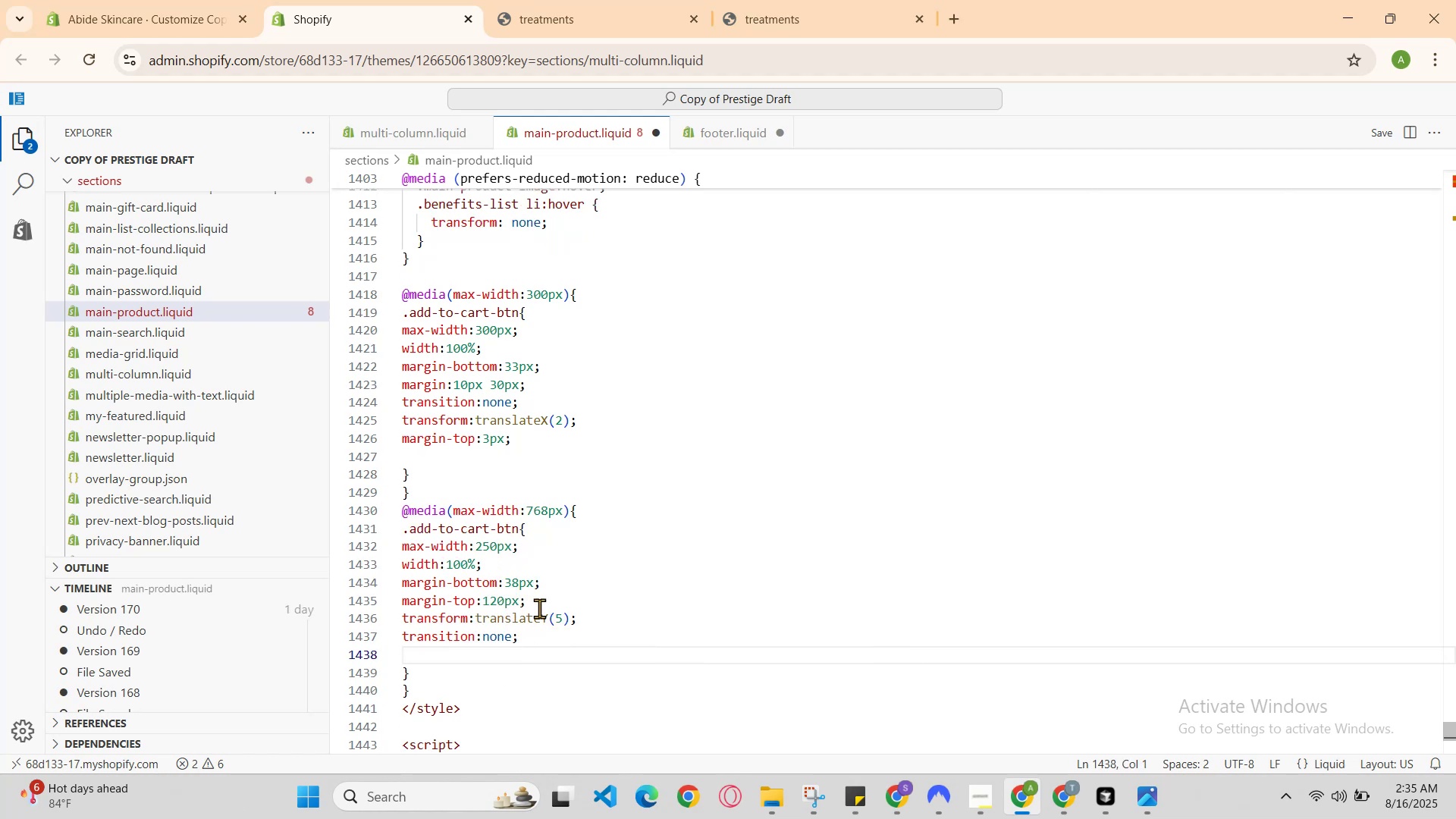 
key(ArrowUp)
 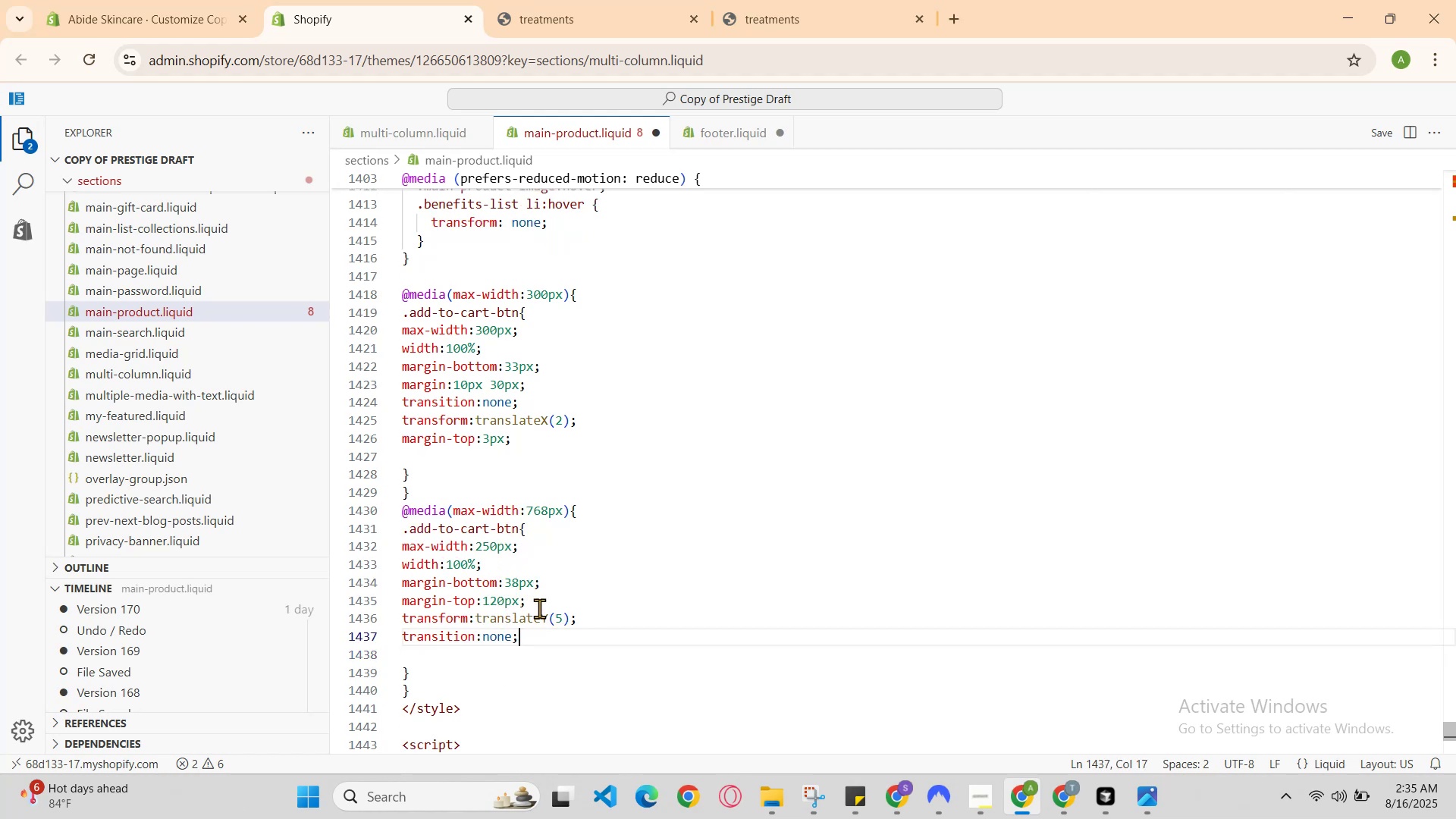 
key(ArrowUp)
 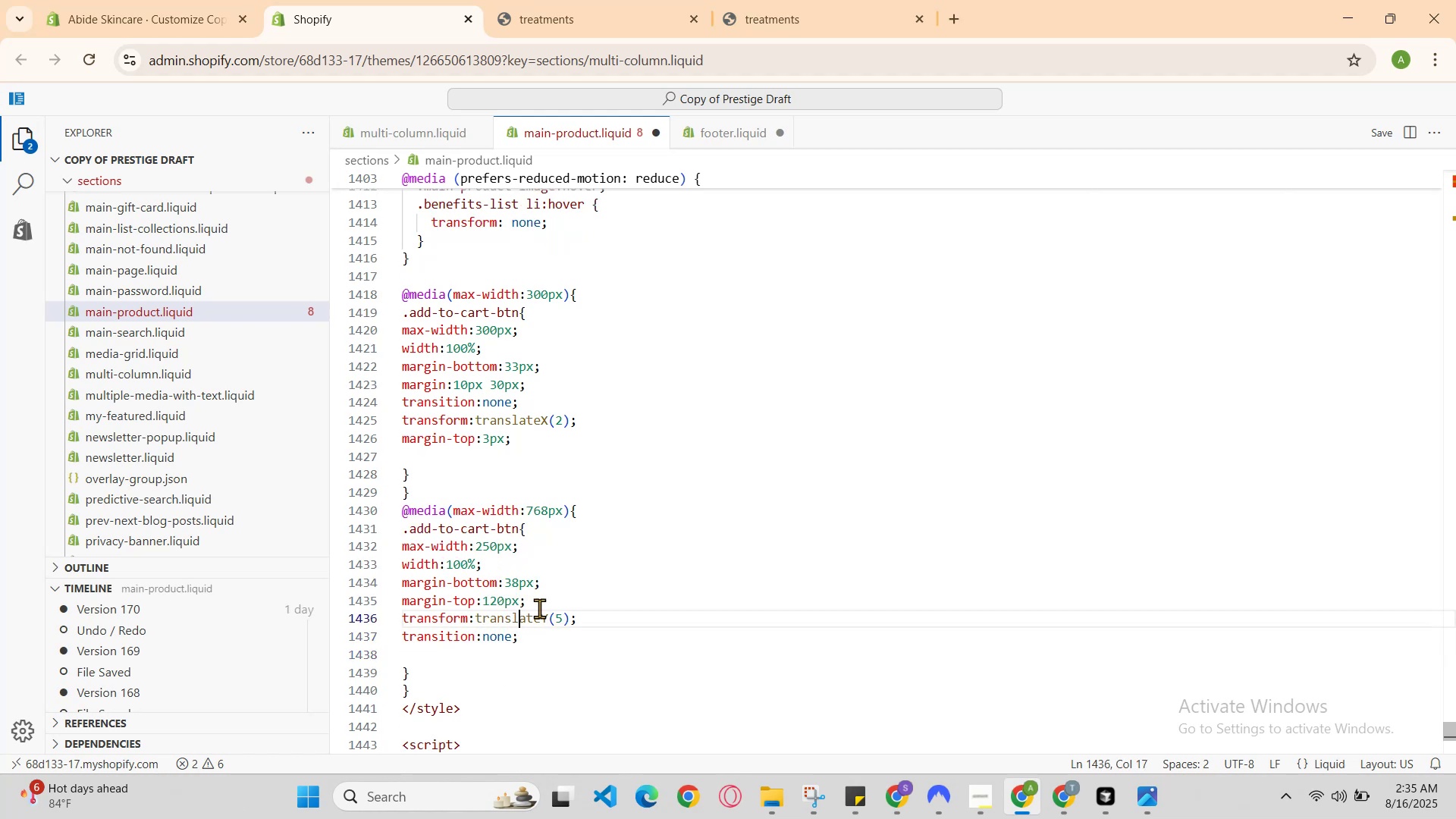 
key(ArrowLeft)
 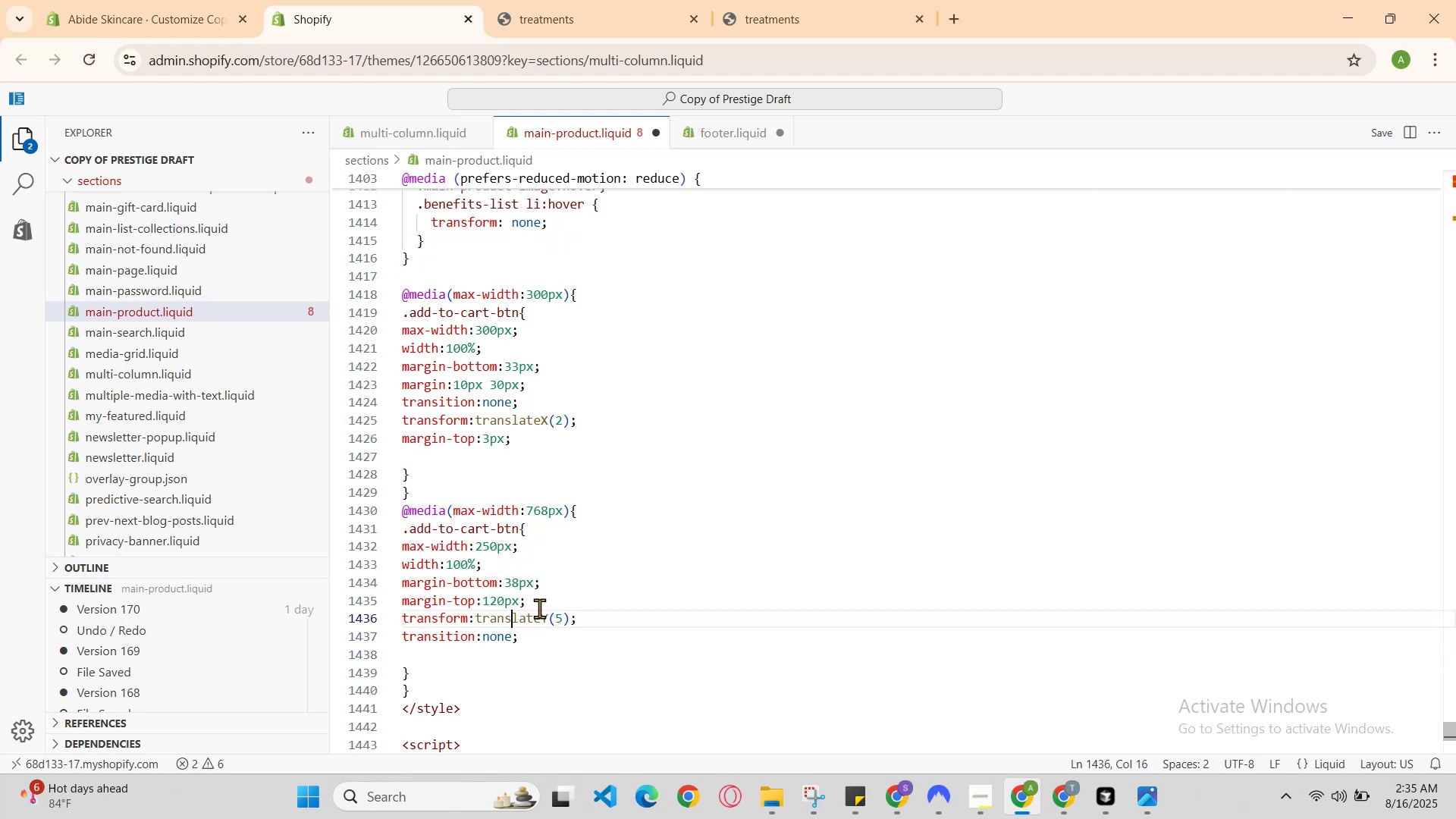 
key(ArrowUp)
 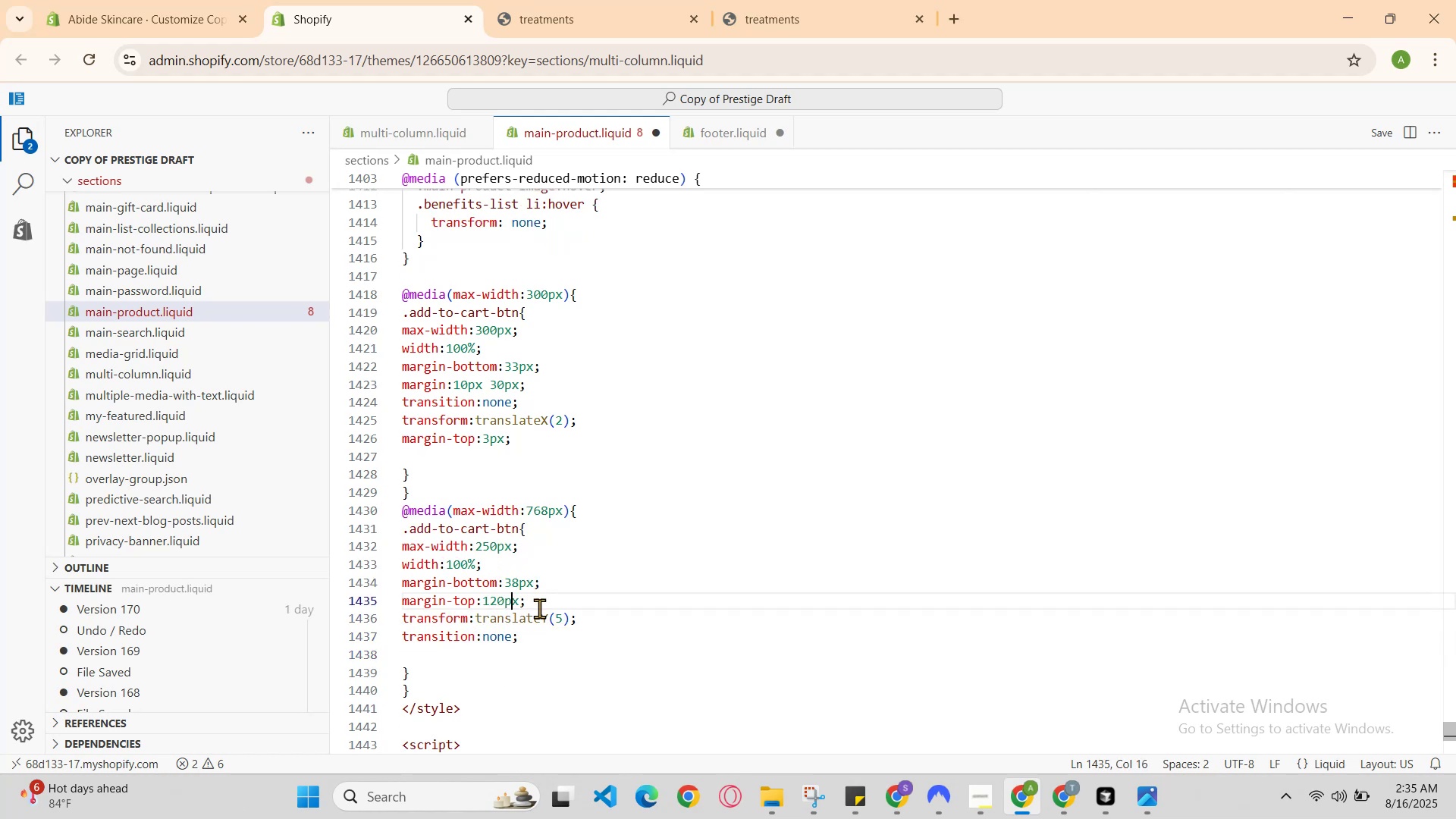 
key(ArrowLeft)
 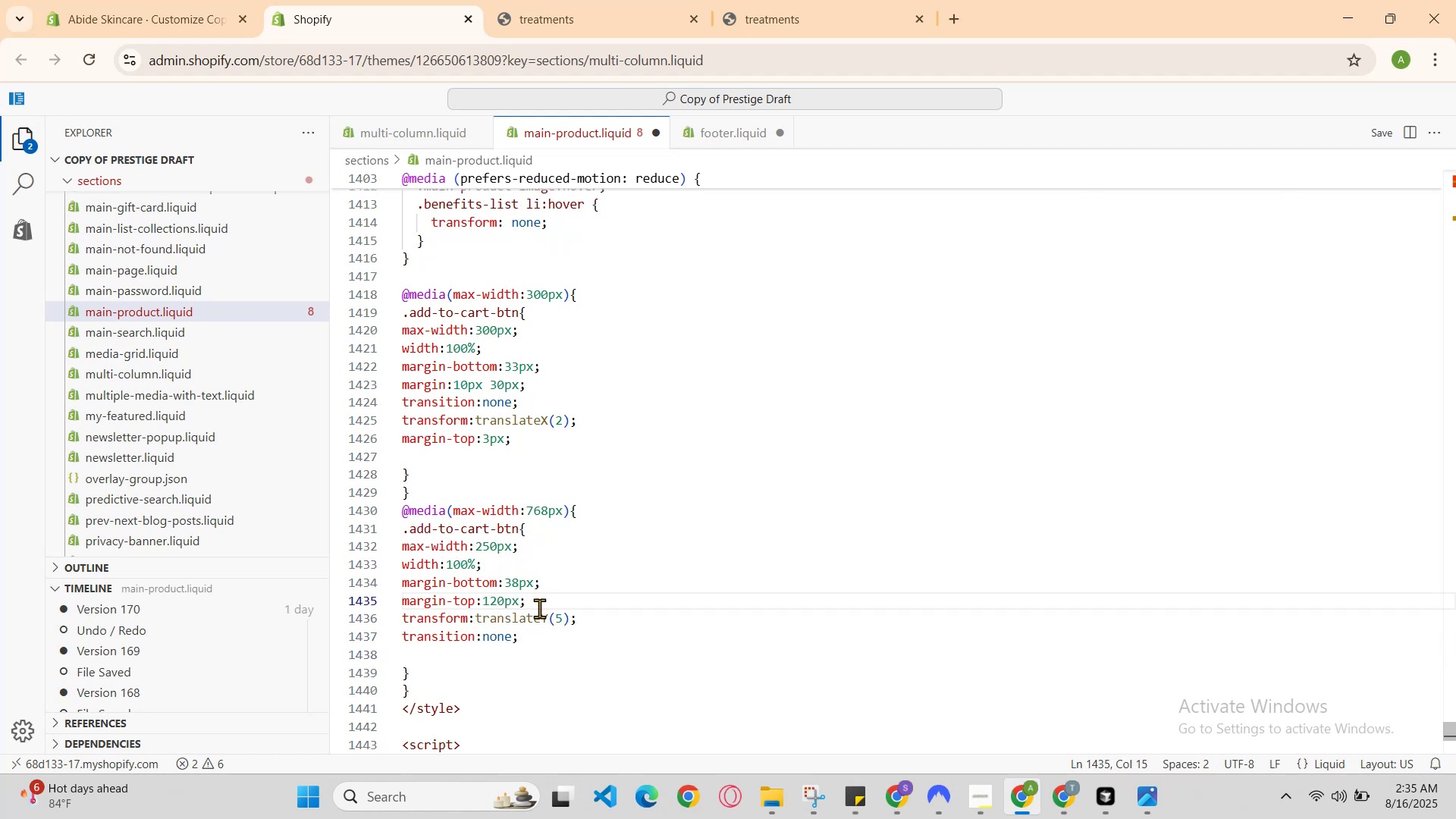 
key(ArrowLeft)
 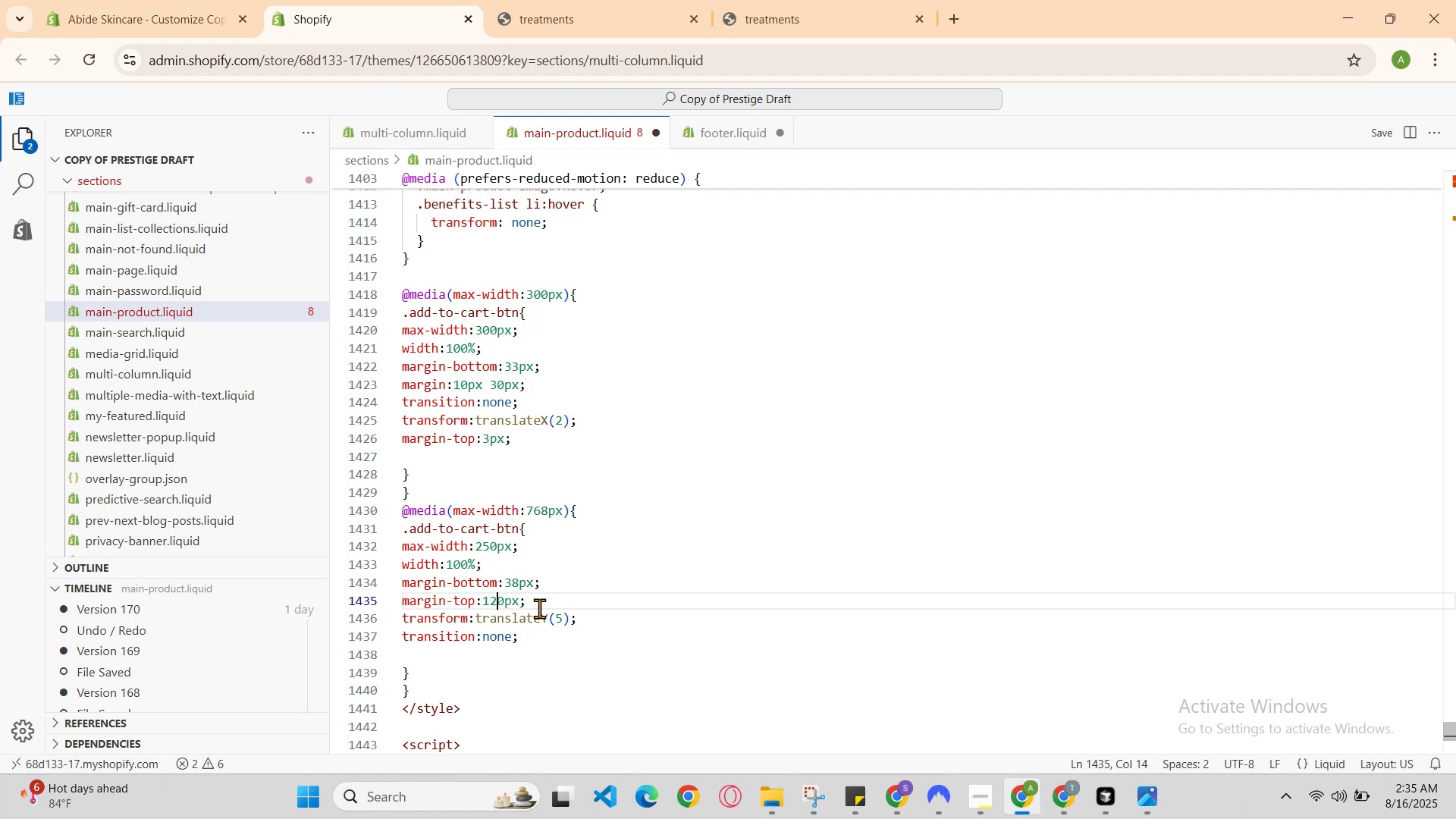 
key(ArrowUp)
 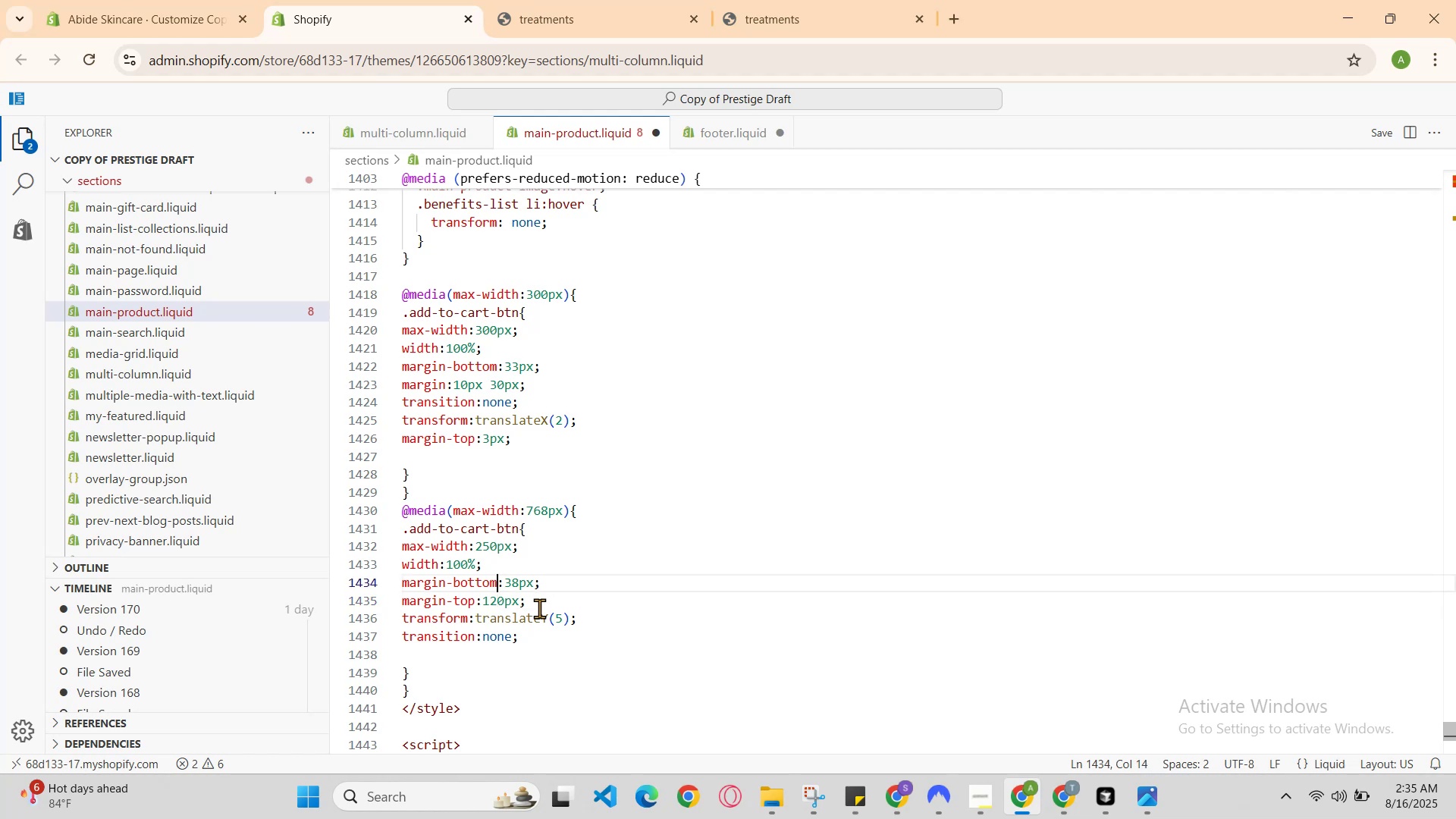 
key(ArrowUp)
 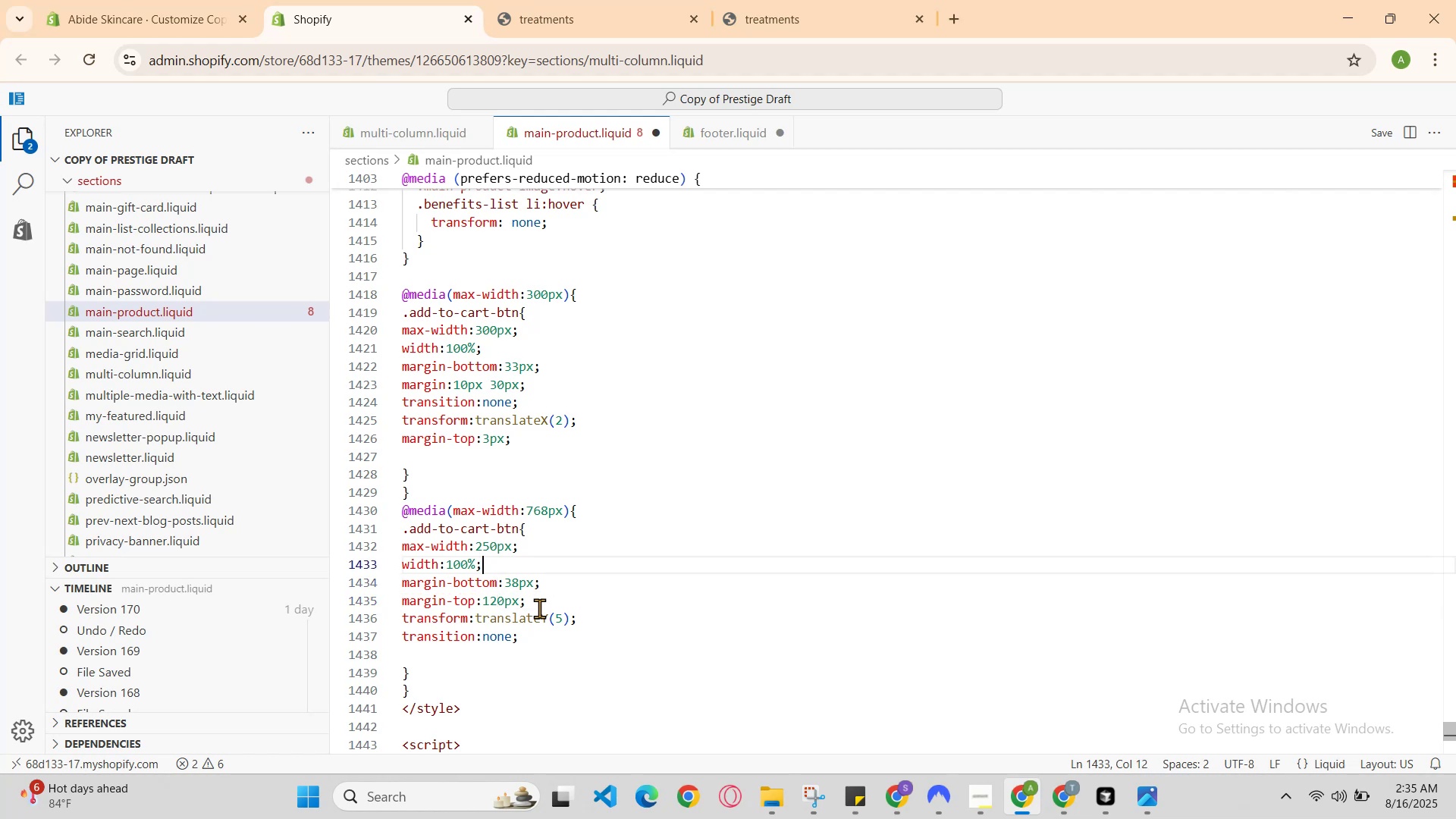 
key(ArrowUp)
 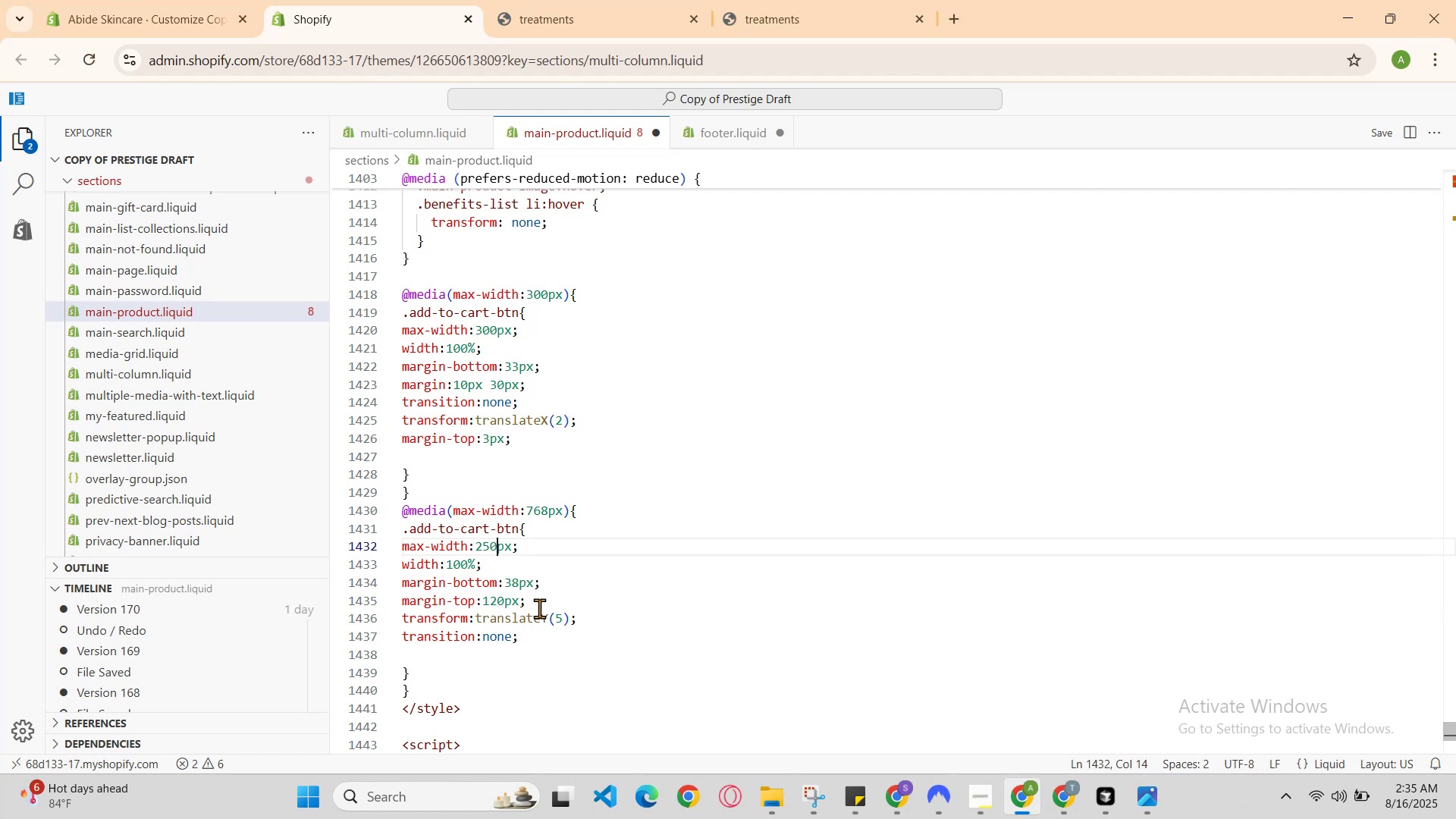 
key(ArrowUp)
 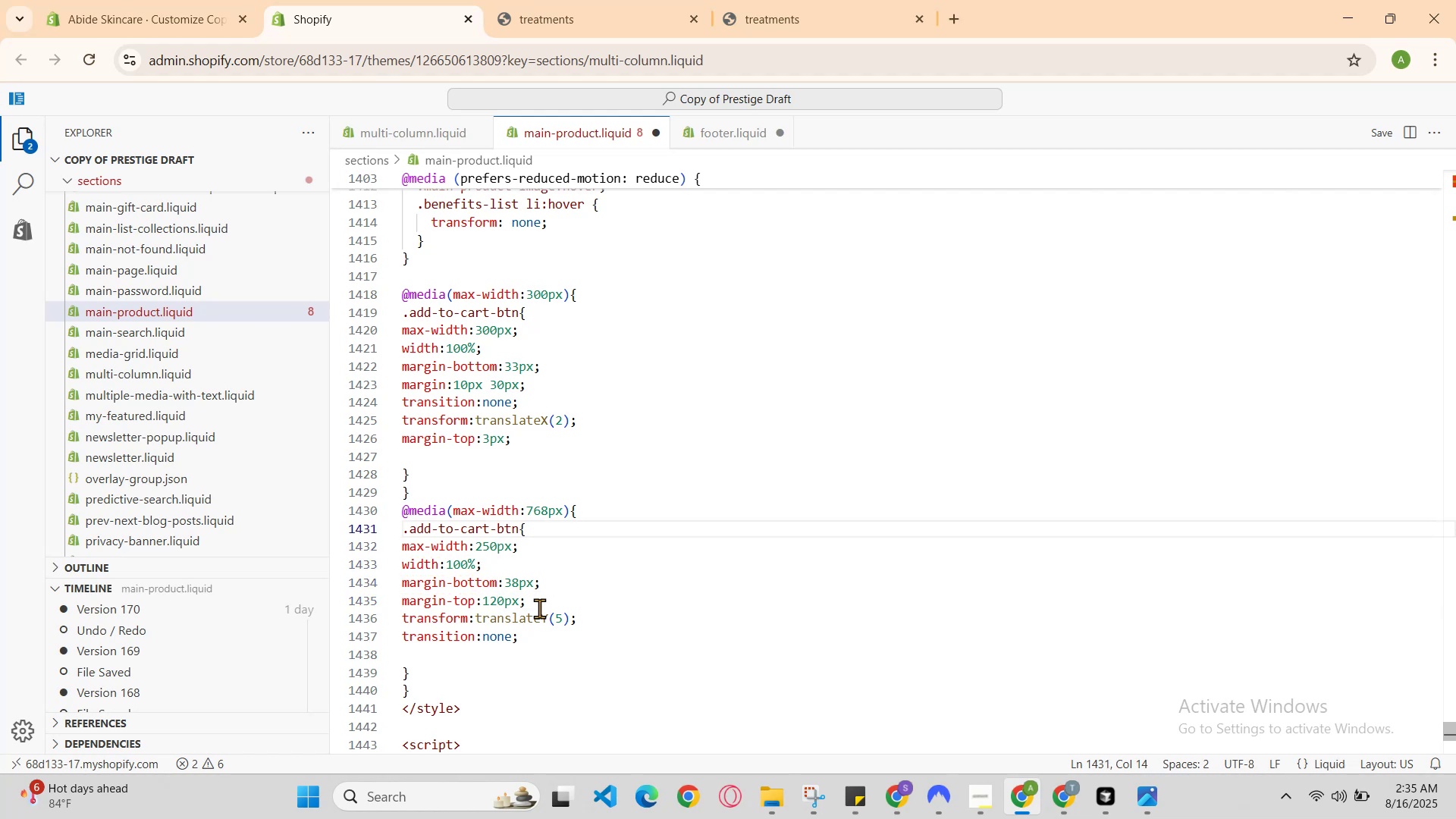 
key(ArrowLeft)
 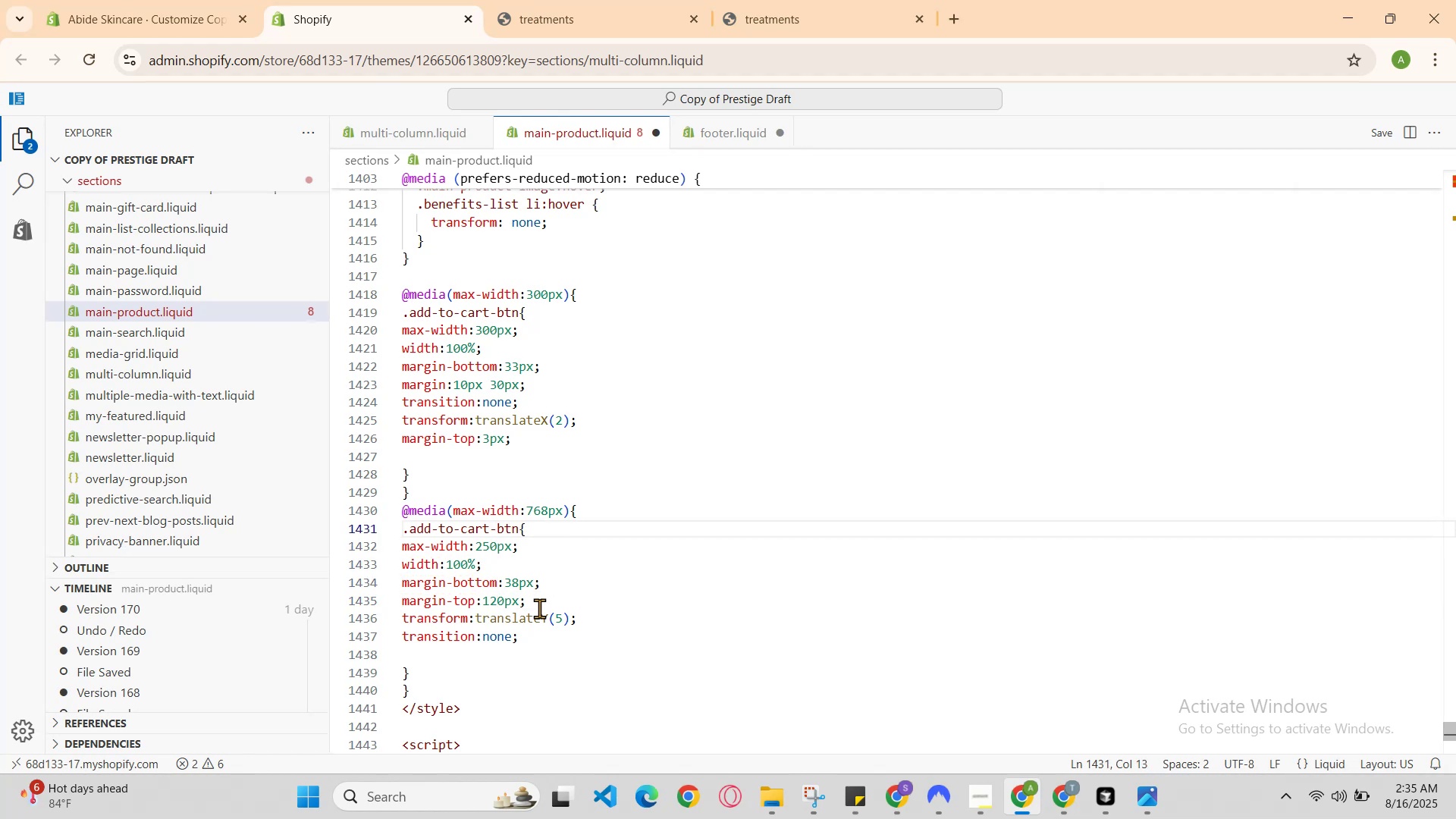 
key(ArrowLeft)
 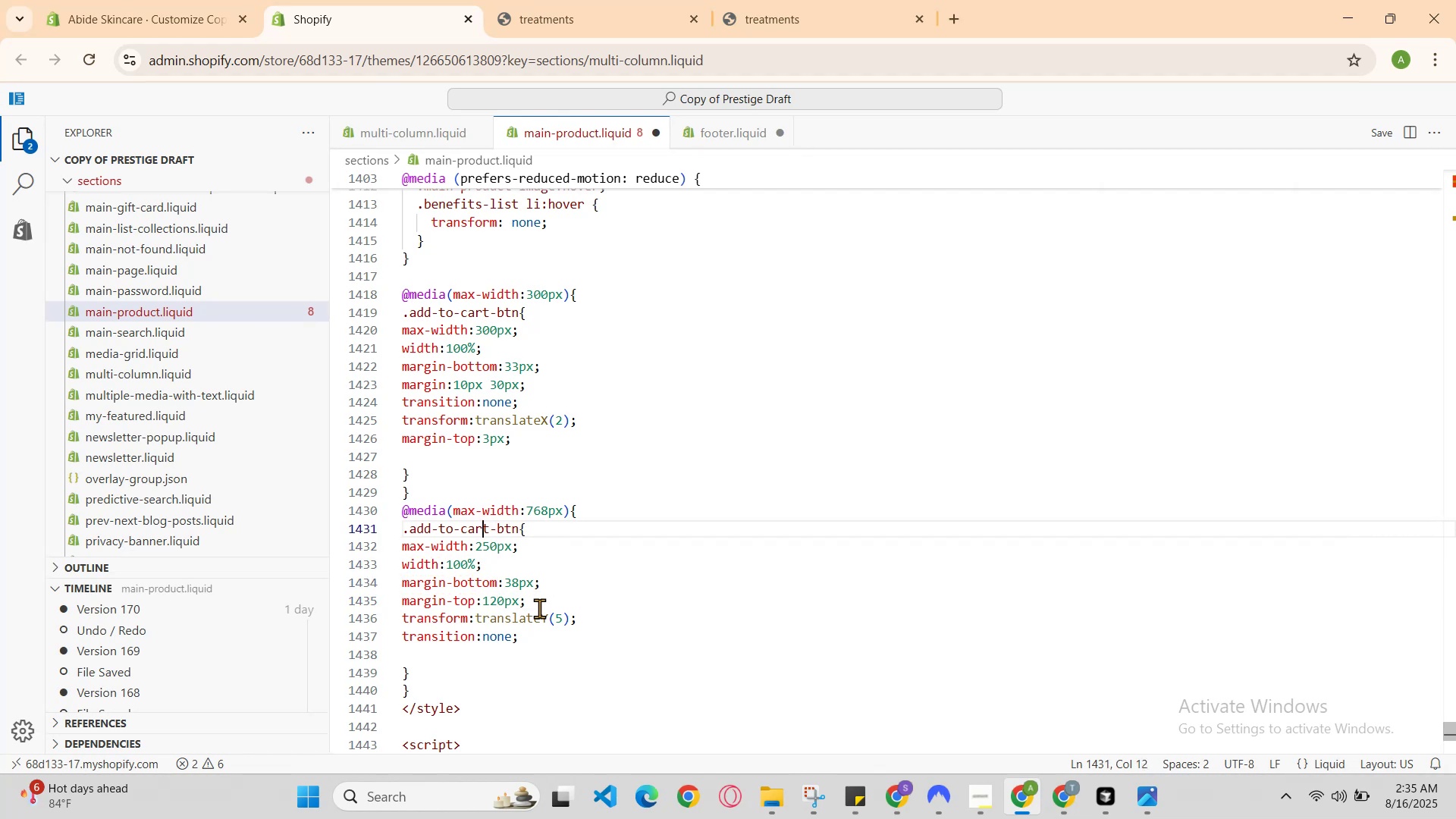 
key(ArrowDown)
 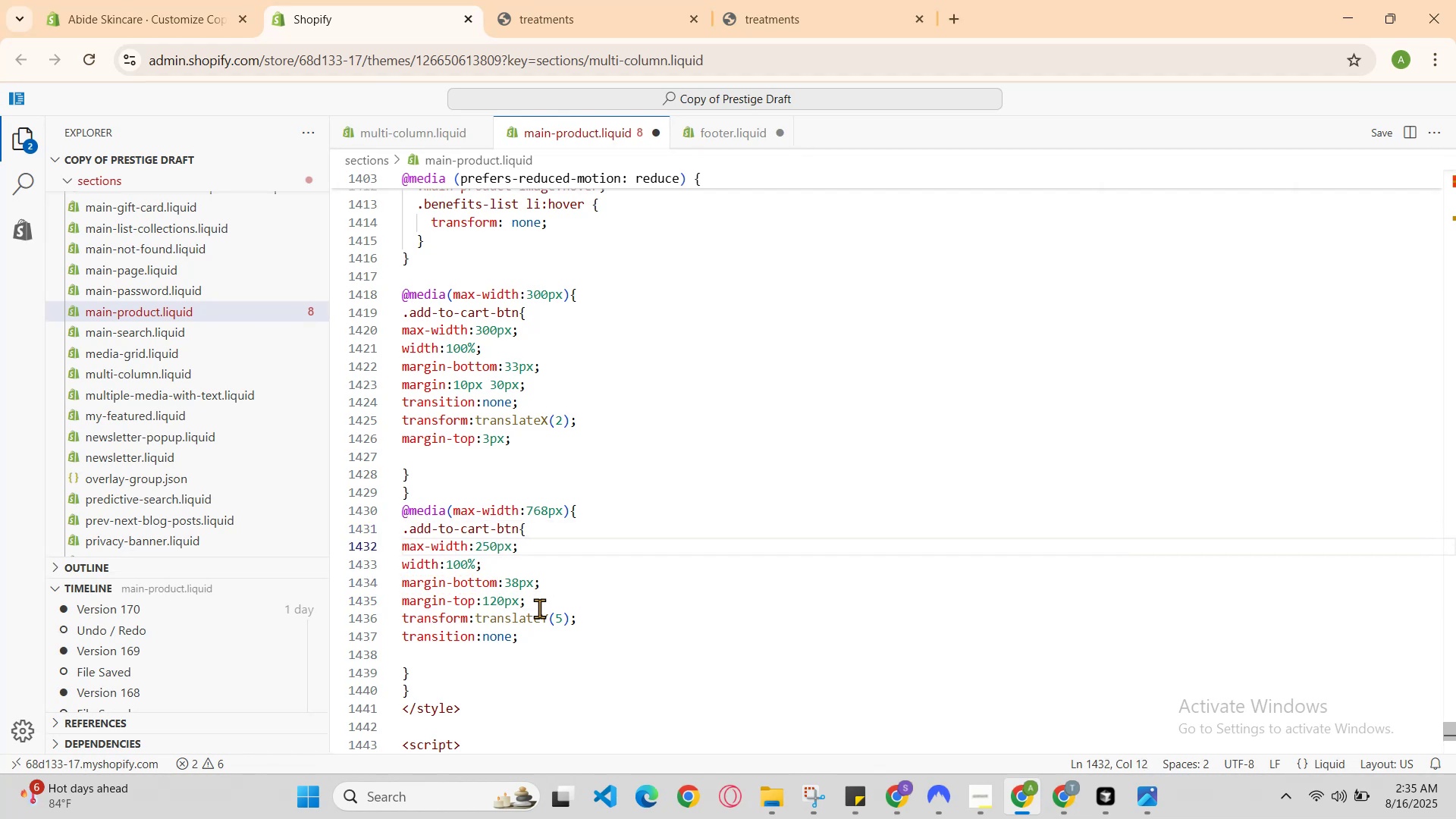 
key(ArrowDown)
 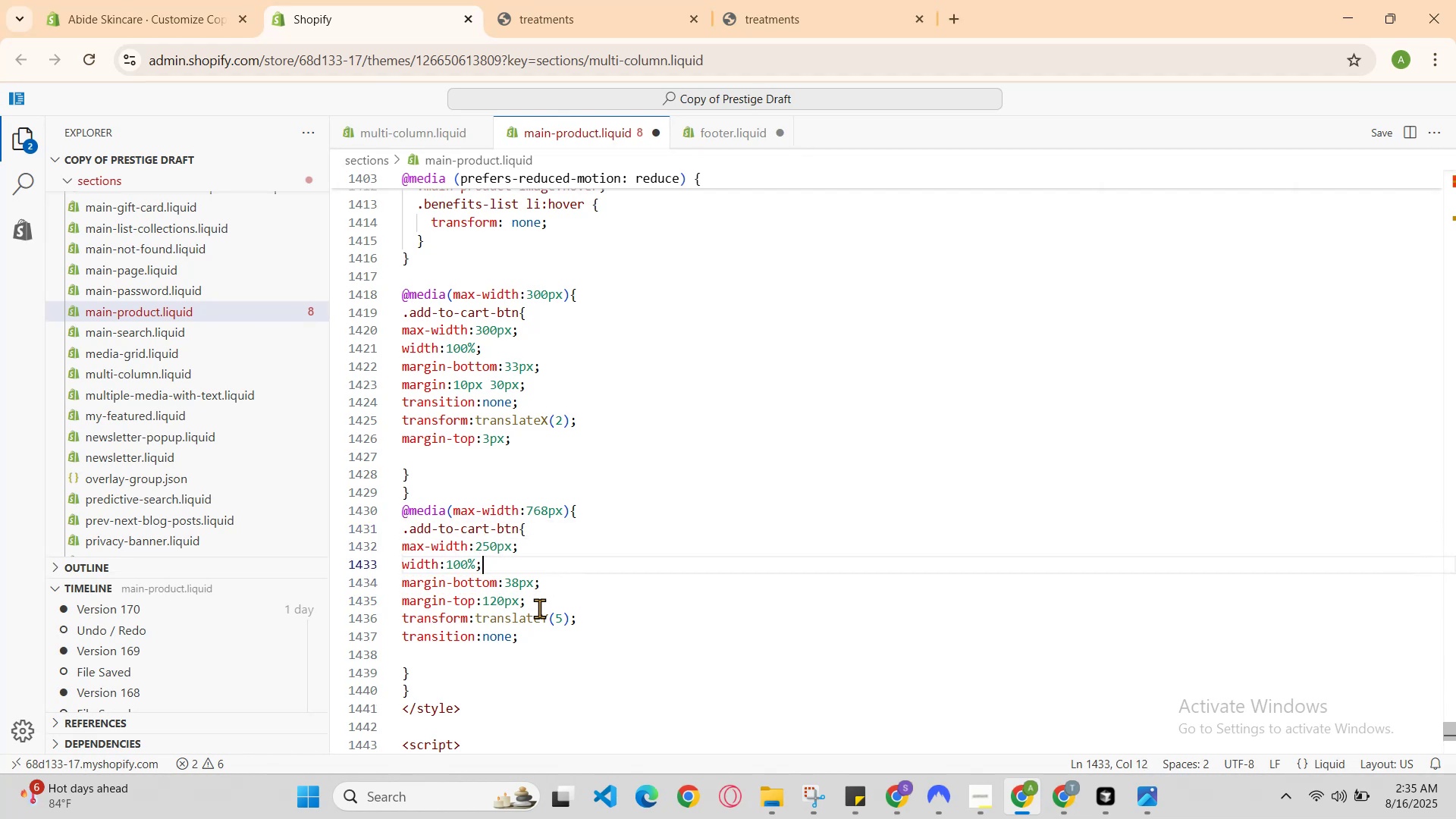 
key(ArrowUp)
 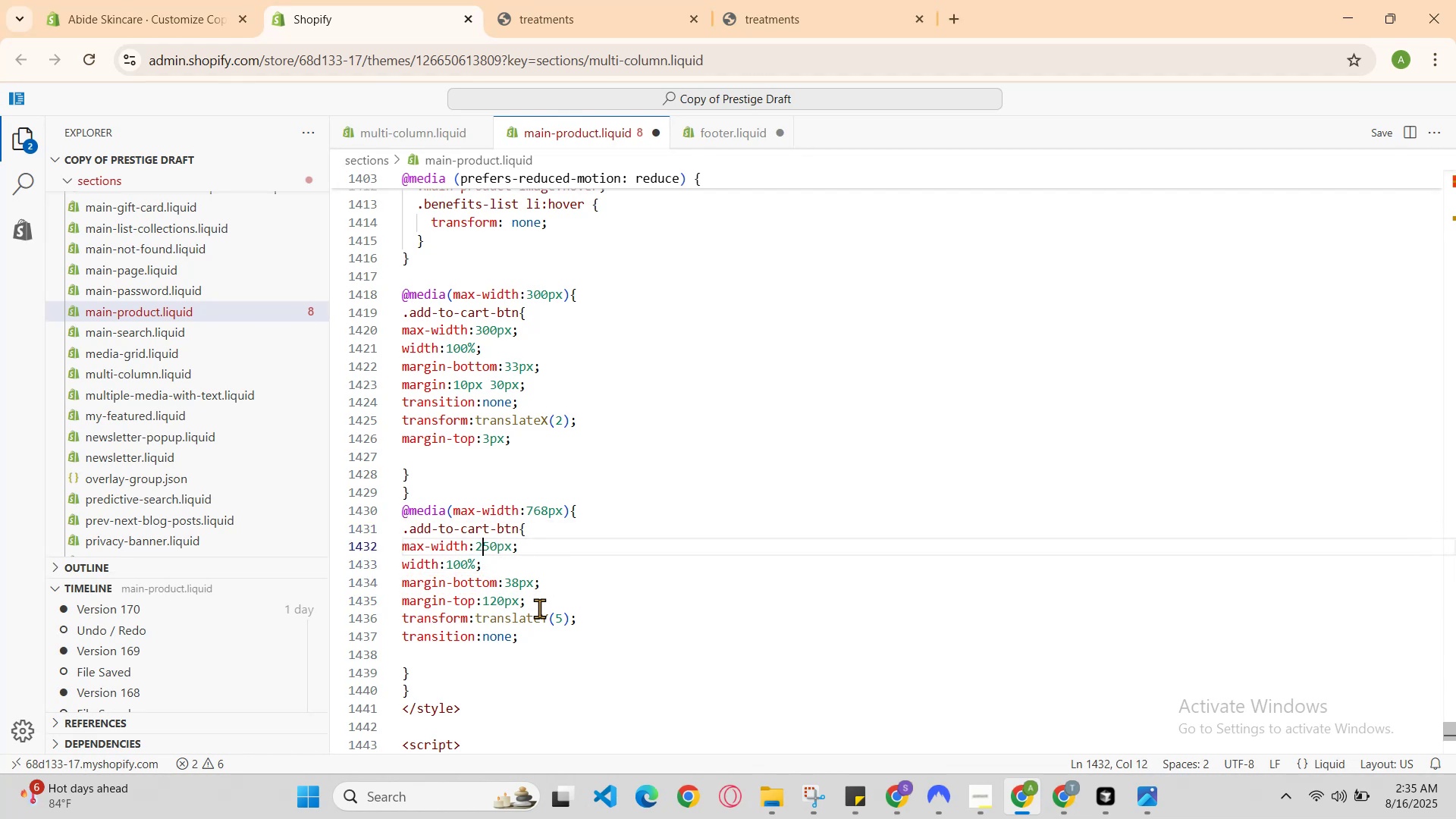 
key(ArrowUp)
 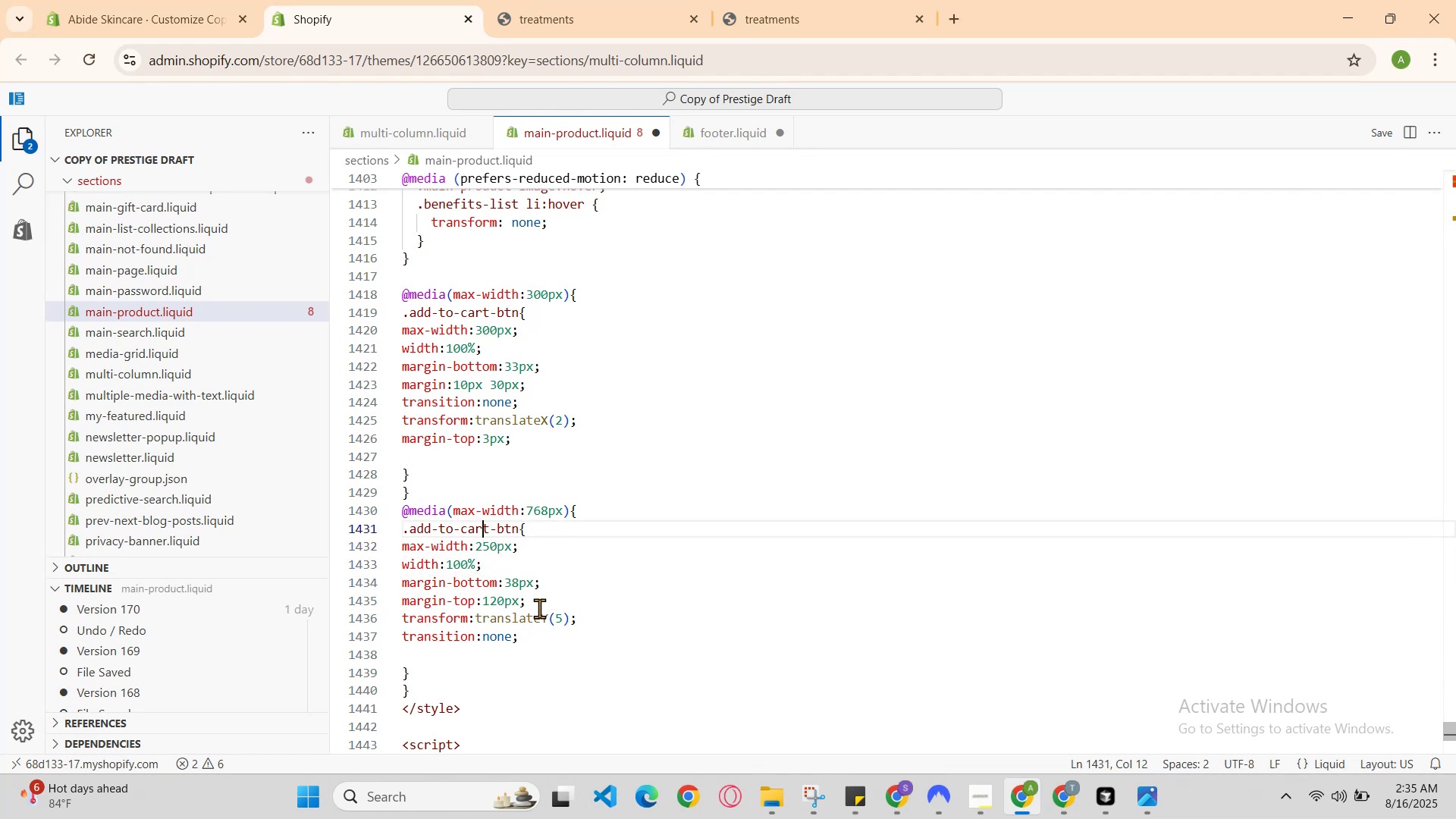 
key(ArrowUp)
 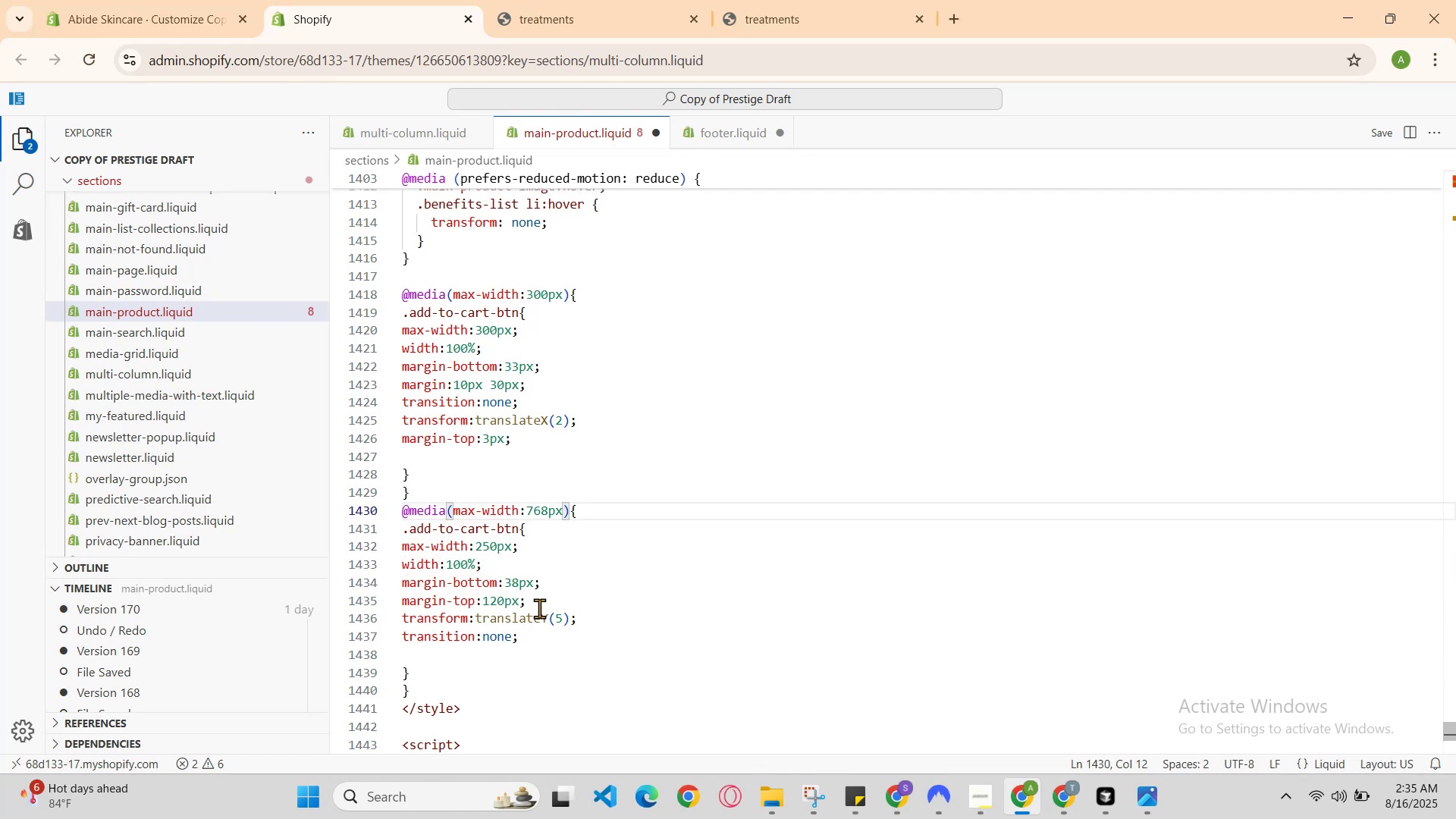 
key(ArrowDown)
 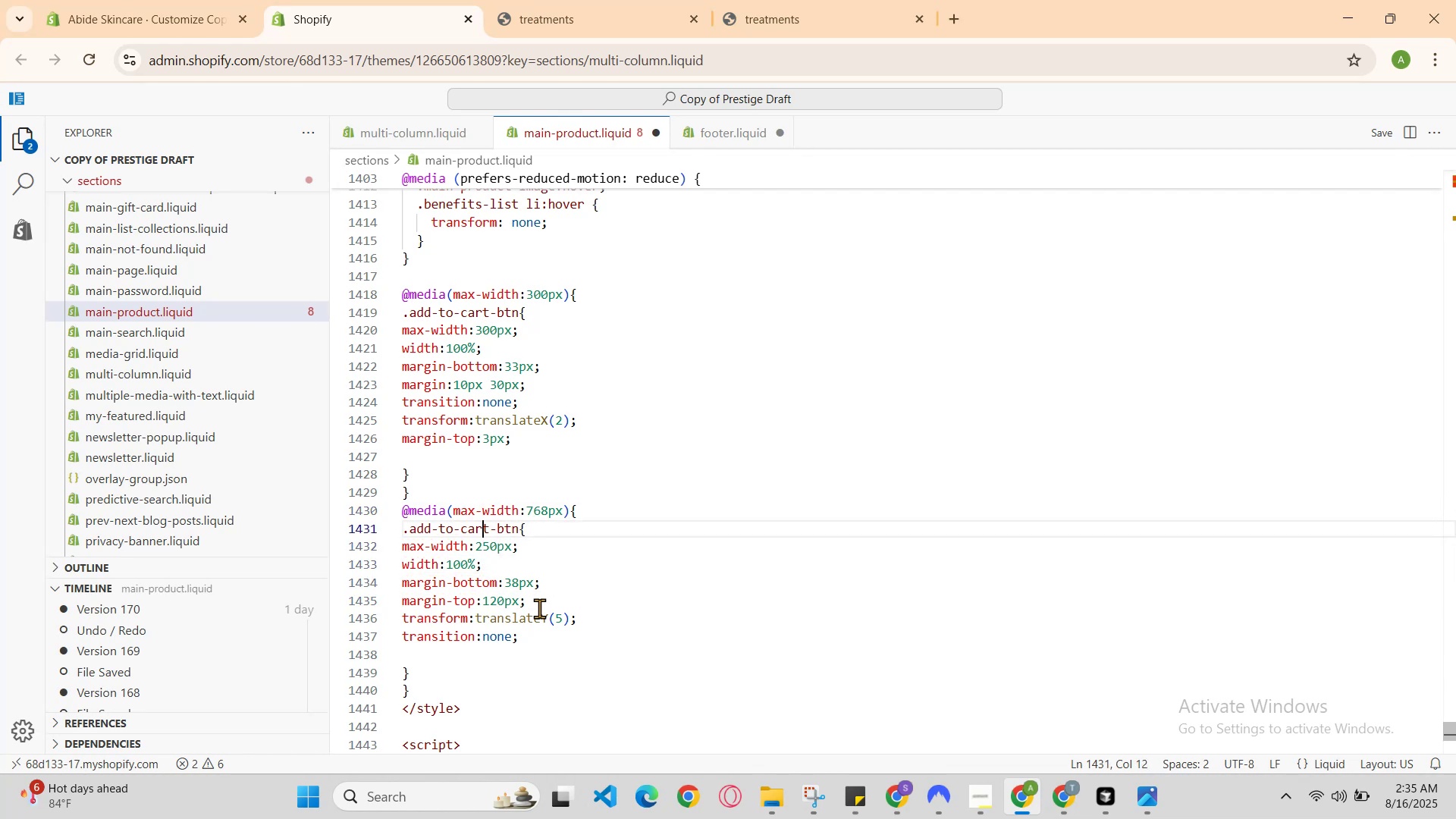 
key(ArrowDown)
 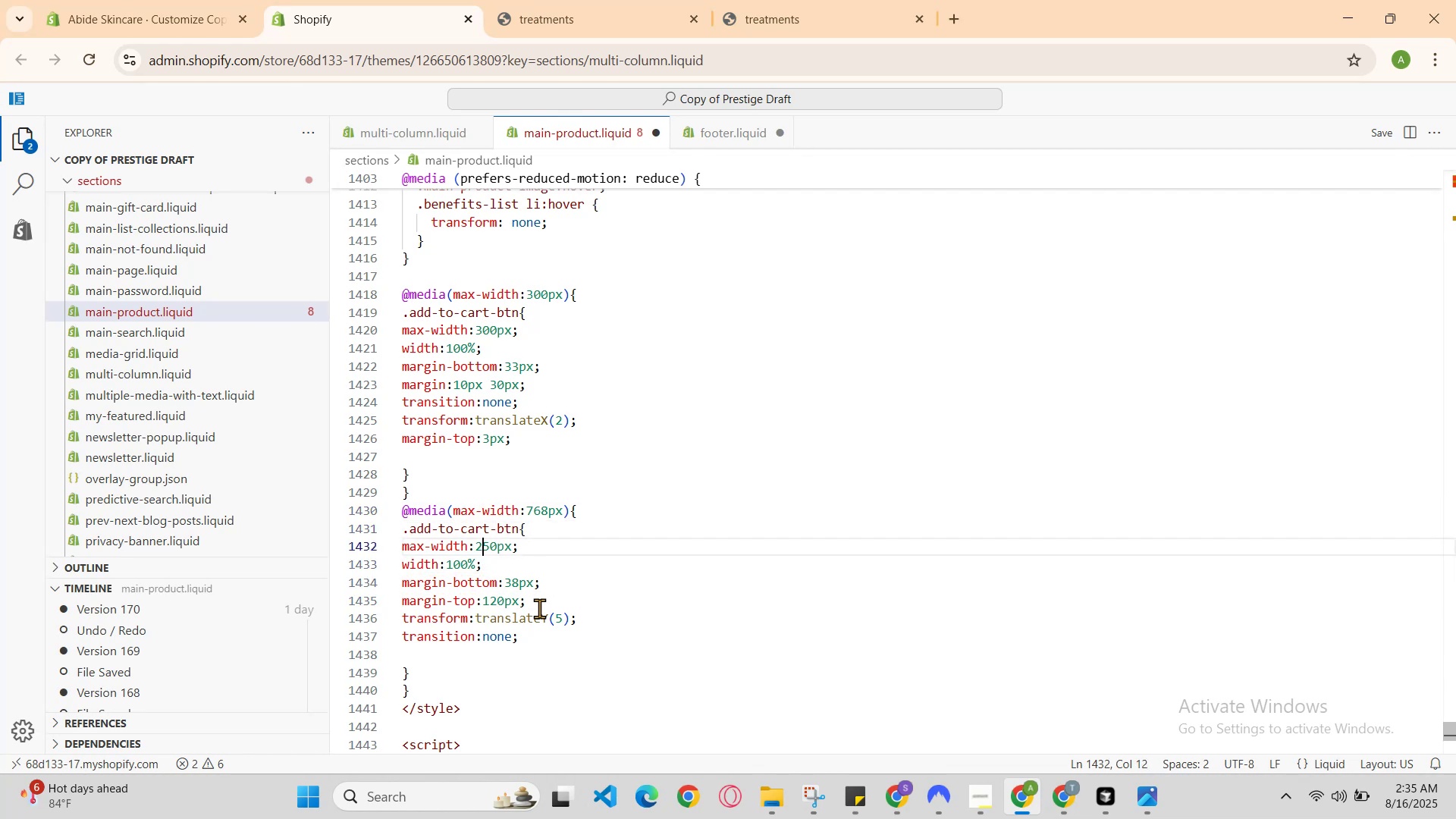 
key(ArrowDown)
 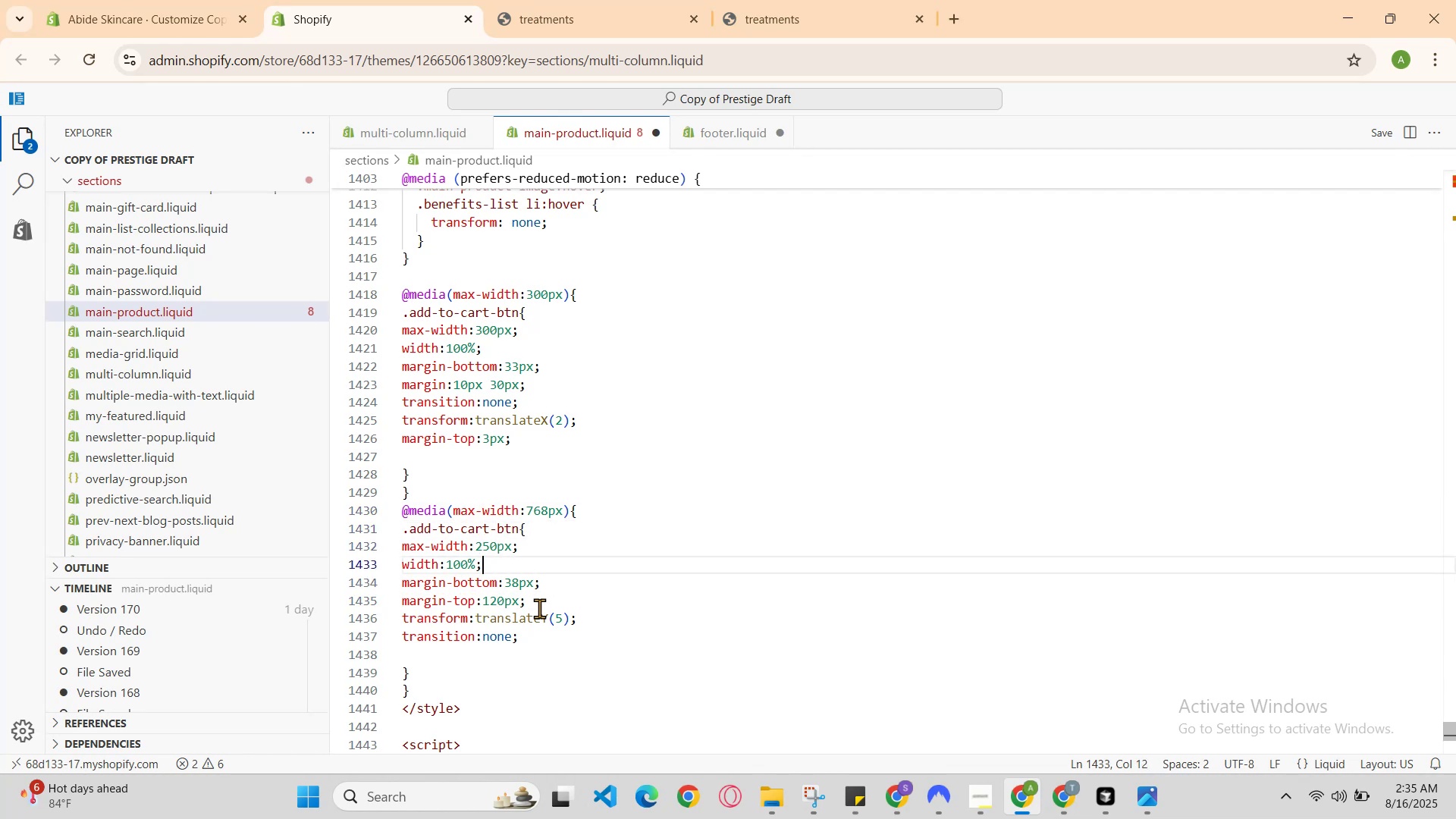 
key(ArrowDown)
 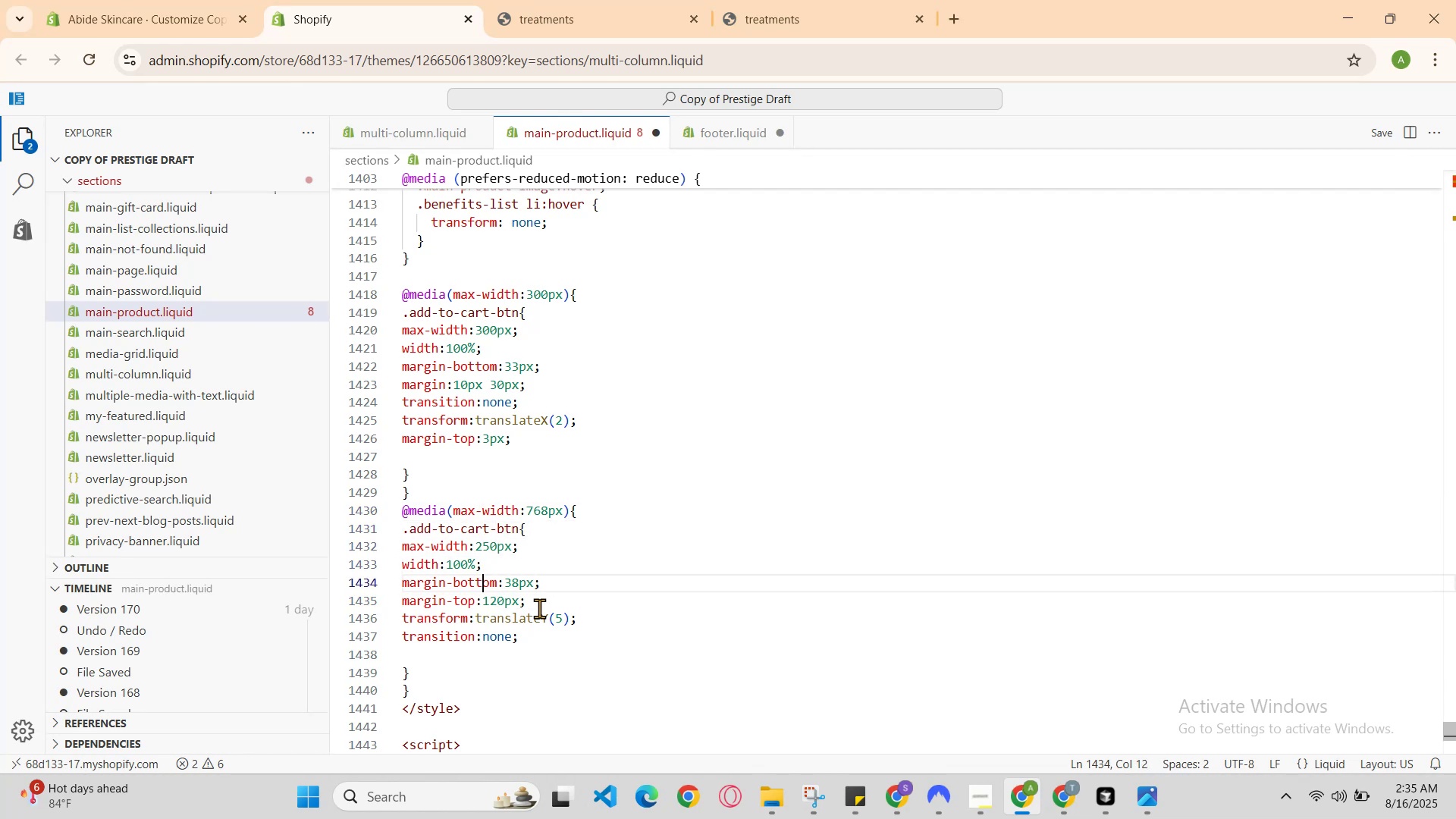 
key(ArrowUp)
 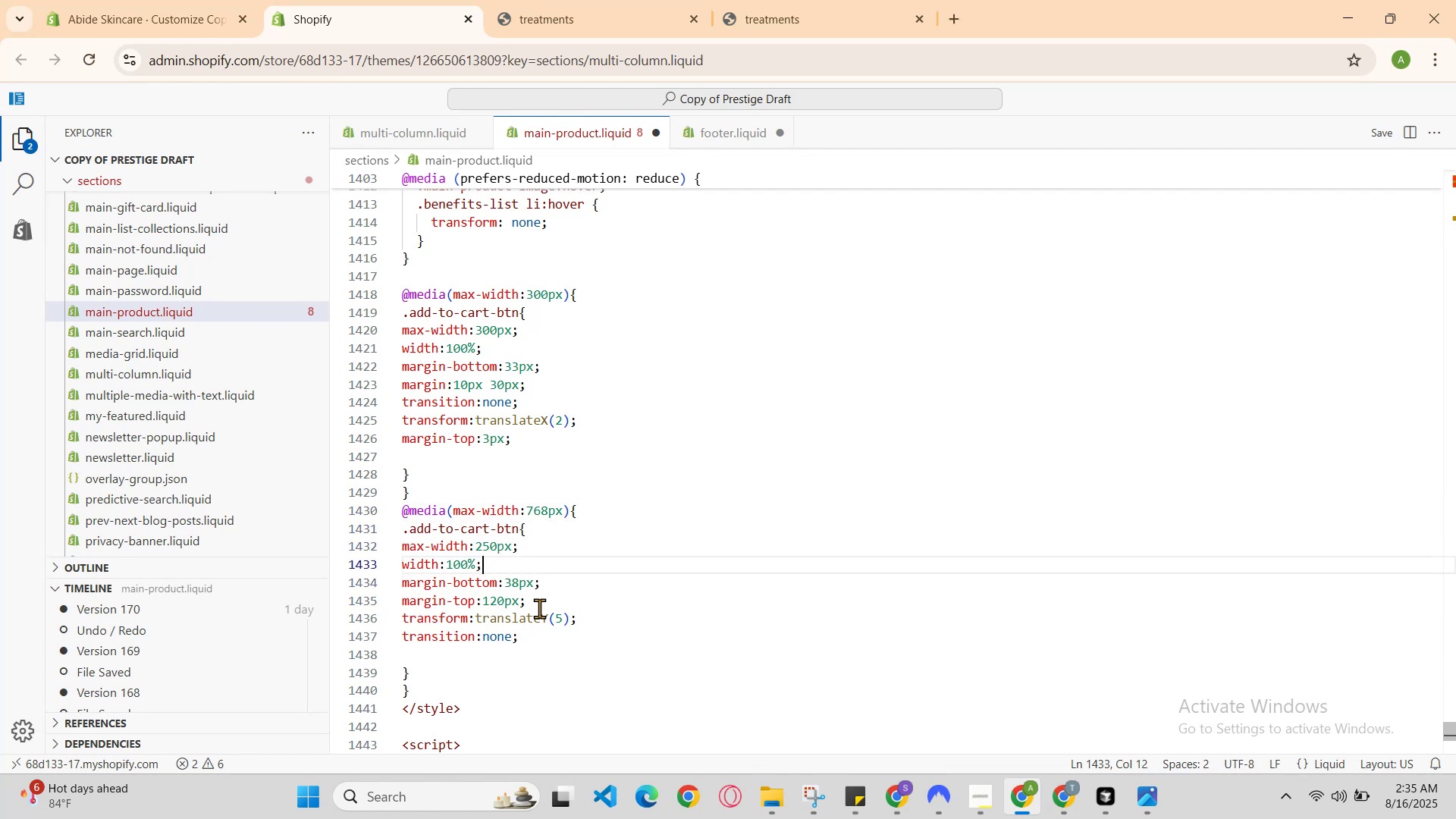 
key(ArrowUp)
 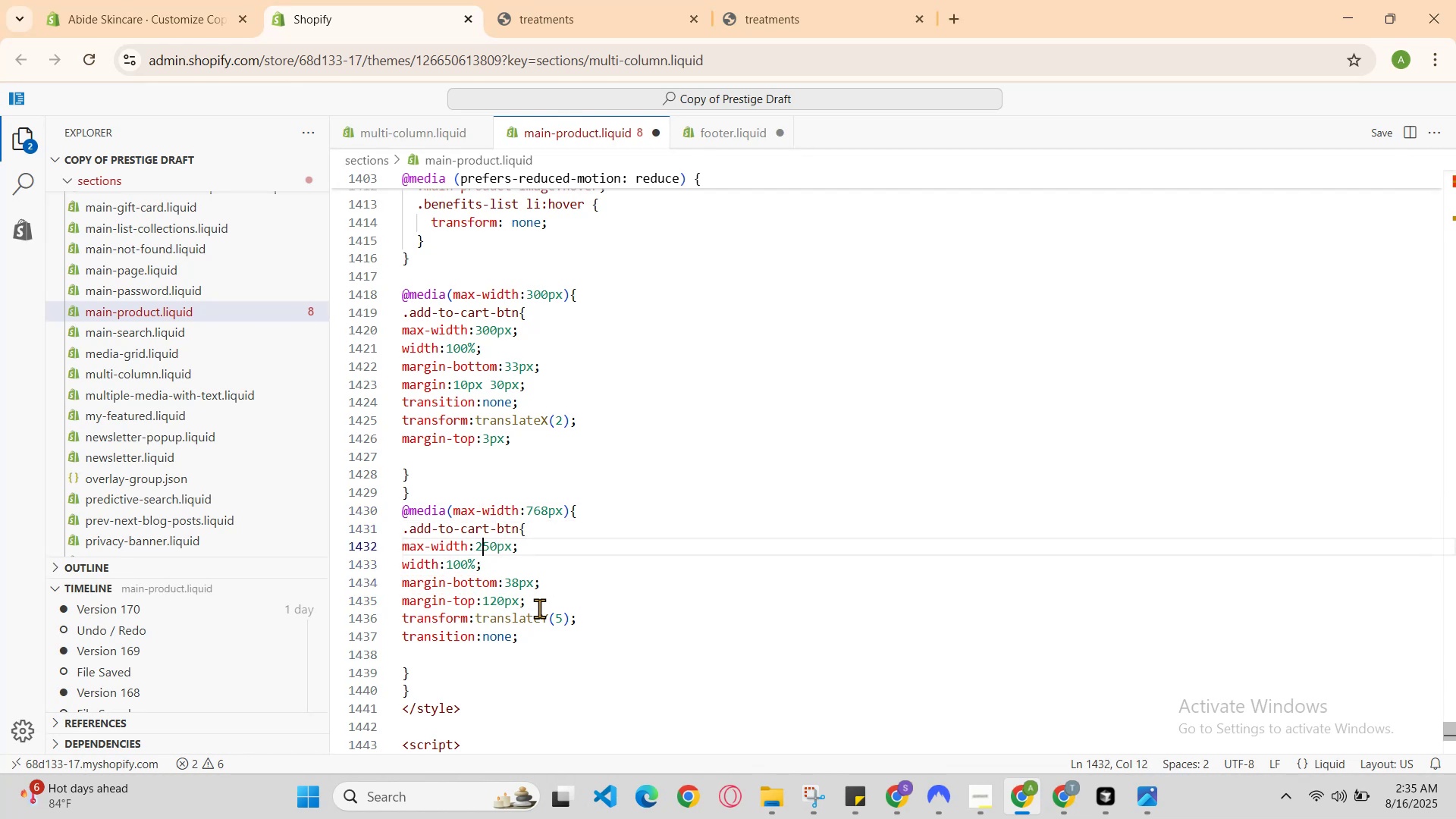 
key(ArrowUp)
 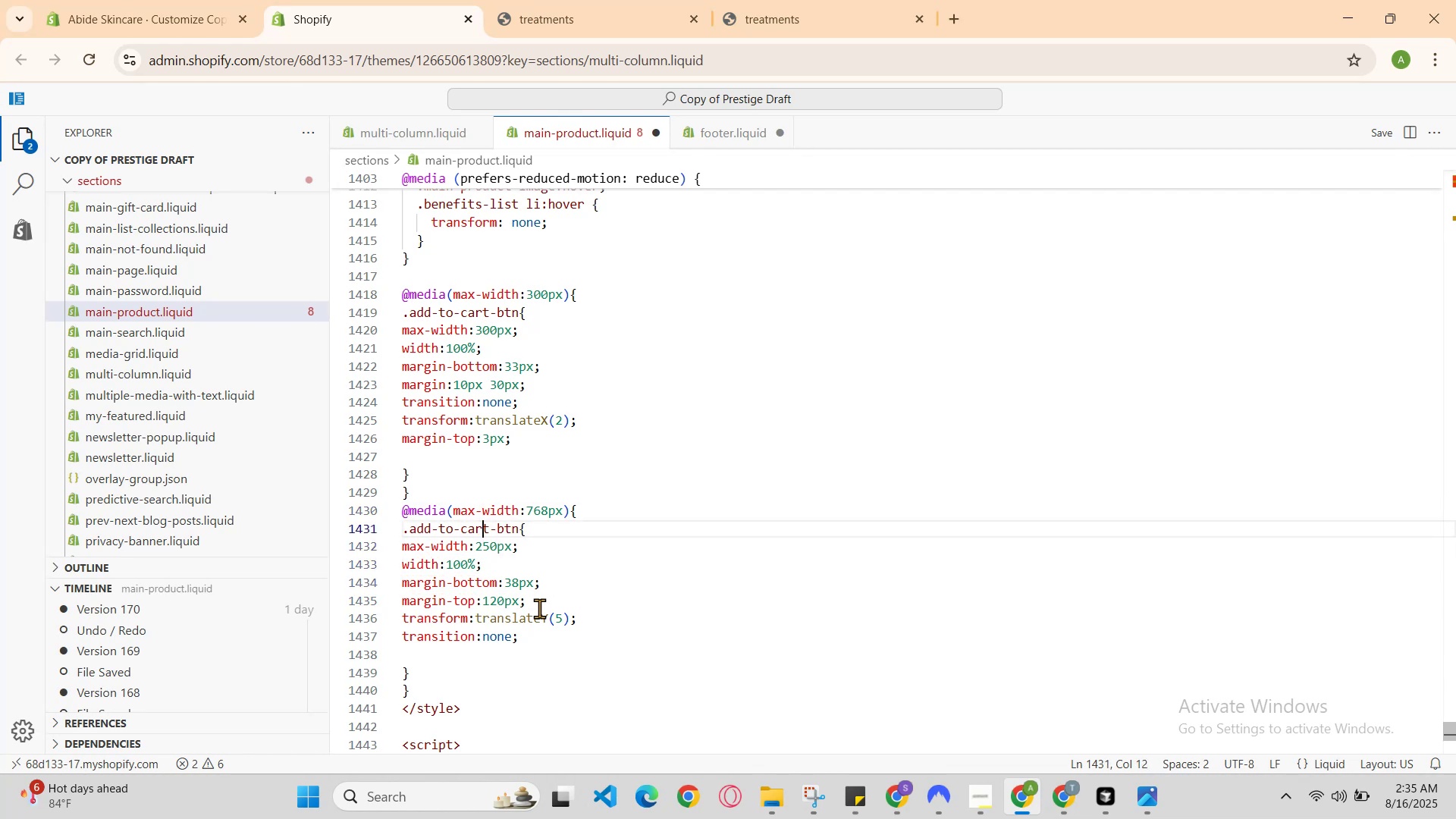 
key(ArrowUp)
 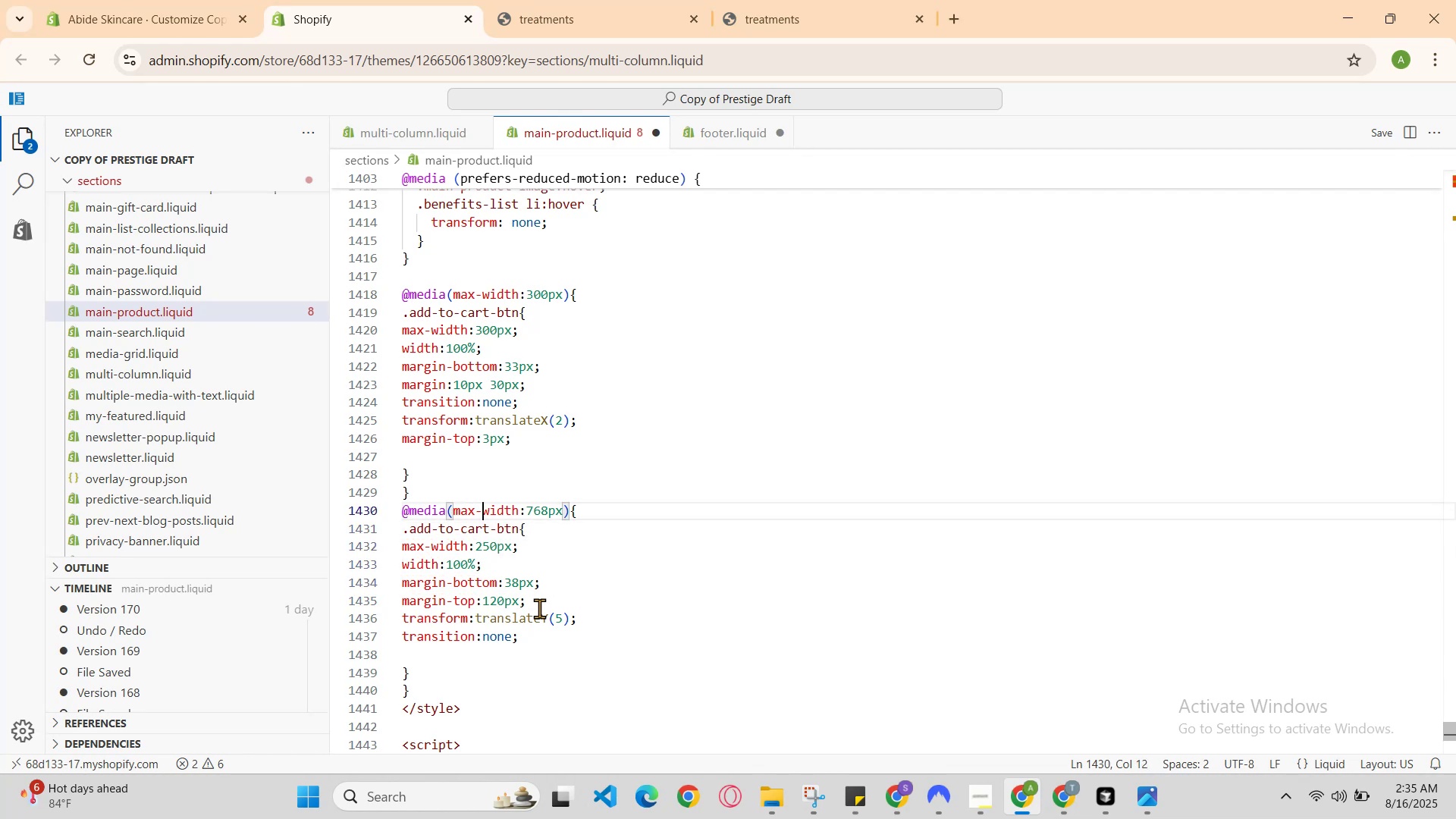 
key(ArrowDown)
 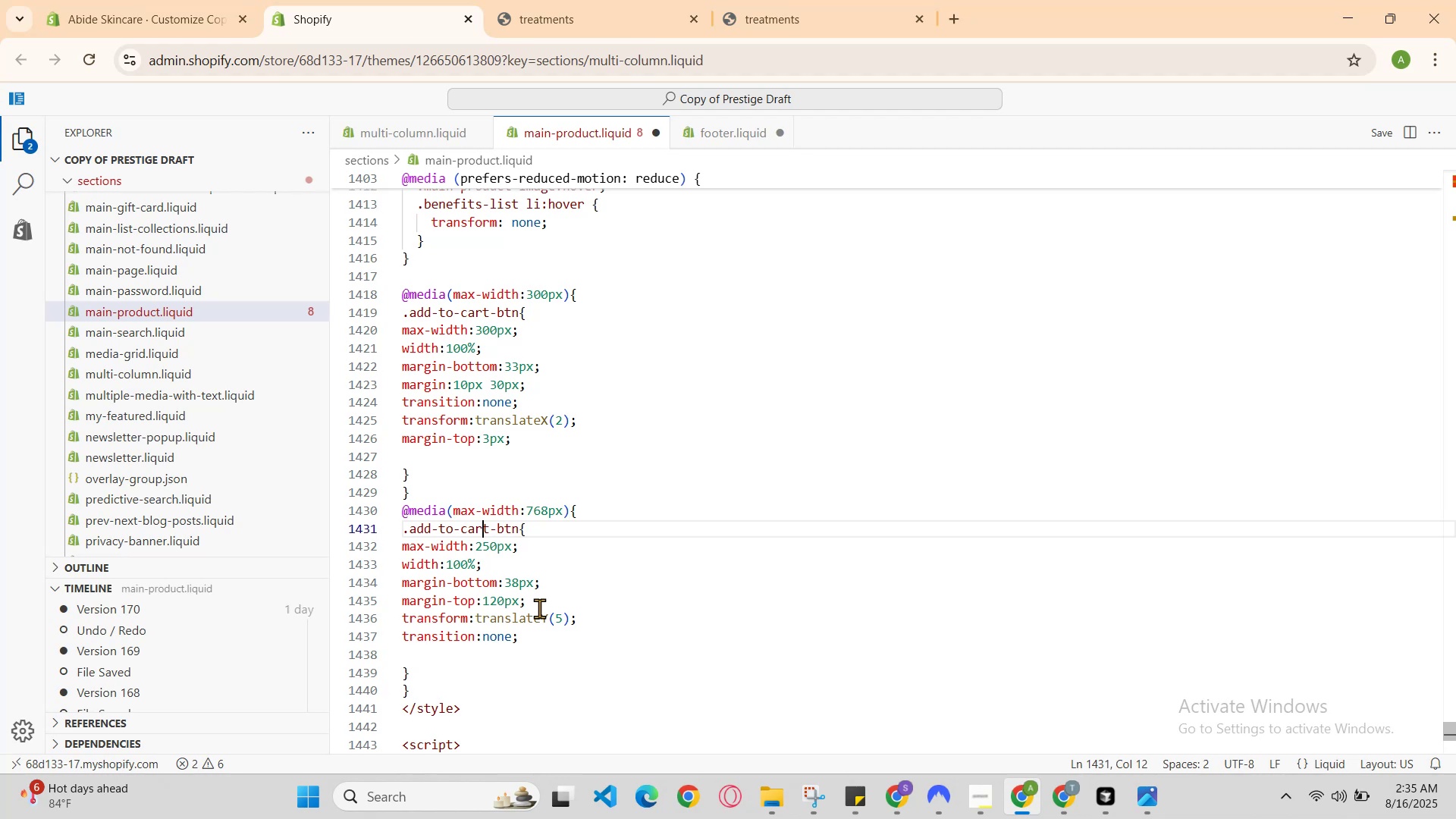 
key(ArrowDown)
 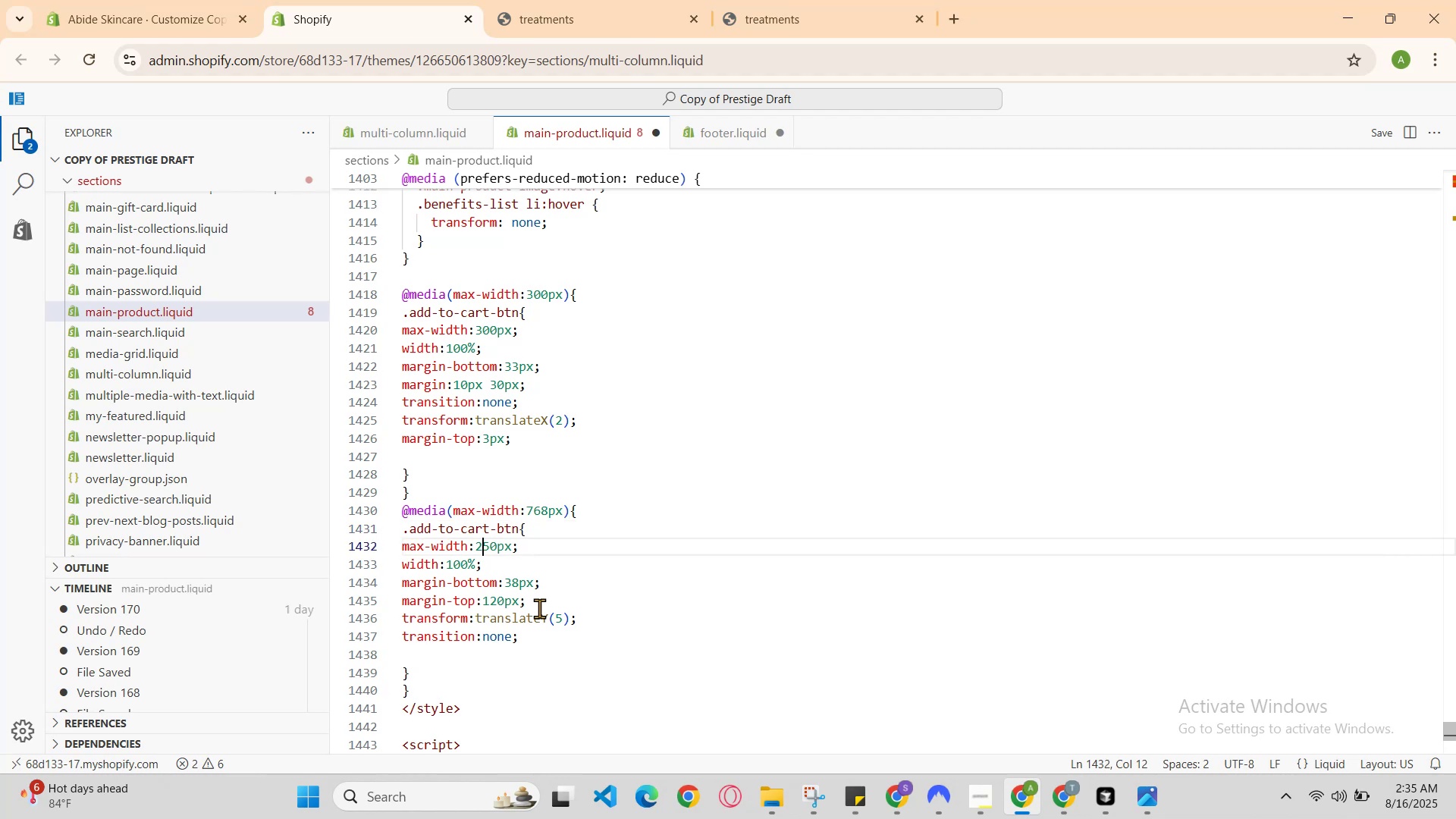 
key(ArrowDown)
 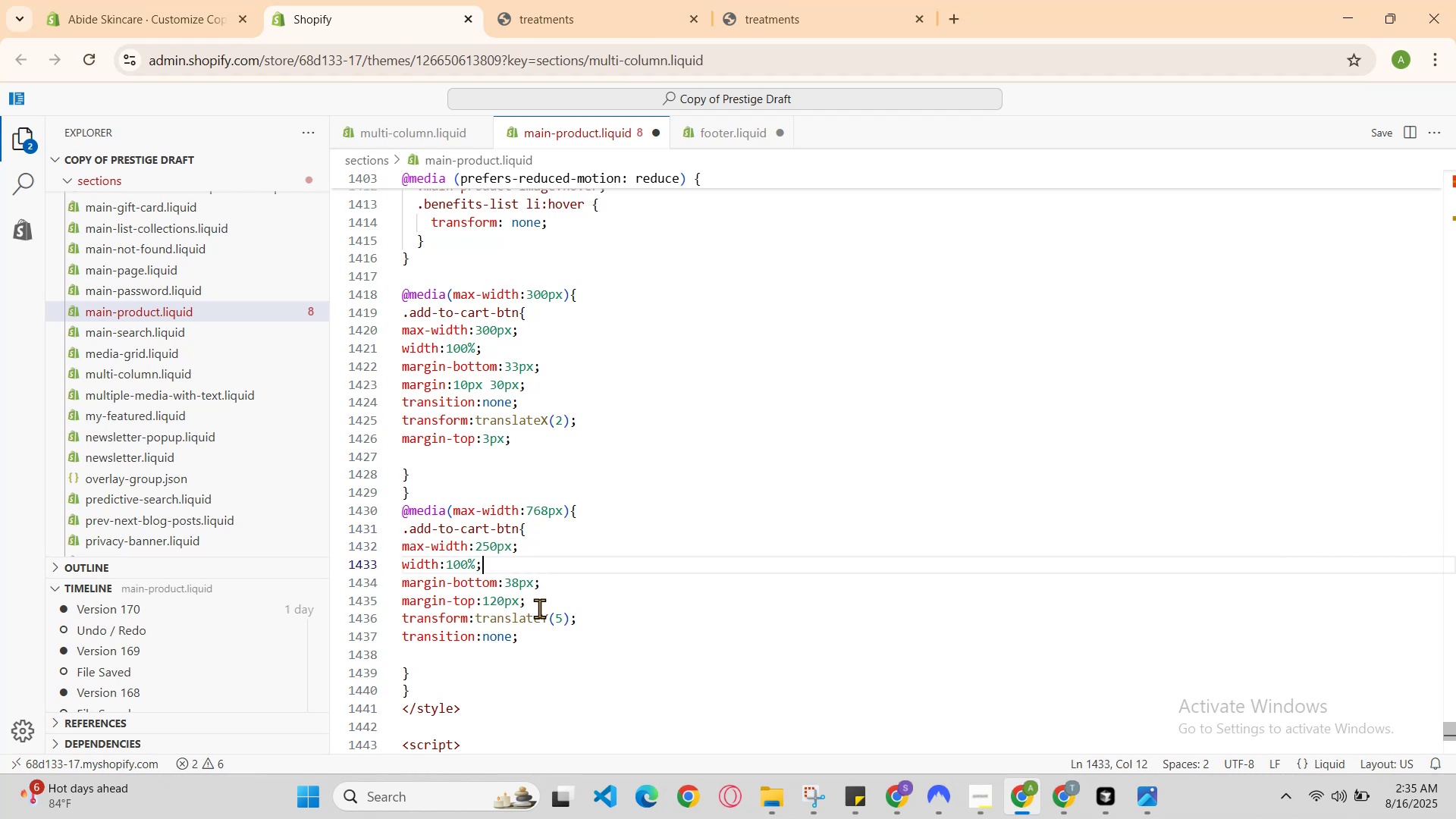 
key(ArrowDown)
 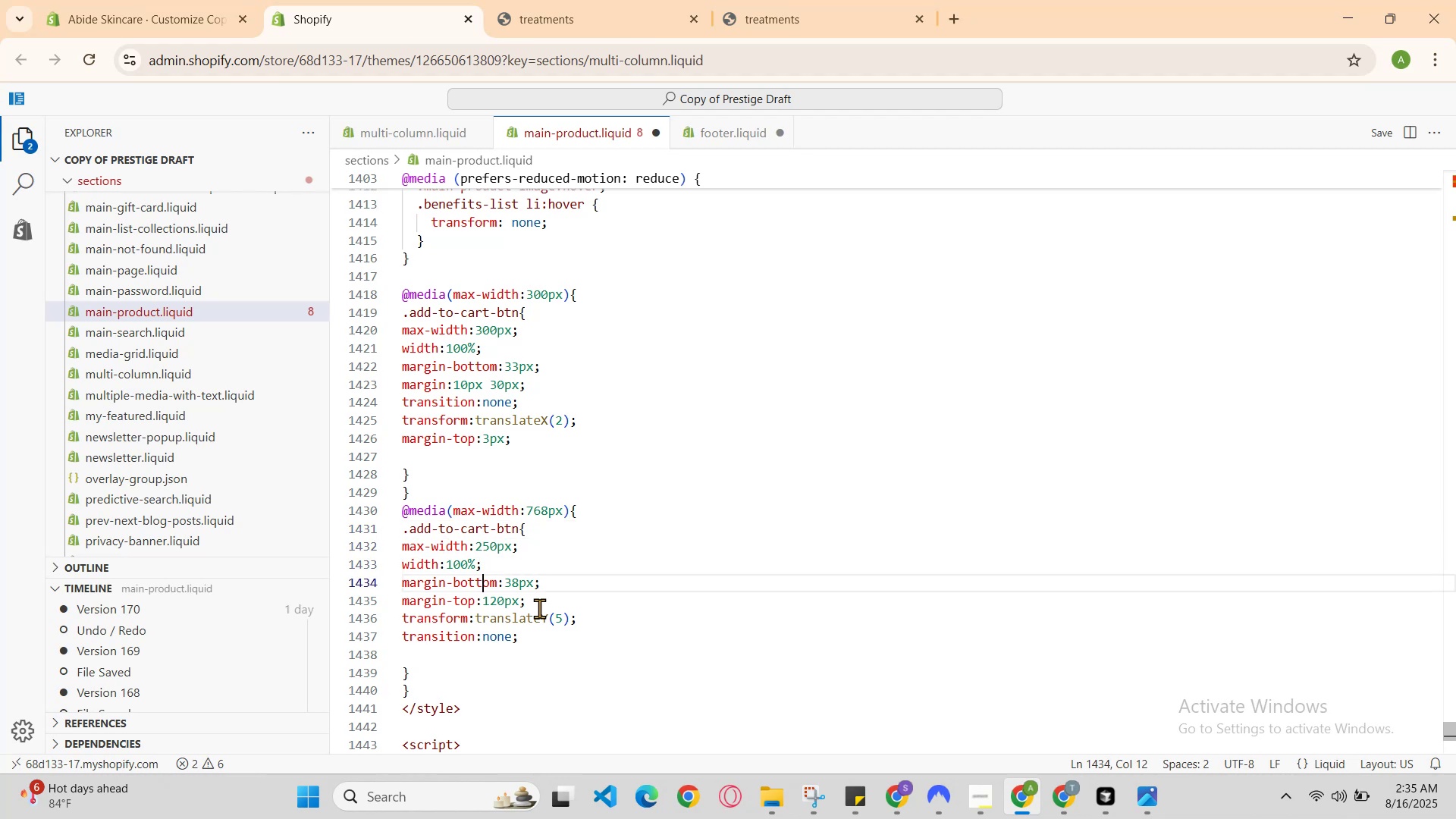 
key(ArrowDown)
 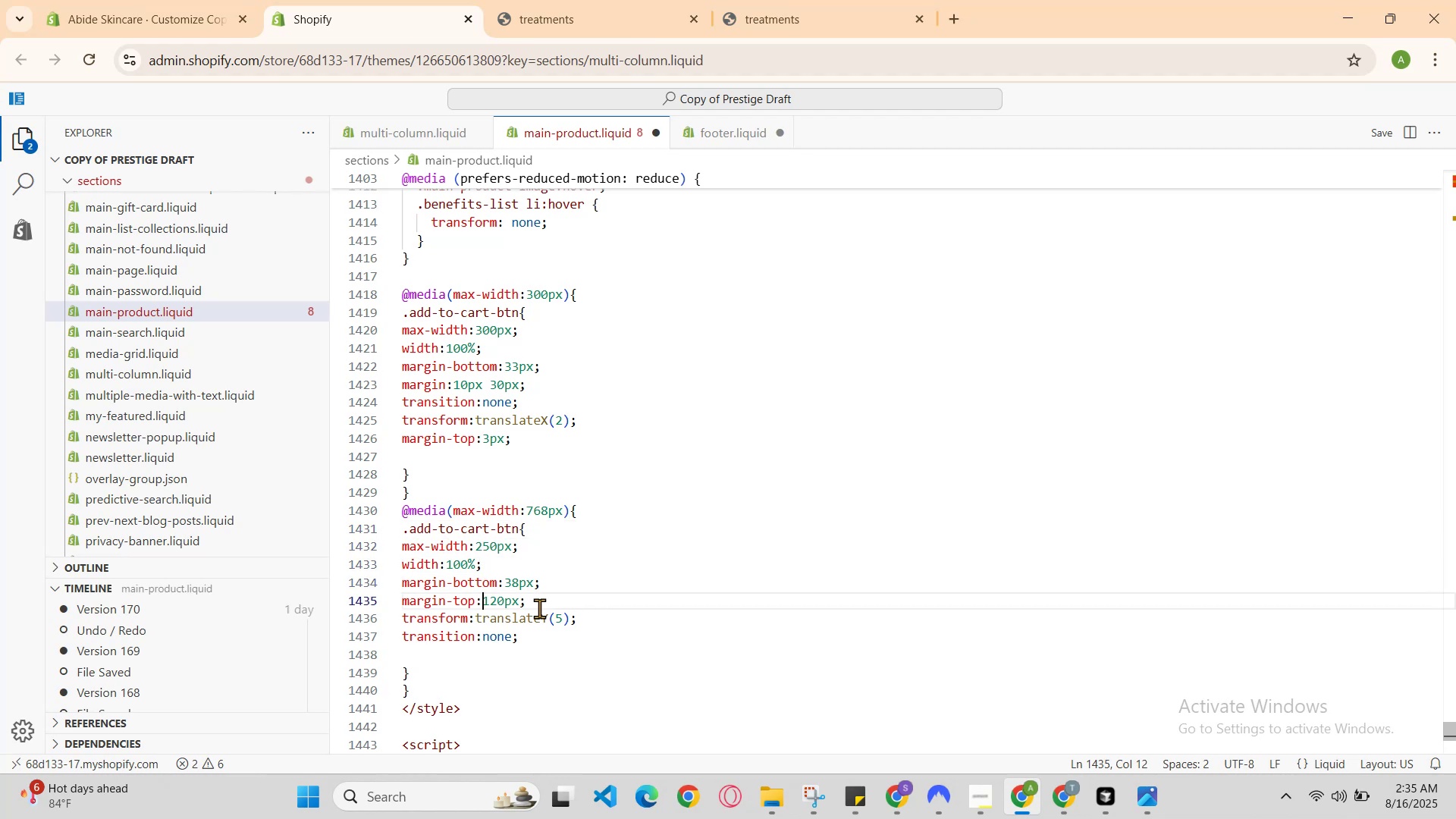 
key(ArrowDown)
 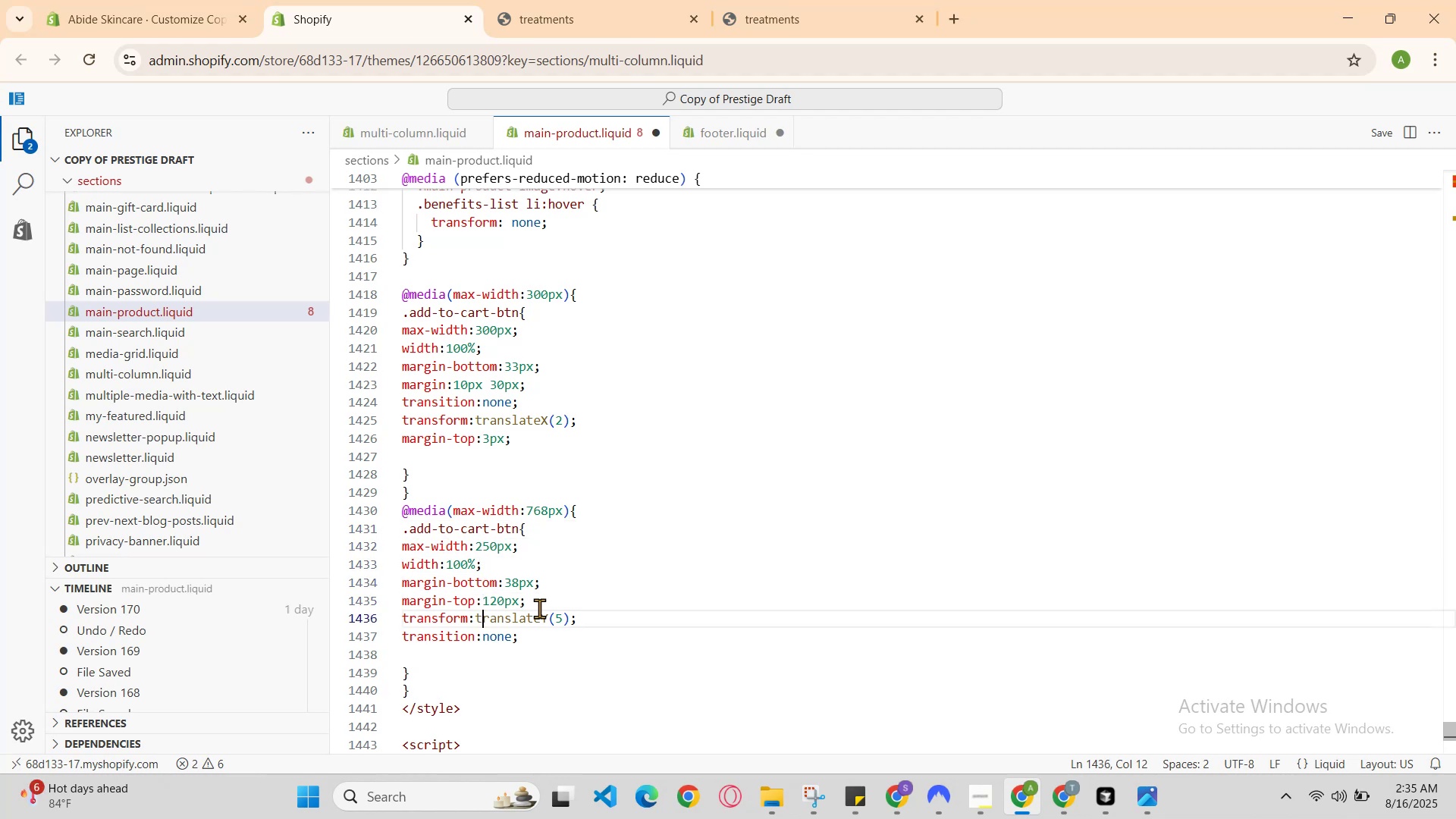 
key(ArrowDown)
 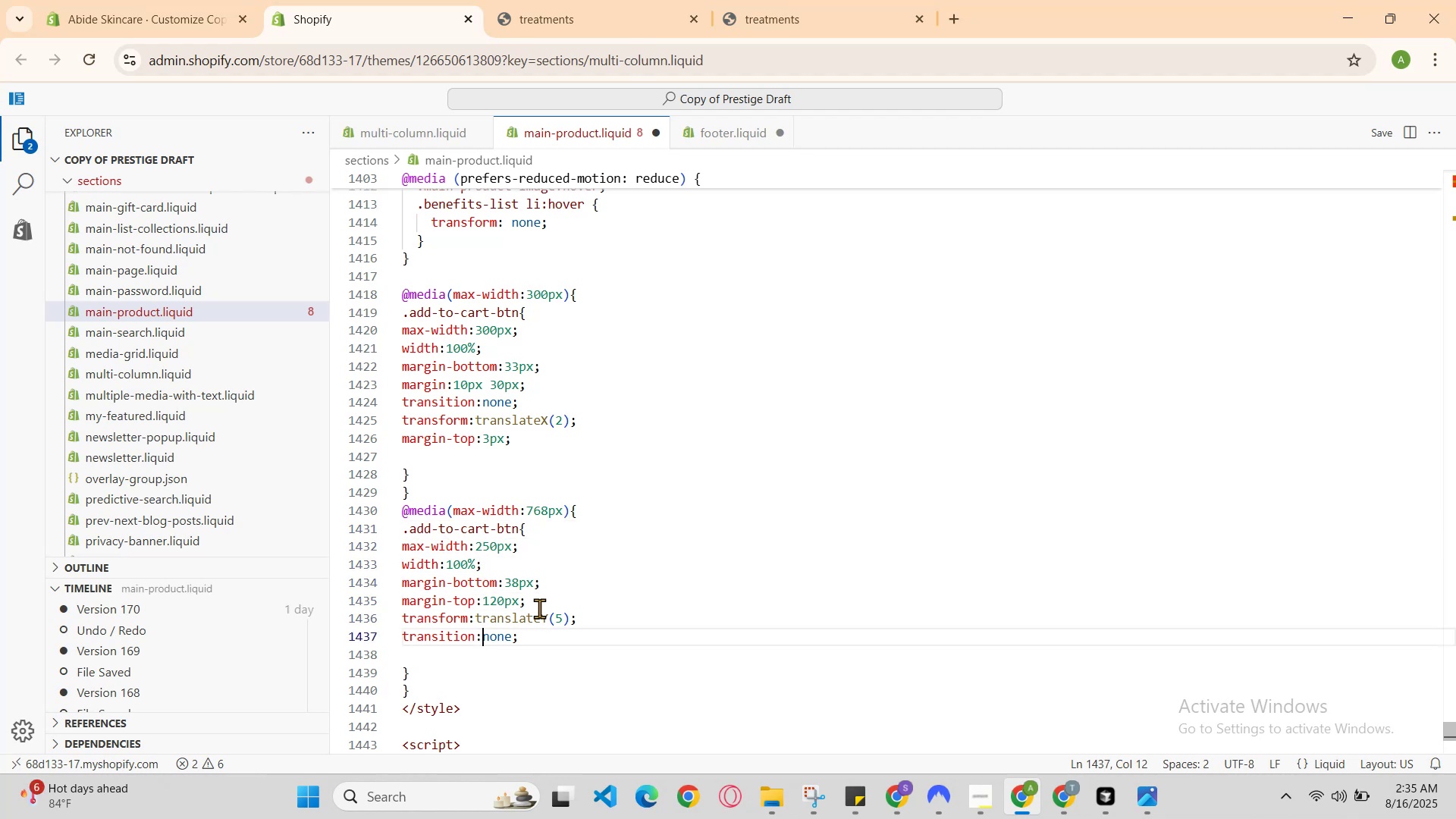 
key(ArrowDown)
 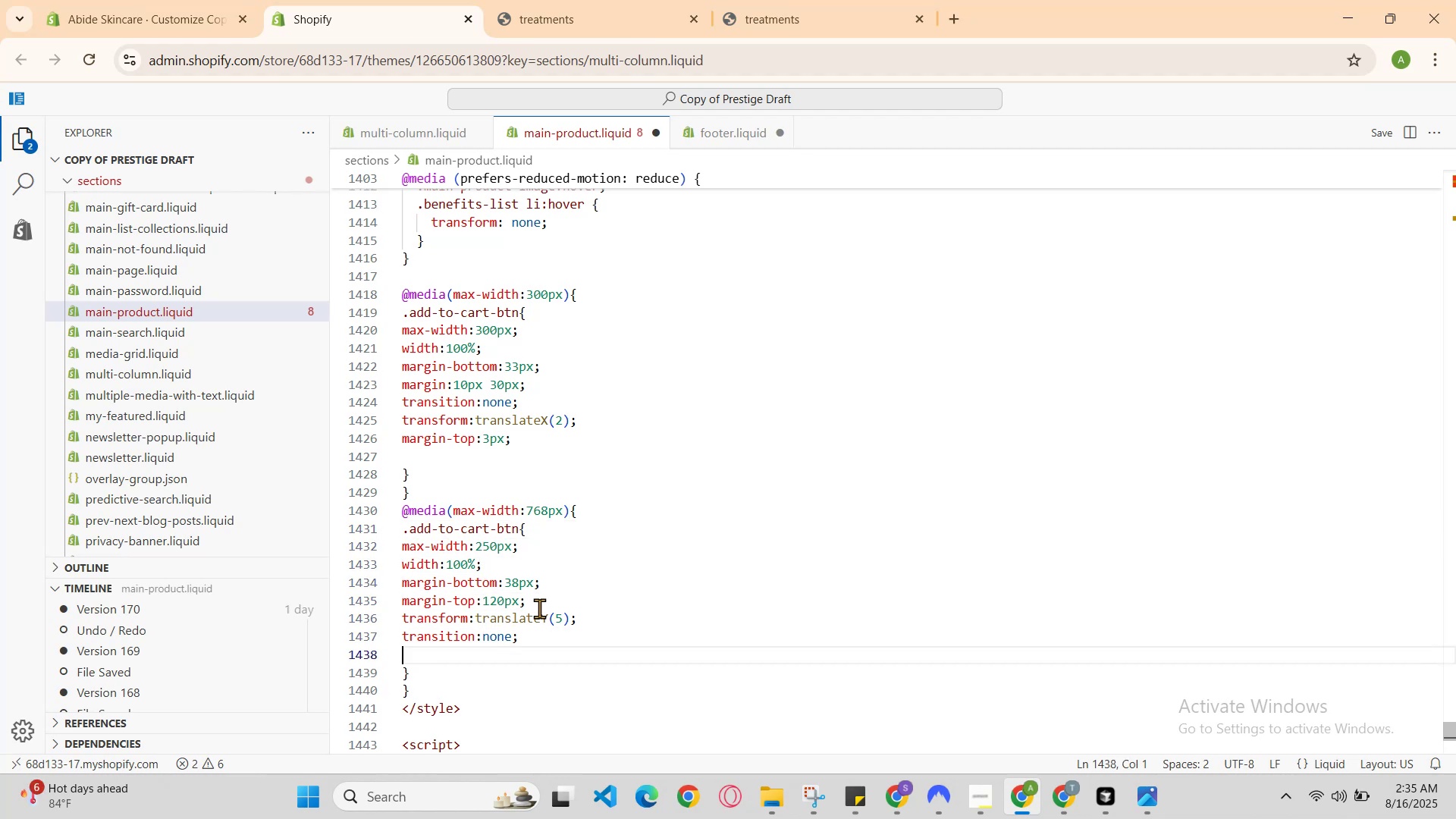 
key(ArrowDown)
 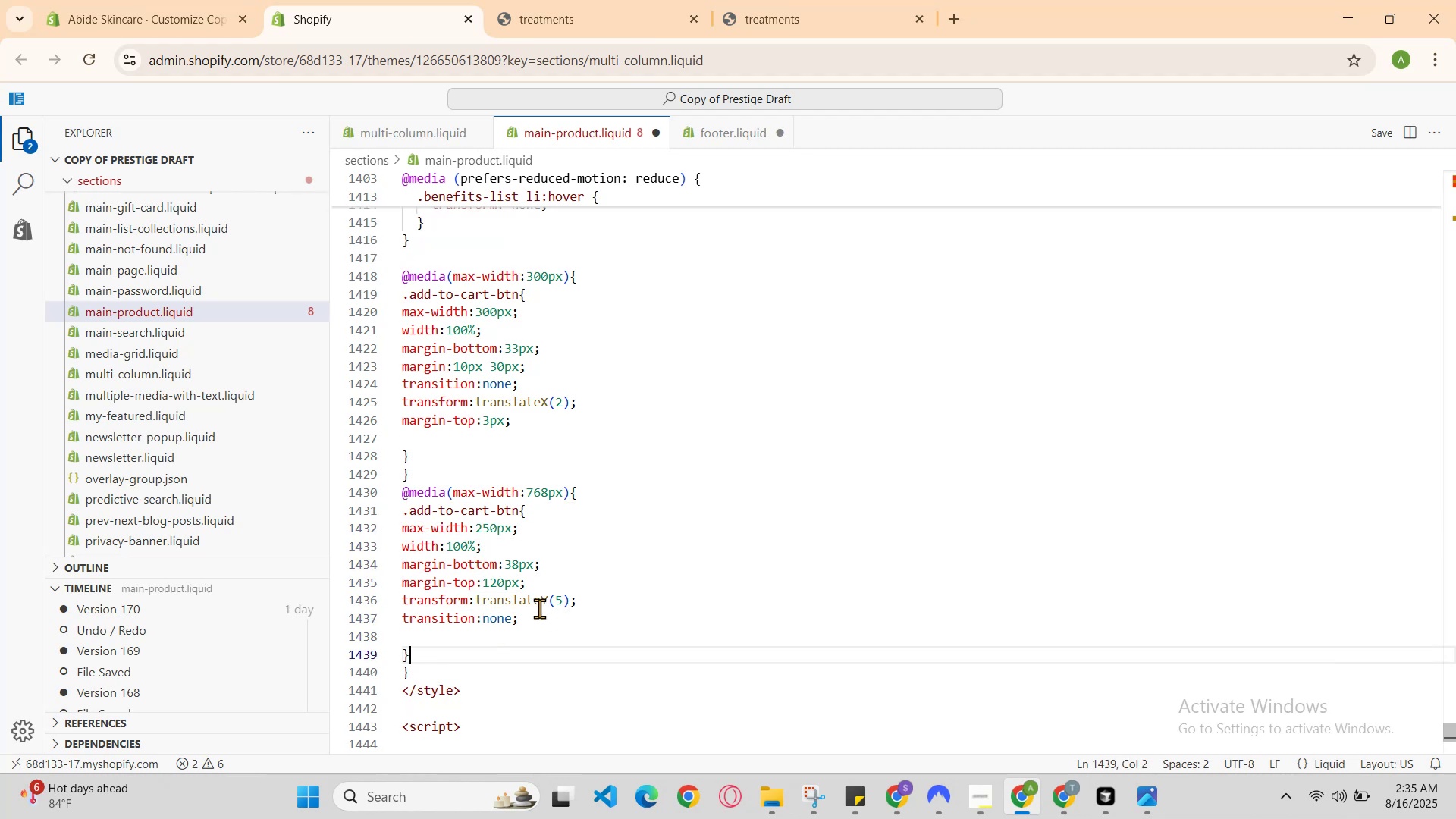 
key(ArrowDown)
 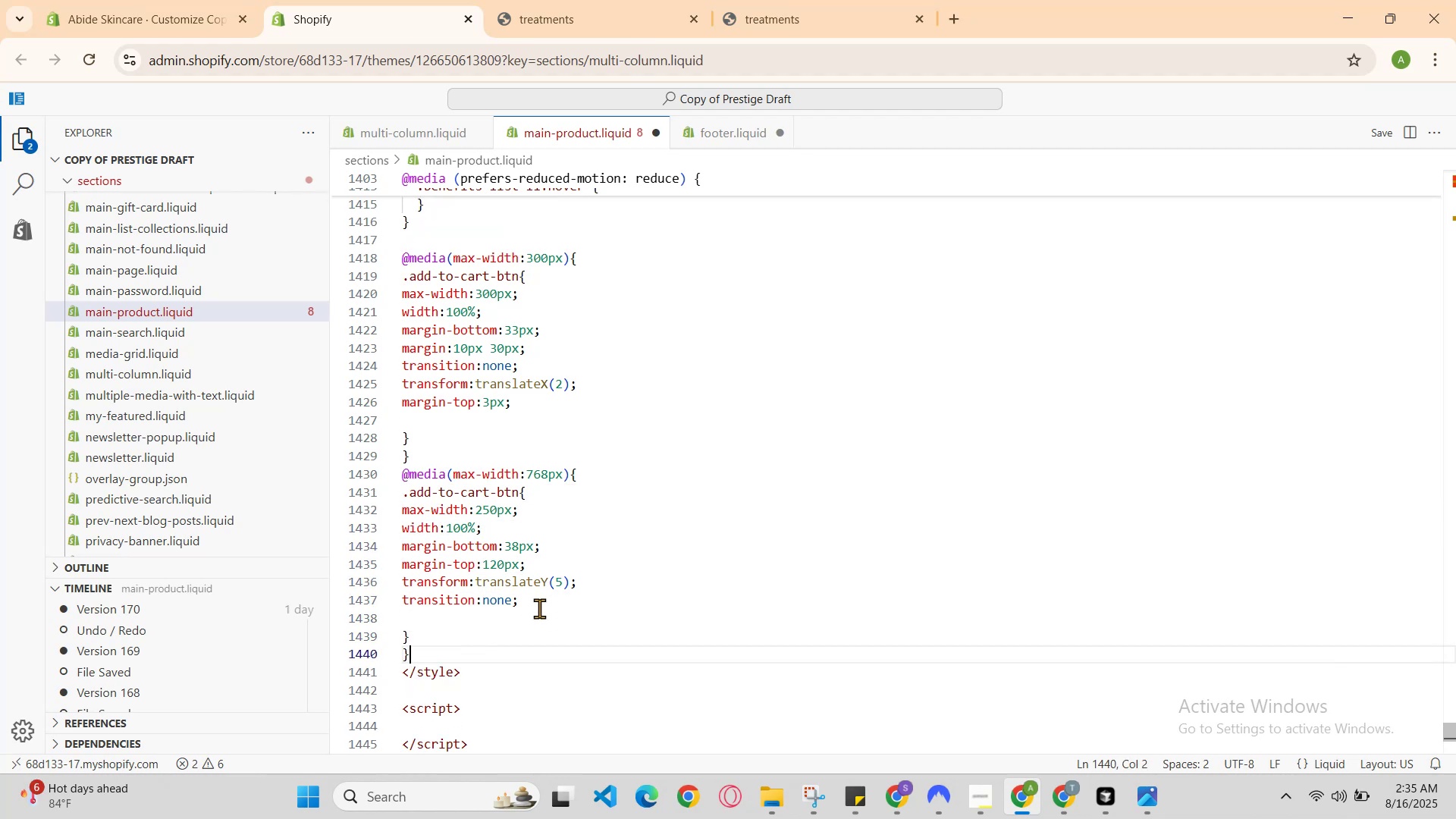 
key(ArrowDown)
 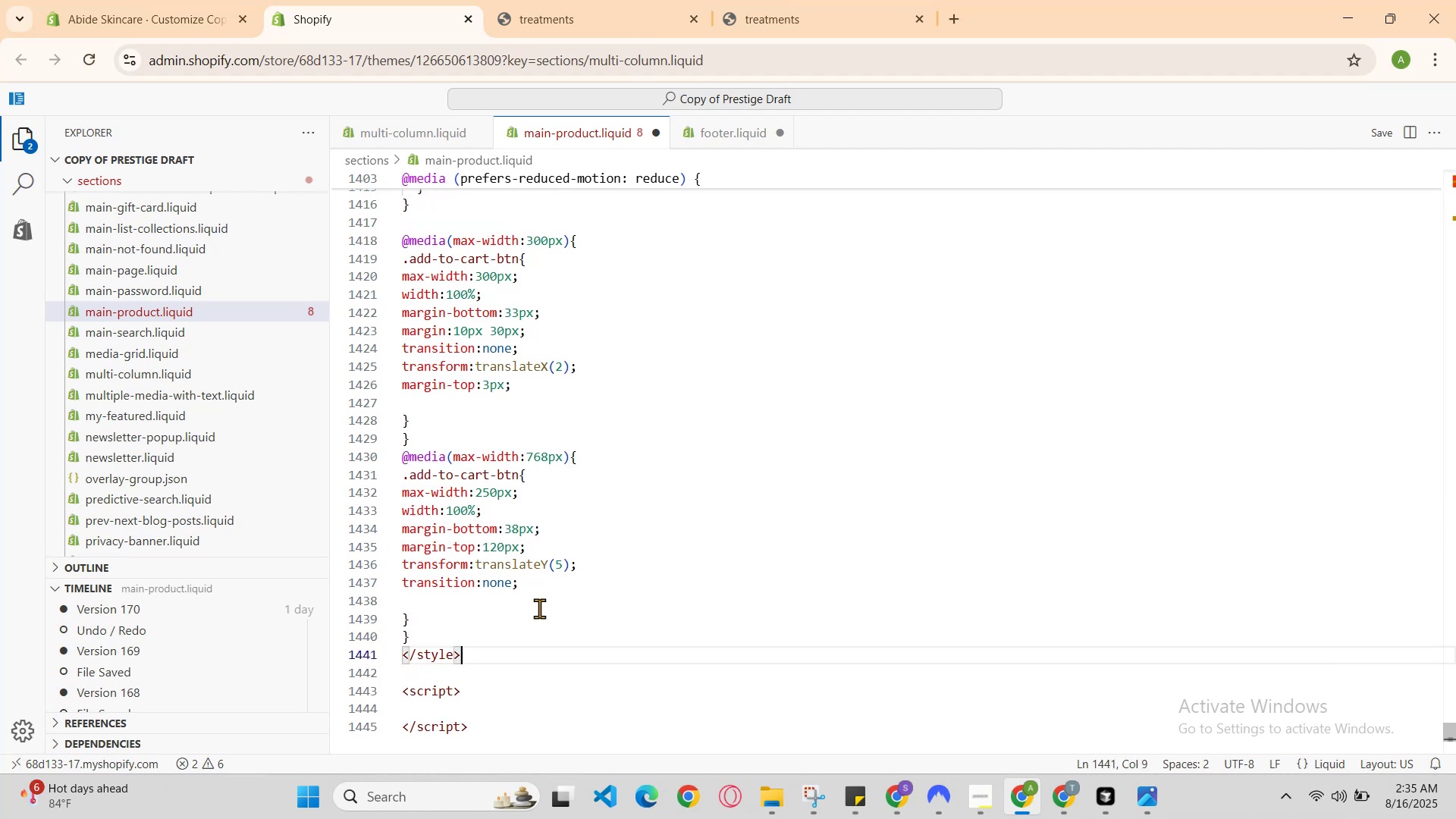 
key(ArrowDown)
 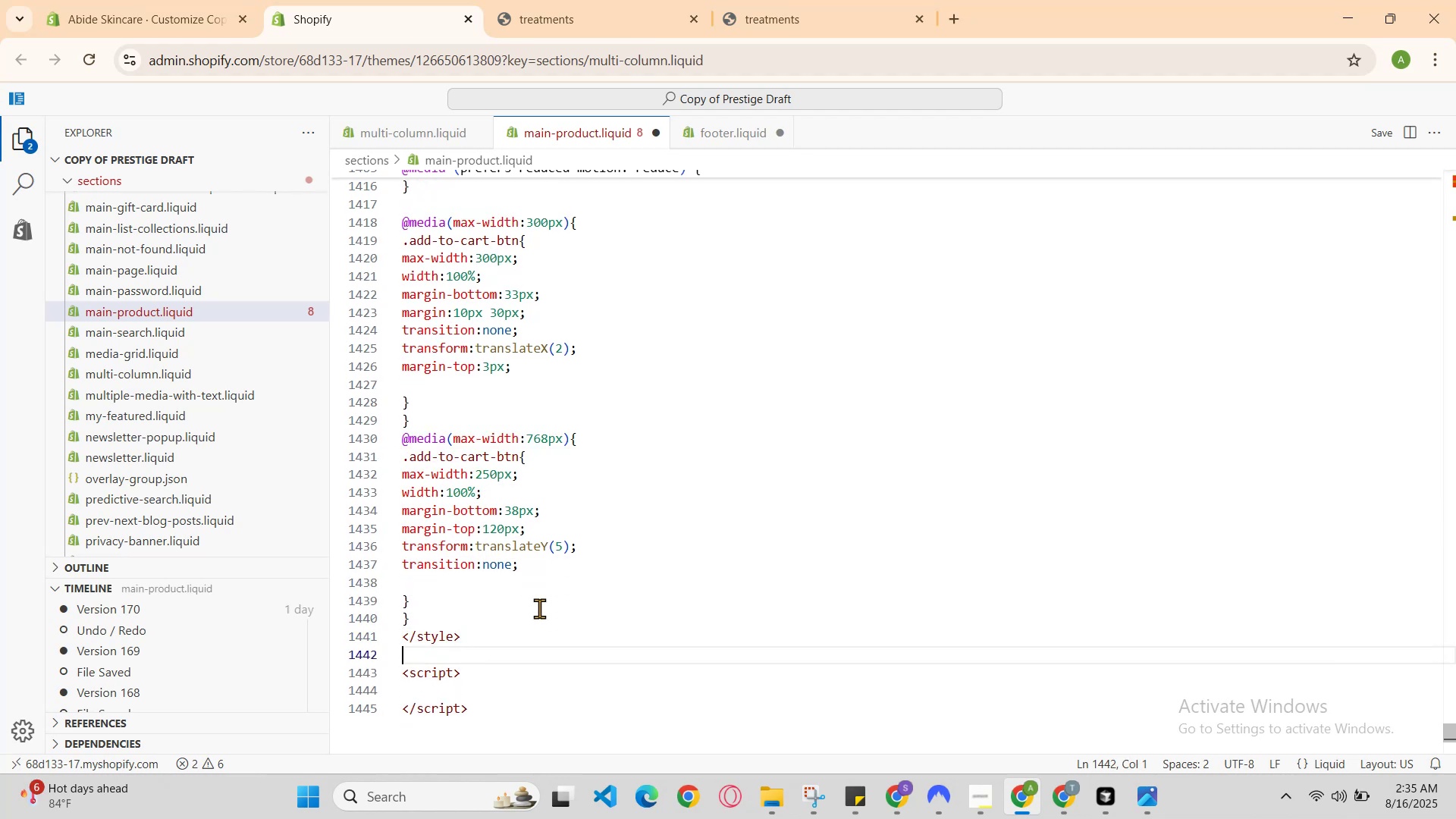 
hold_key(key=ArrowDown, duration=0.34)
 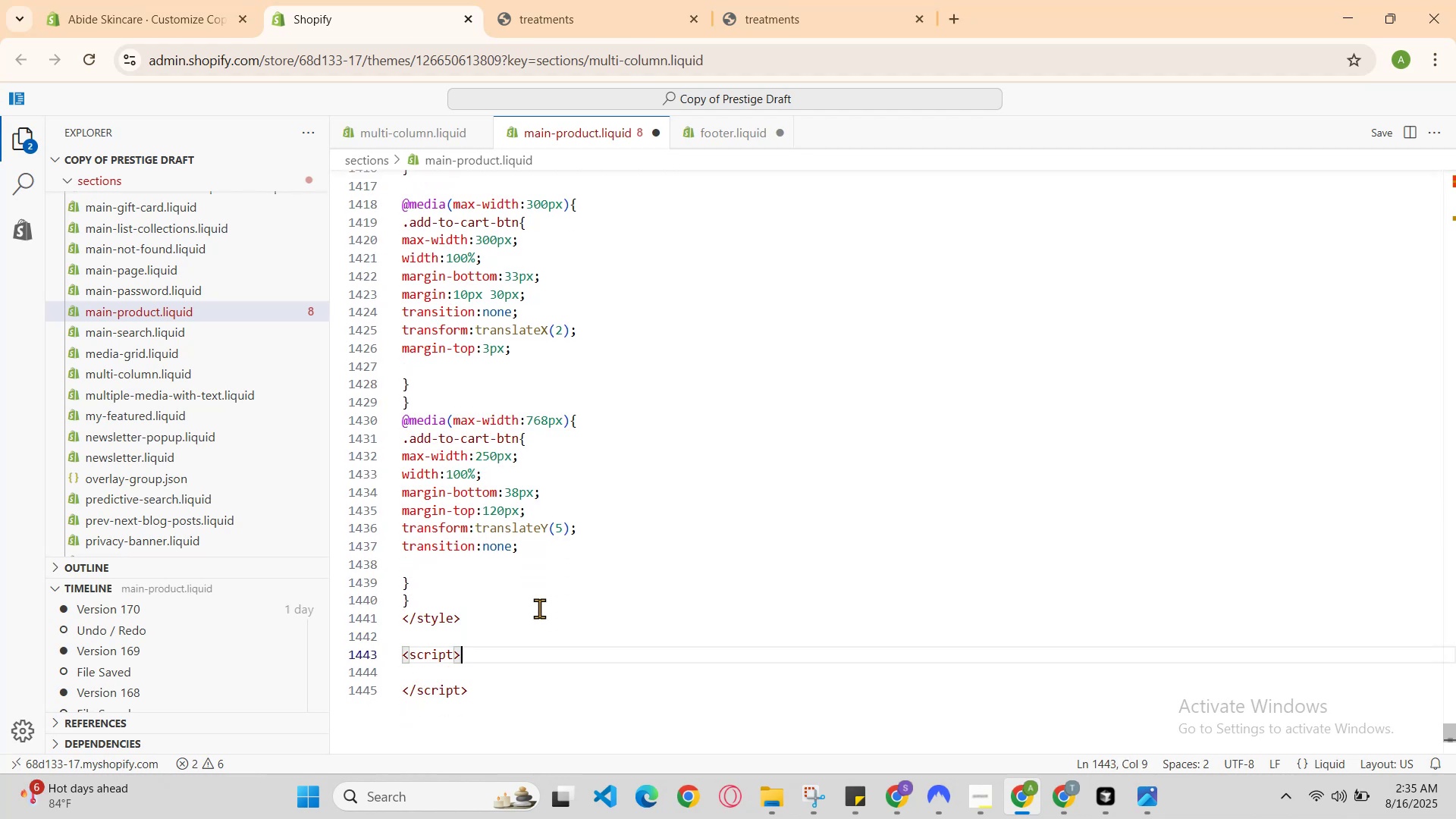 
key(ArrowDown)
 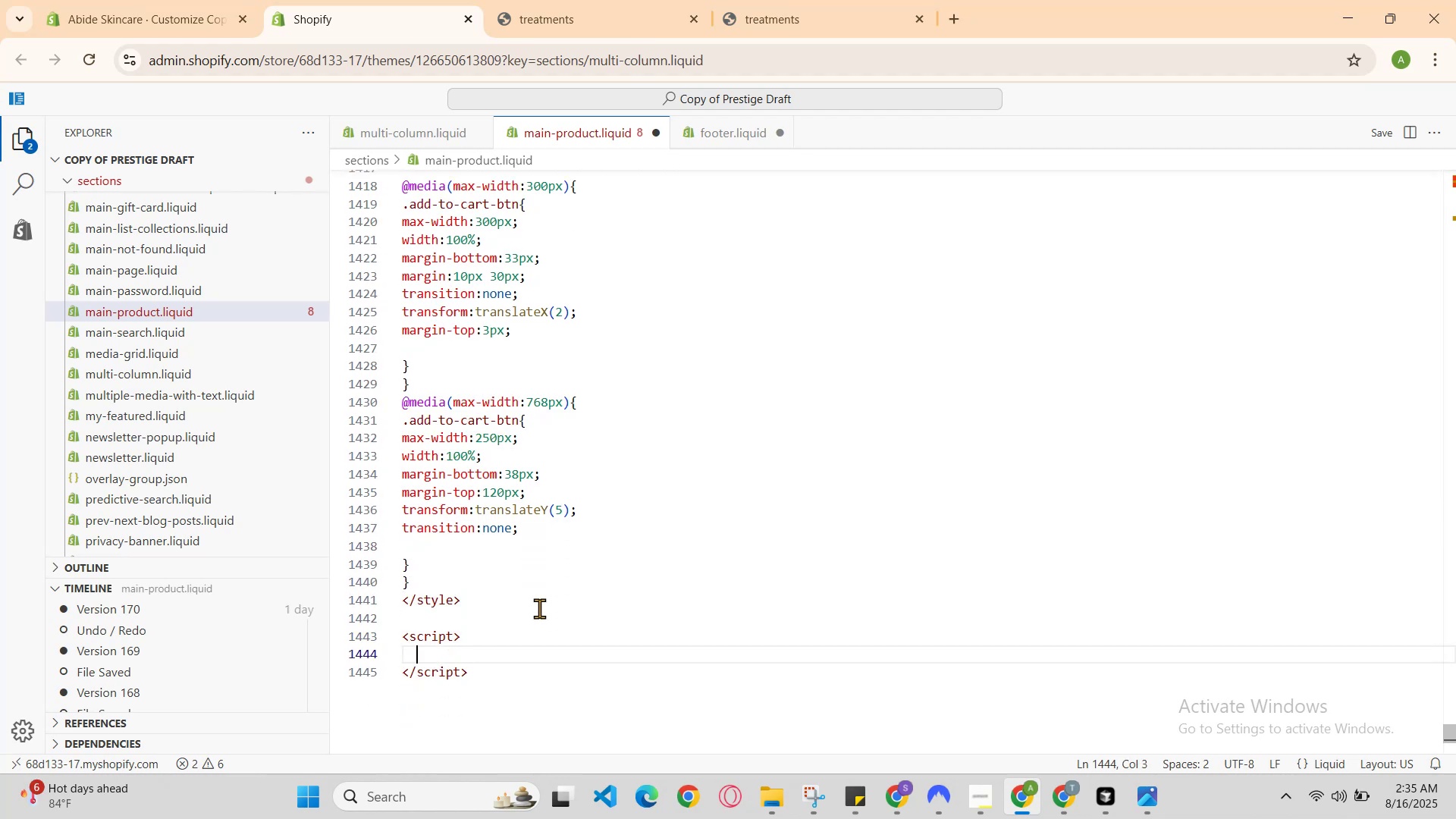 
key(ArrowDown)
 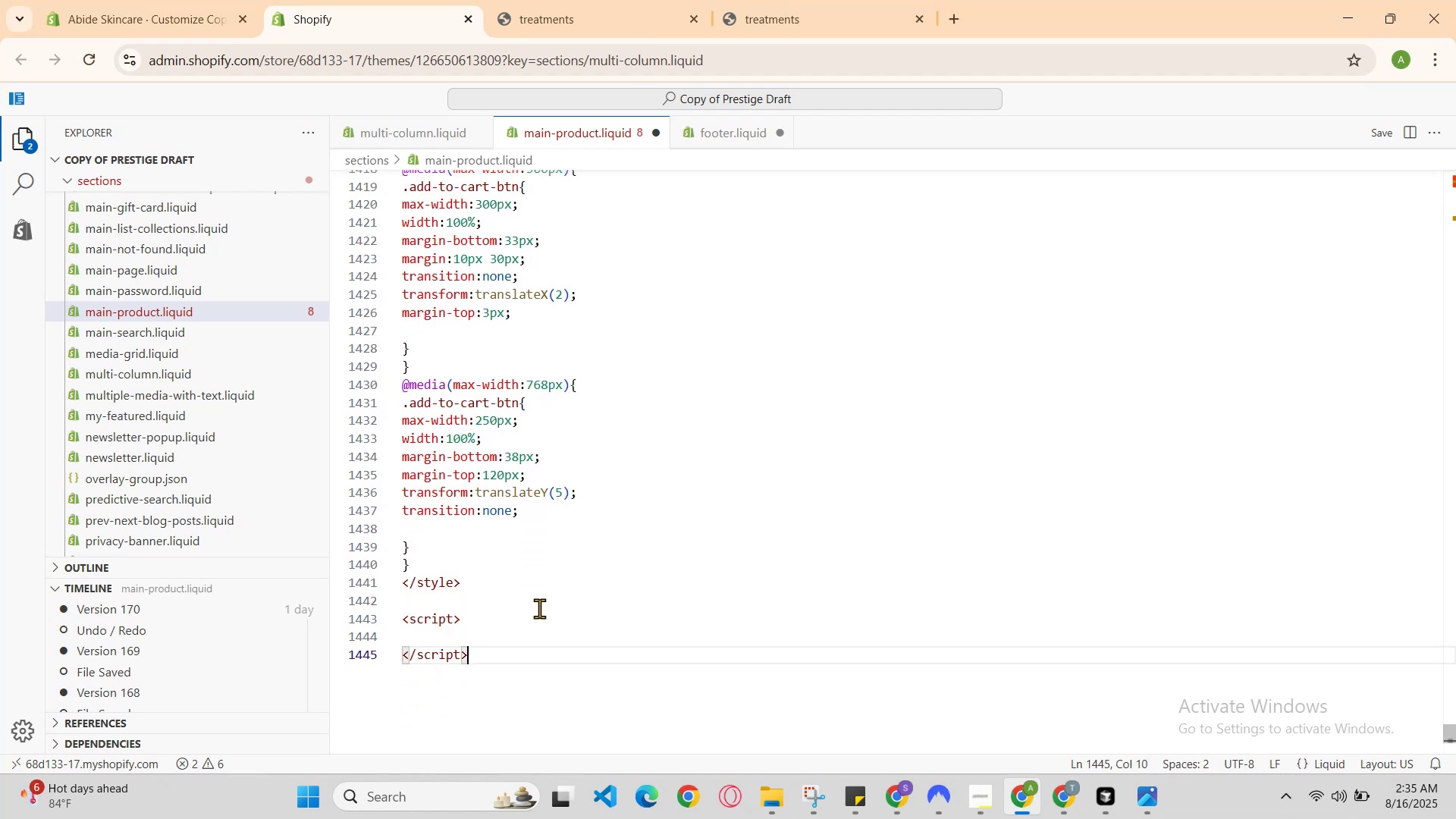 
key(ArrowDown)
 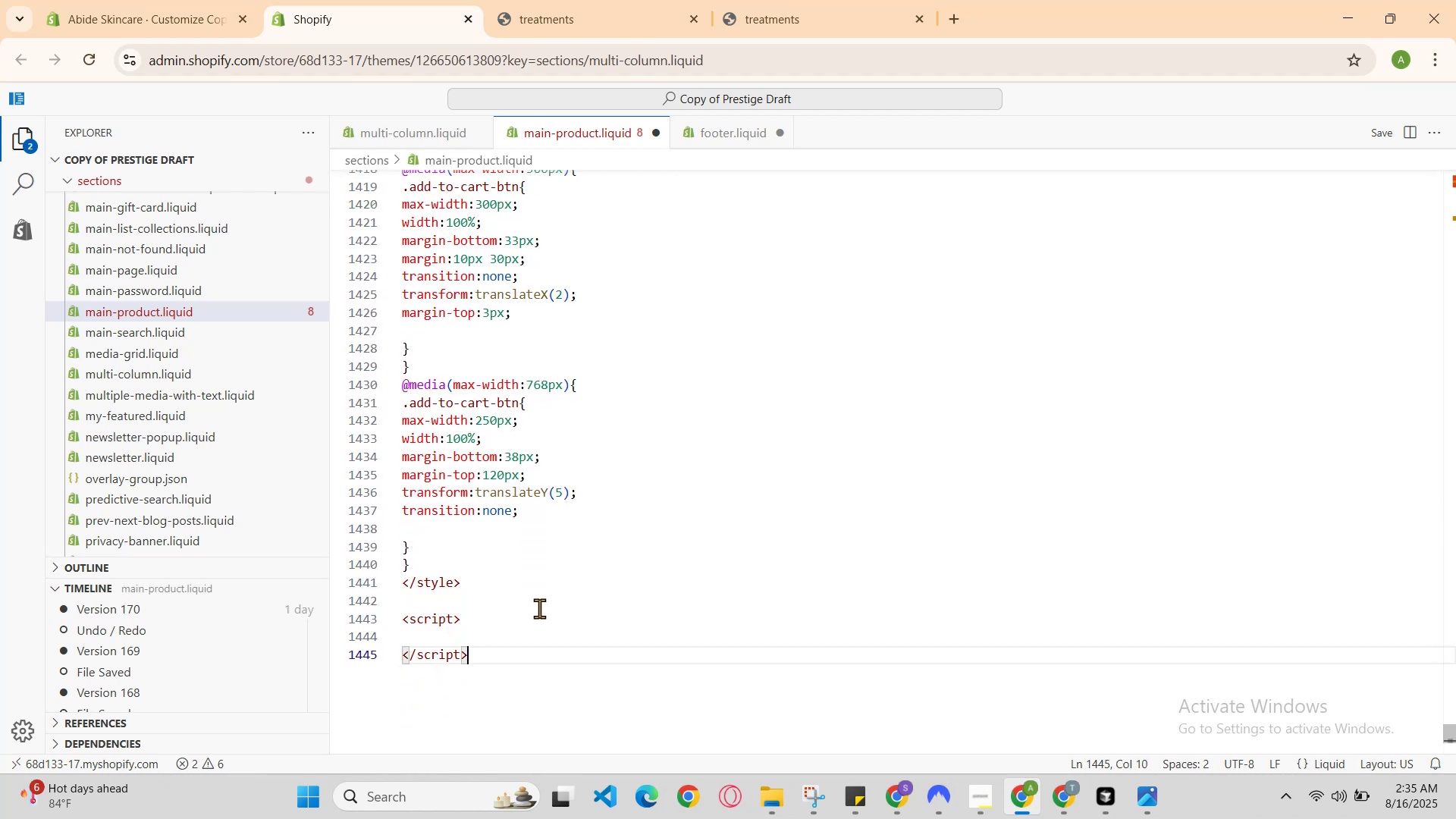 
key(ArrowUp)
 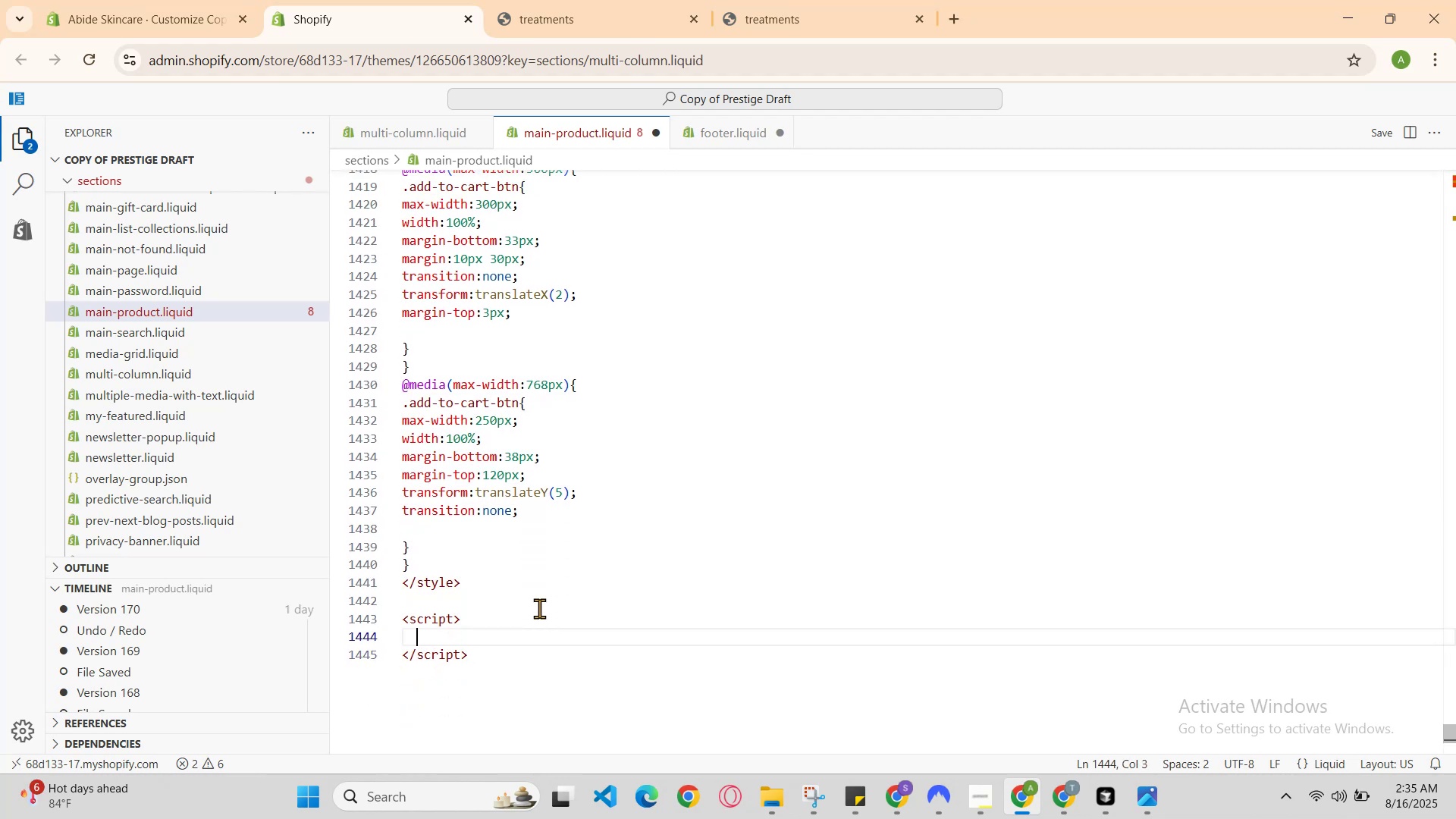 
key(ArrowUp)
 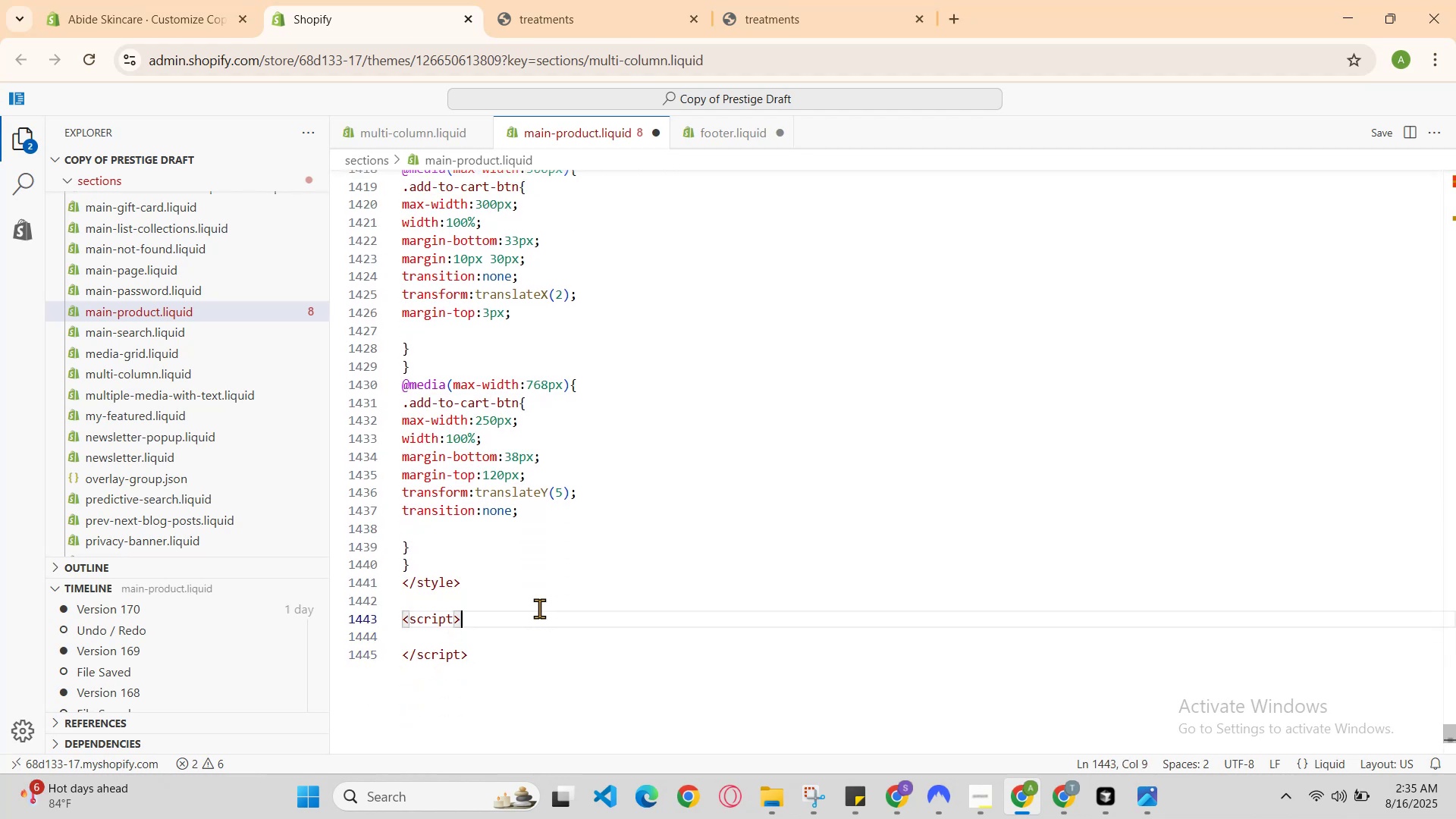 
hold_key(key=ArrowUp, duration=0.48)
 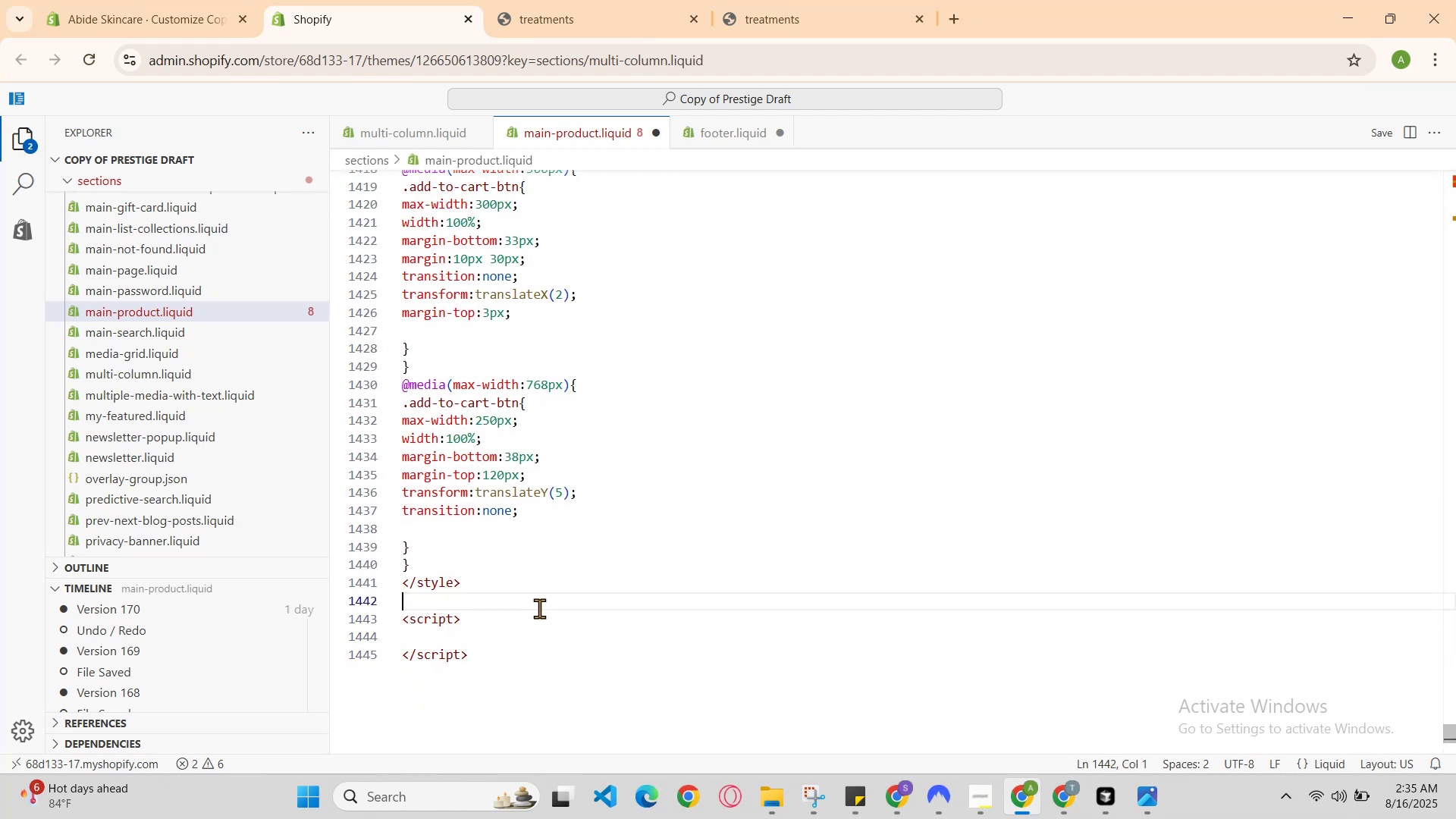 
key(ArrowUp)
 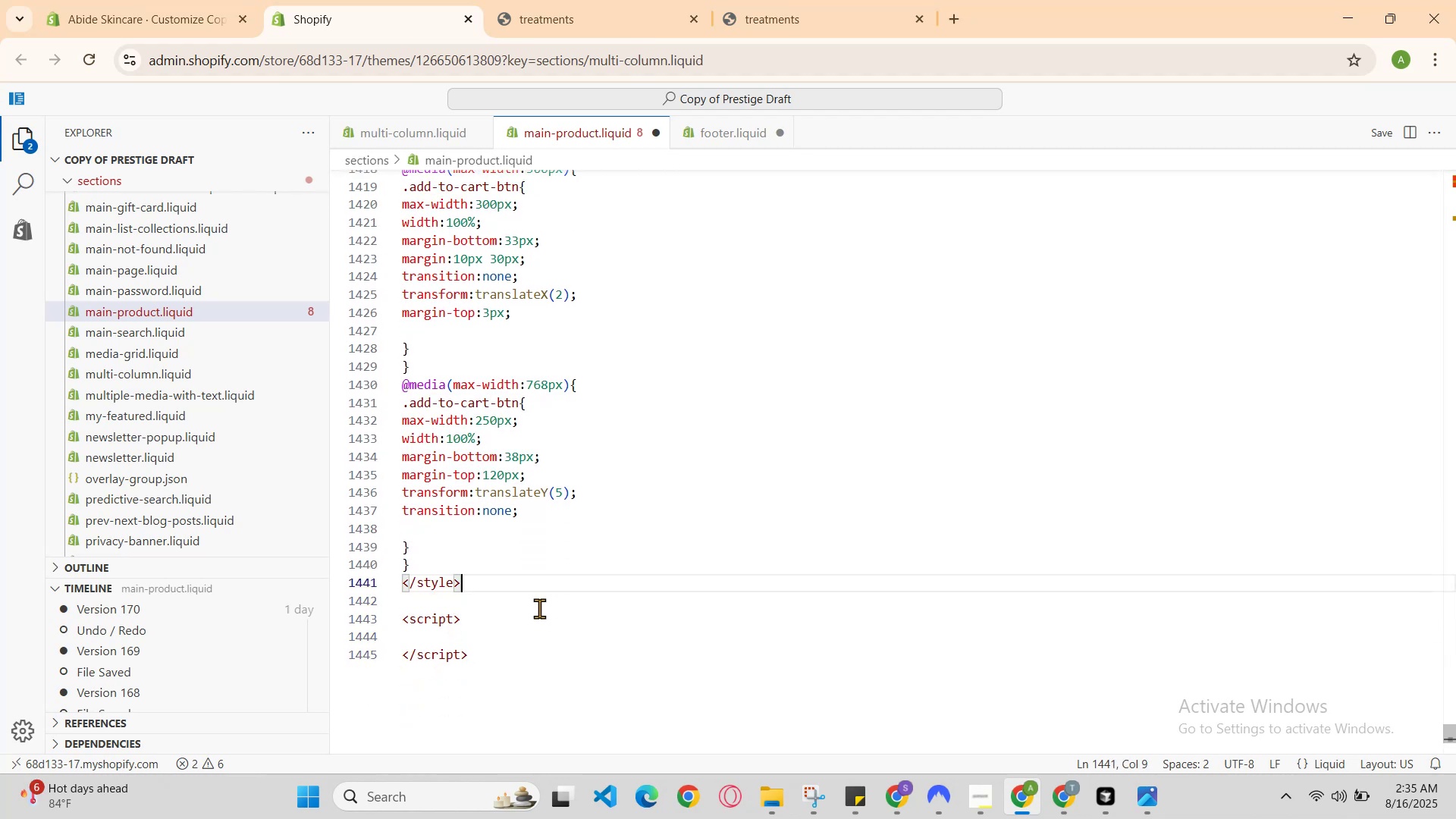 
key(ArrowUp)
 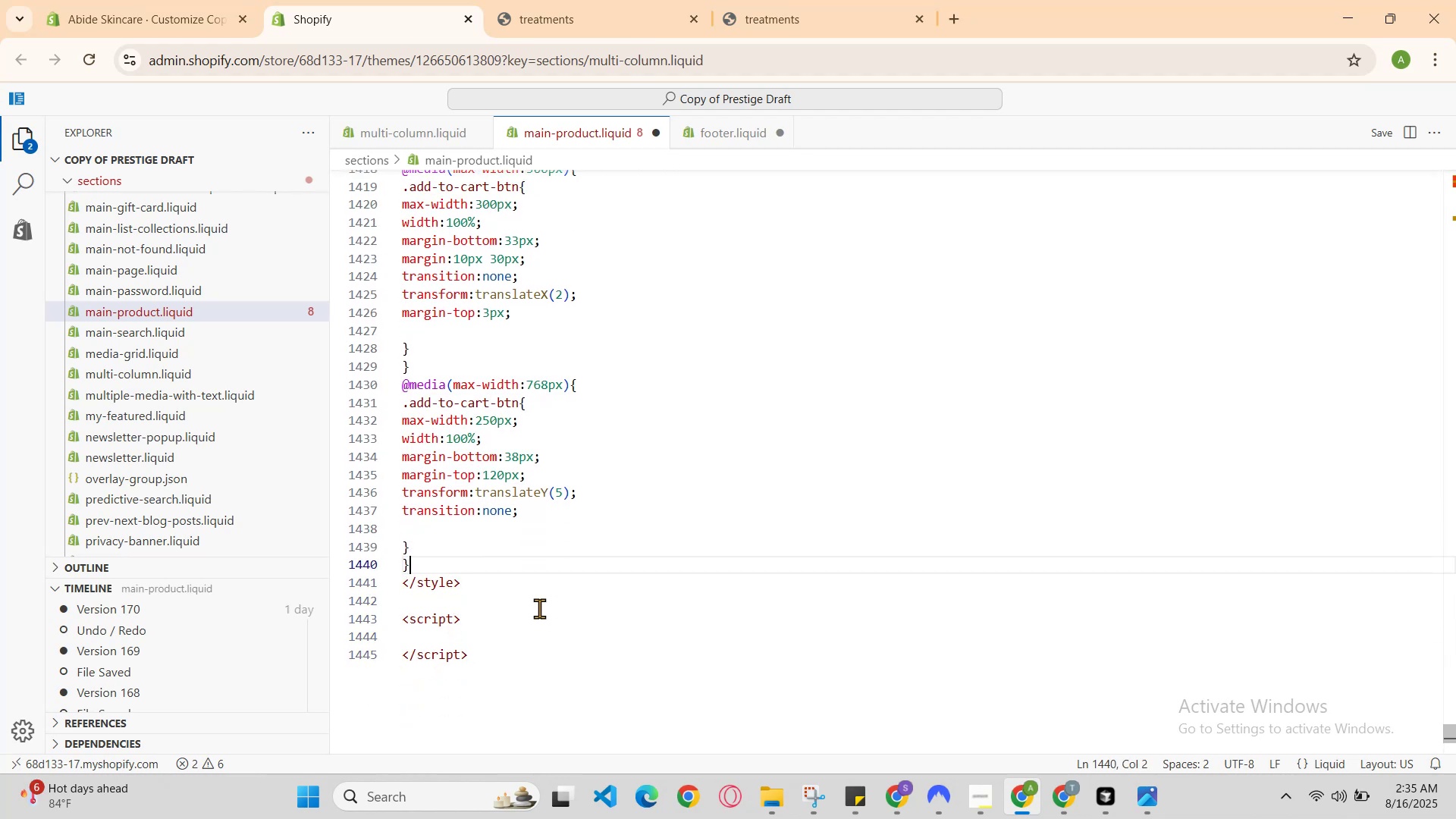 
key(ArrowUp)
 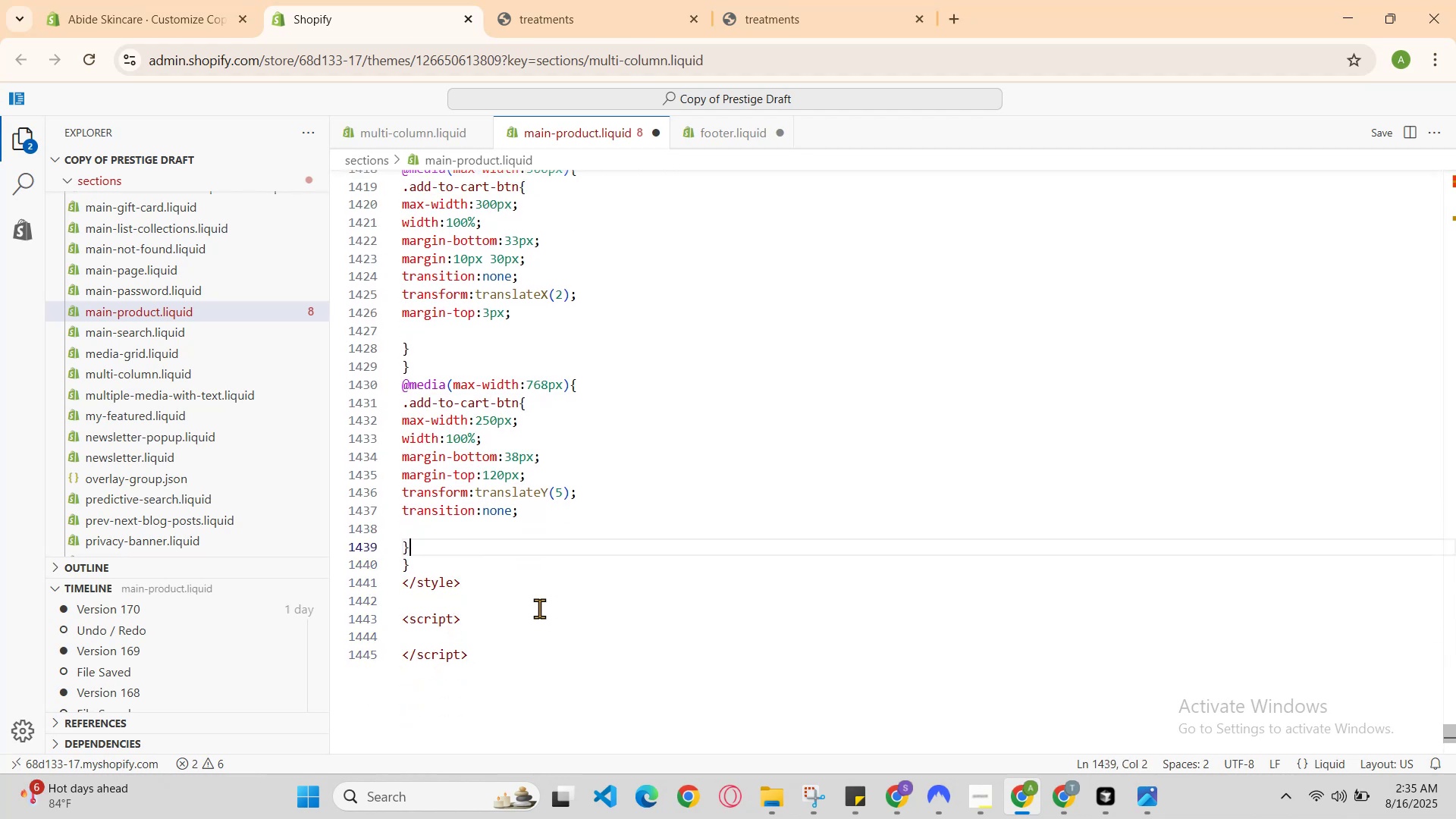 
key(ArrowUp)
 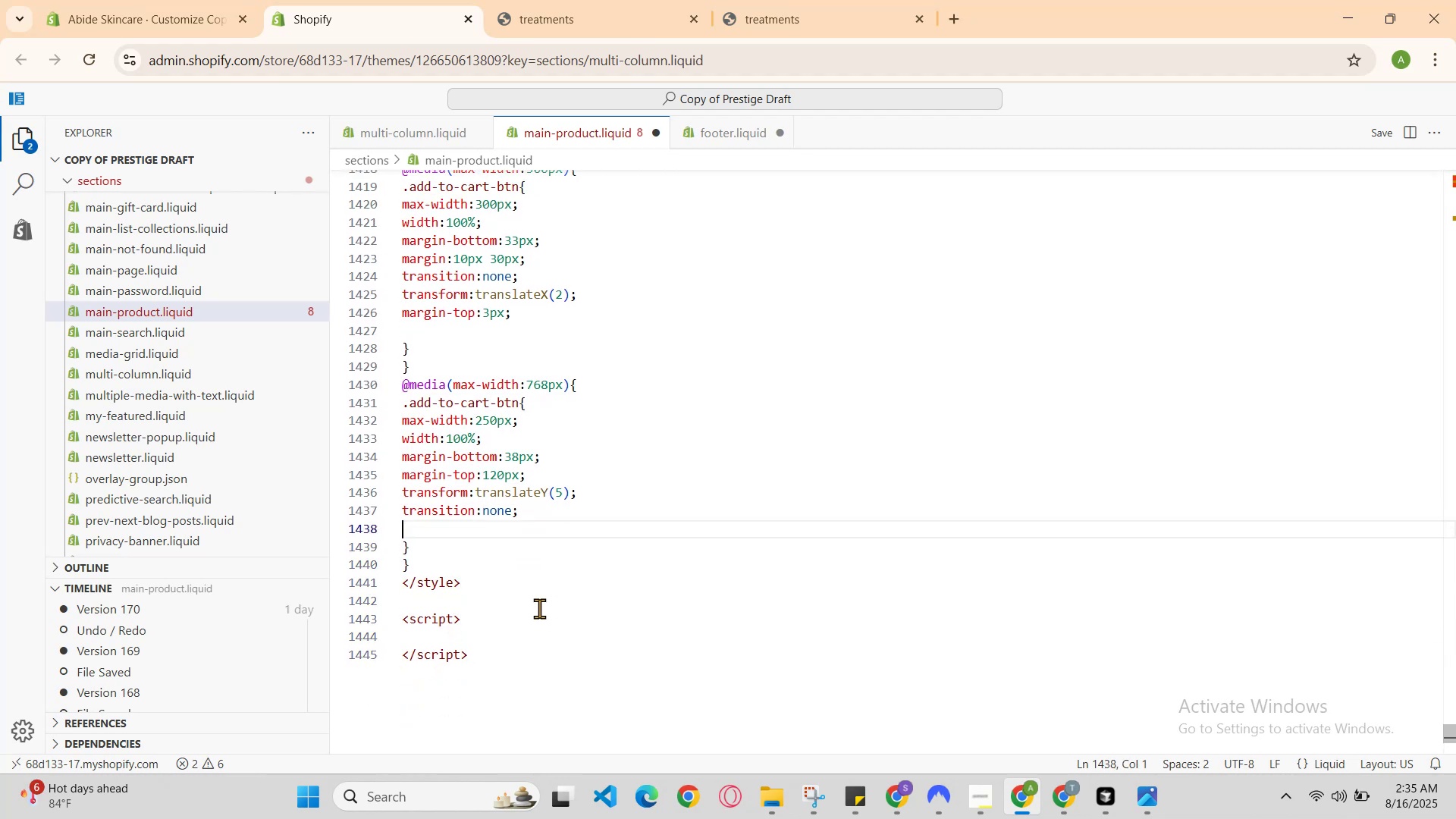 
key(ArrowUp)
 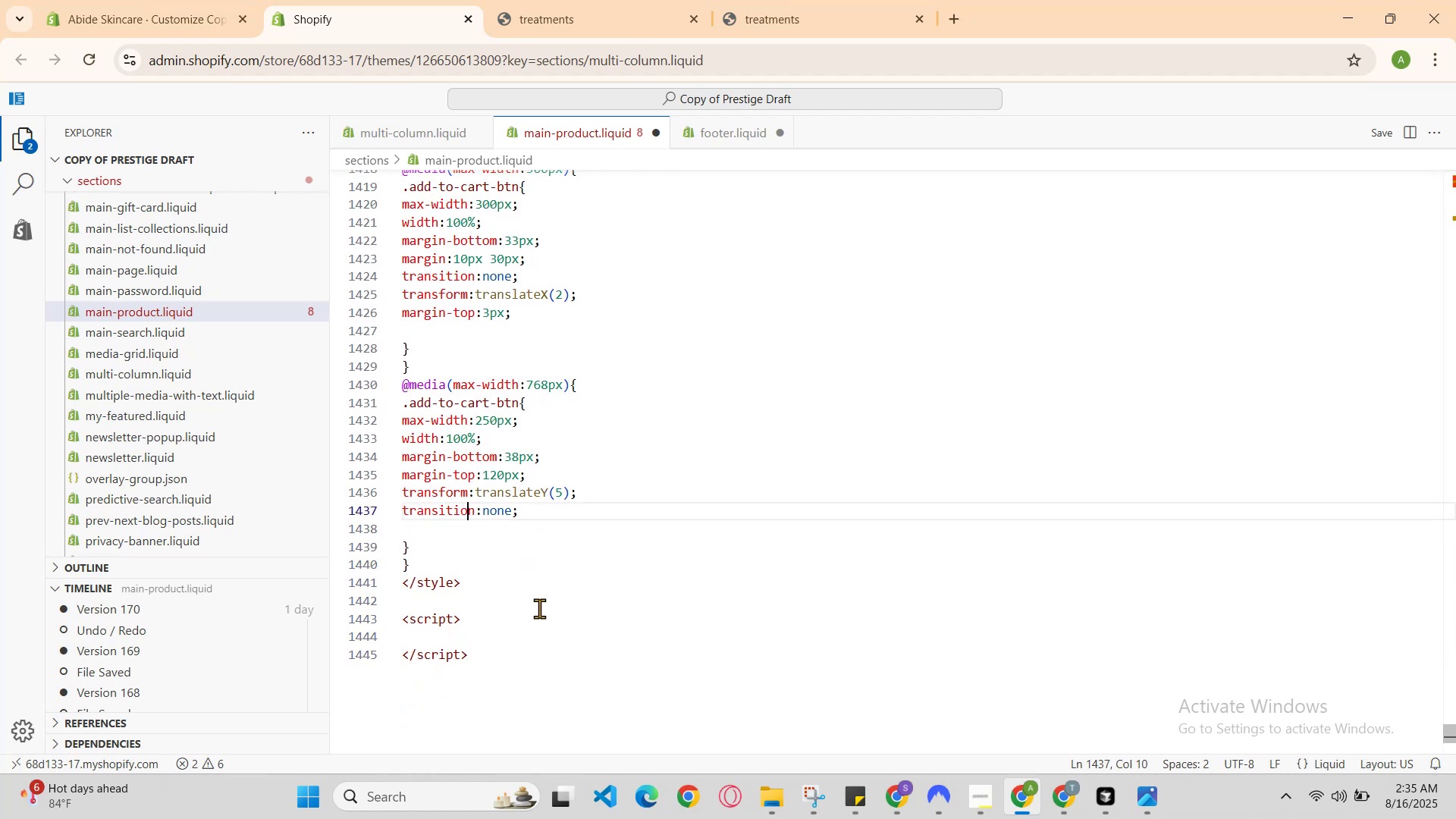 
key(ArrowRight)
 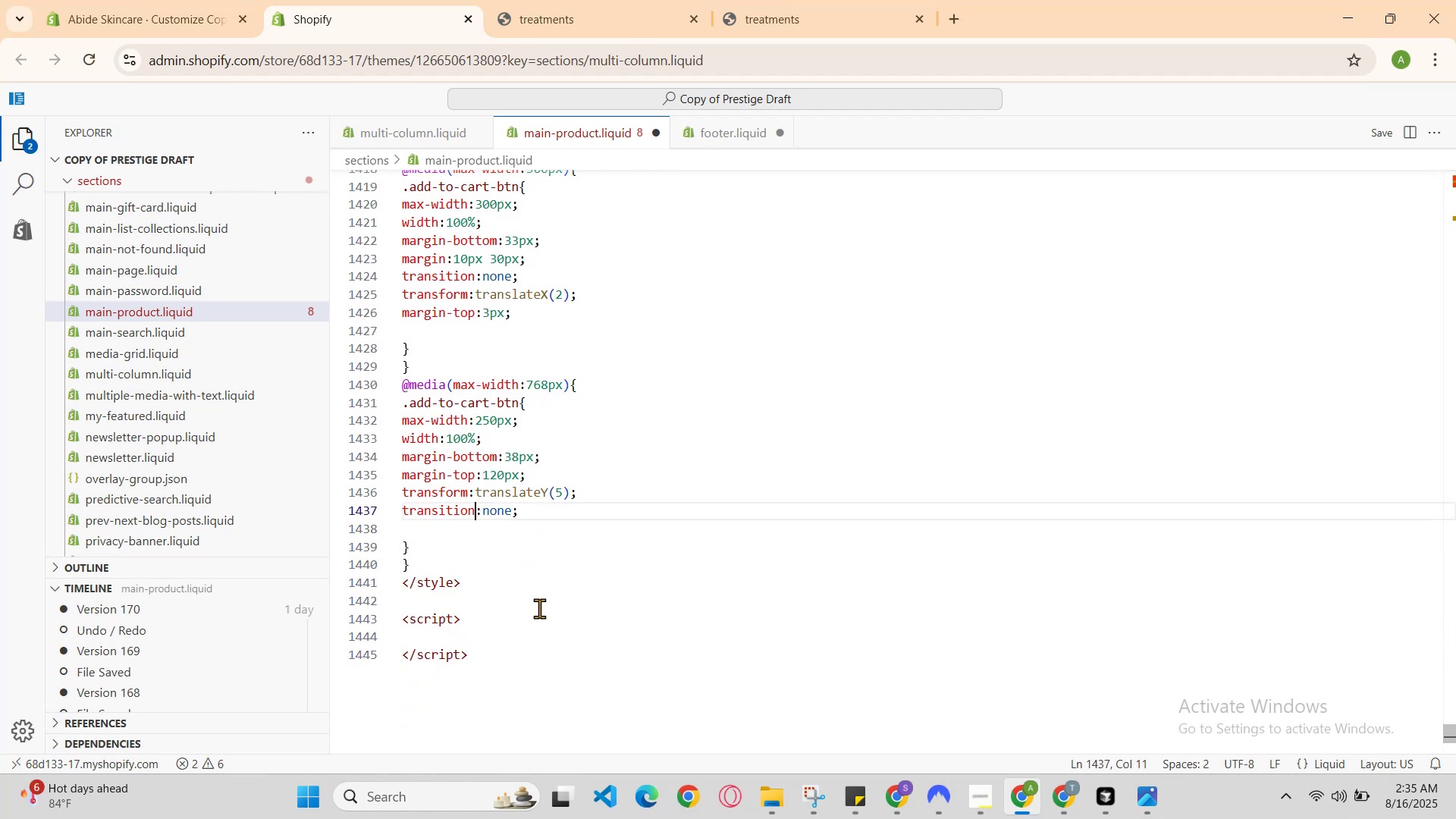 
key(ArrowRight)
 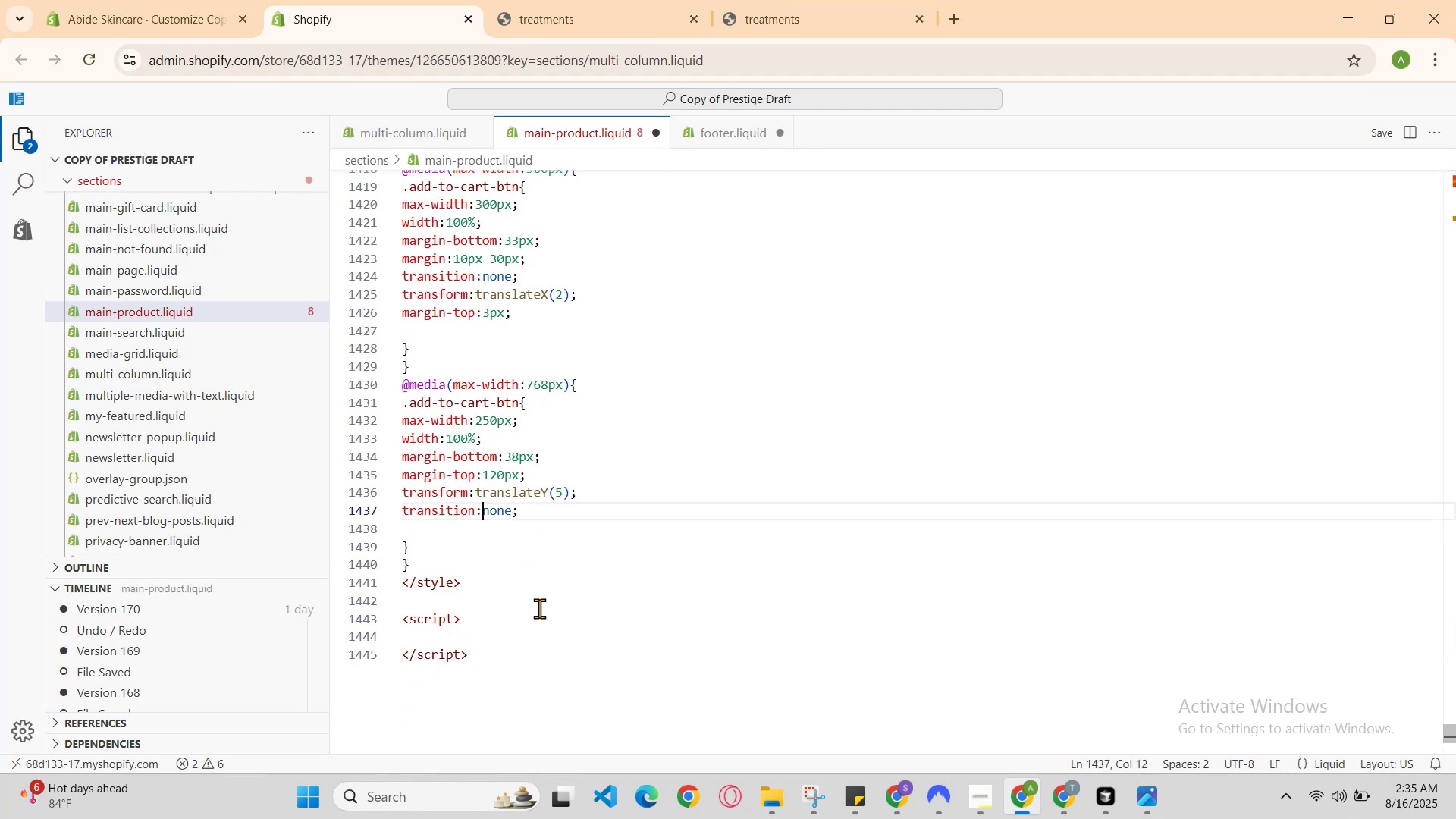 
key(ArrowRight)
 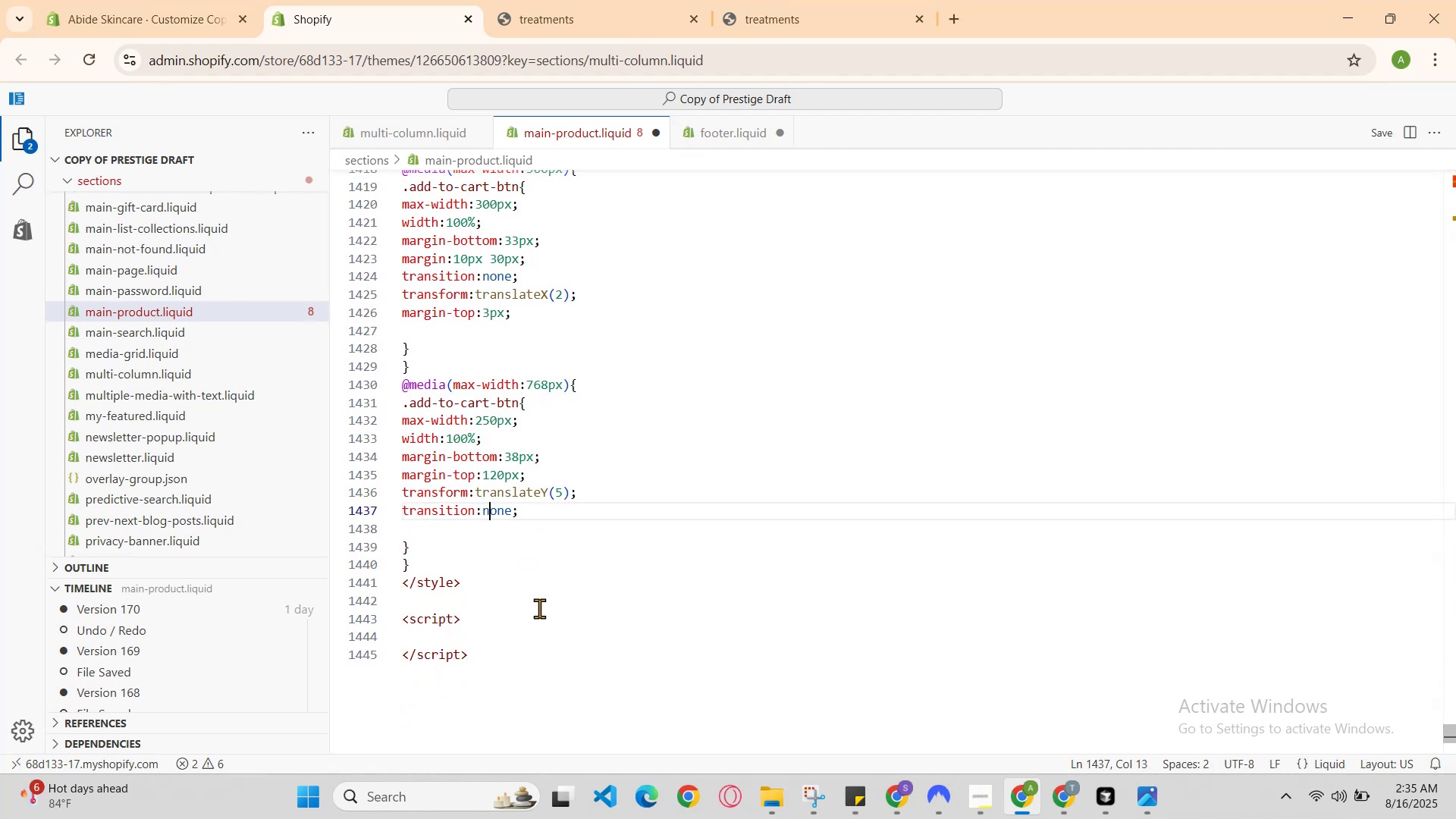 
key(ArrowRight)
 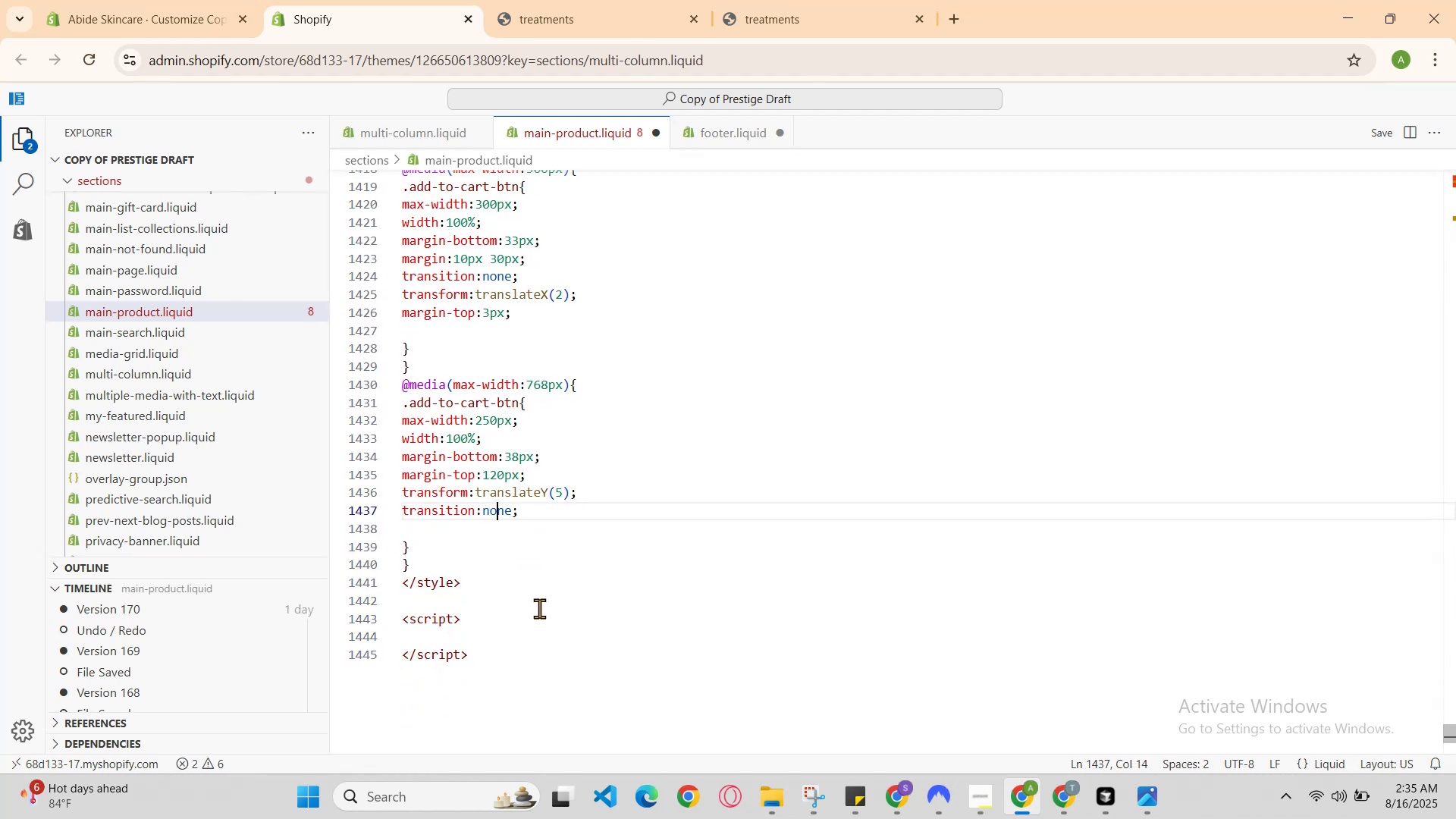 
key(ArrowRight)
 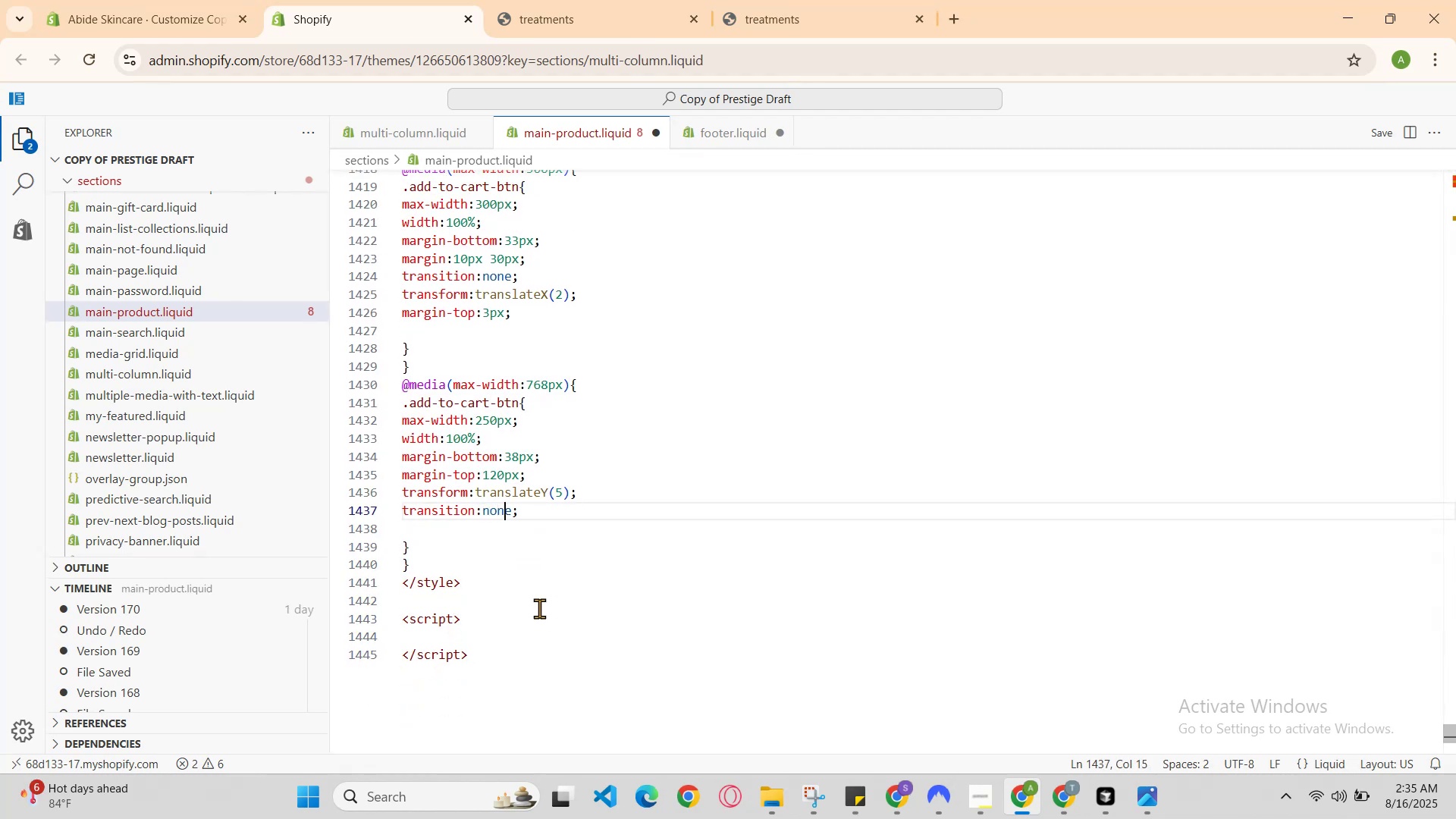 
key(ArrowRight)
 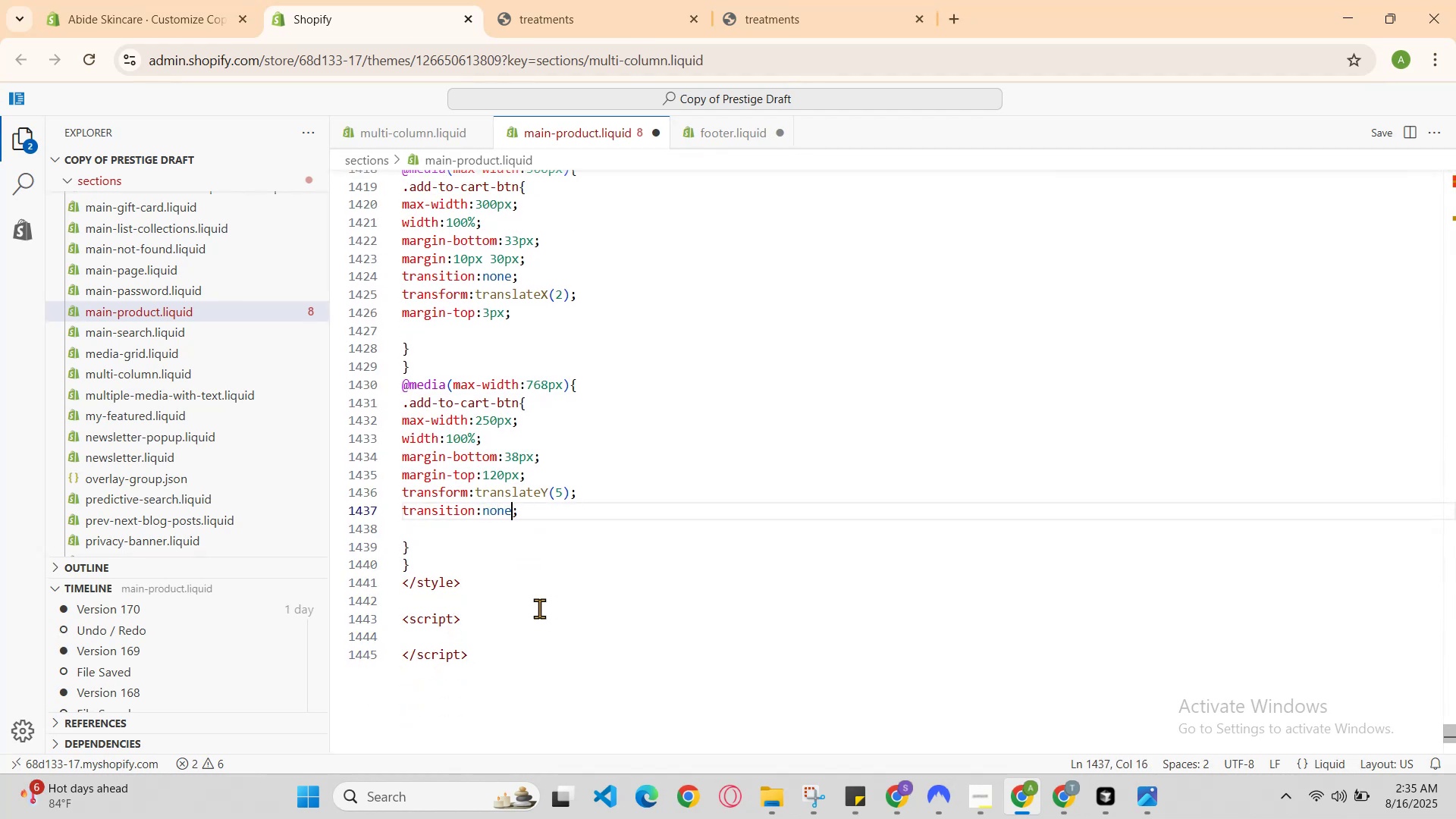 
key(ArrowRight)
 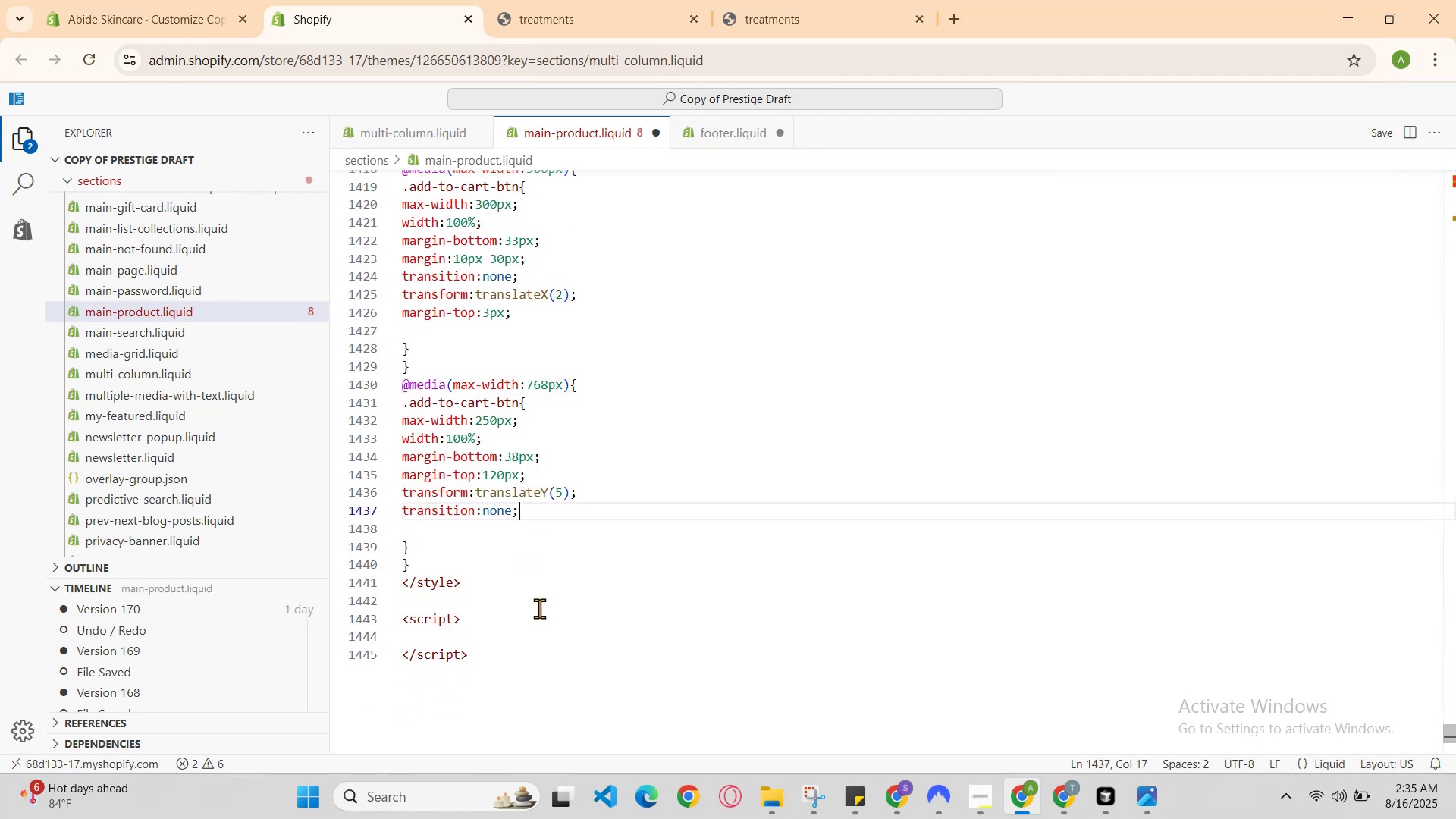 
key(ArrowRight)
 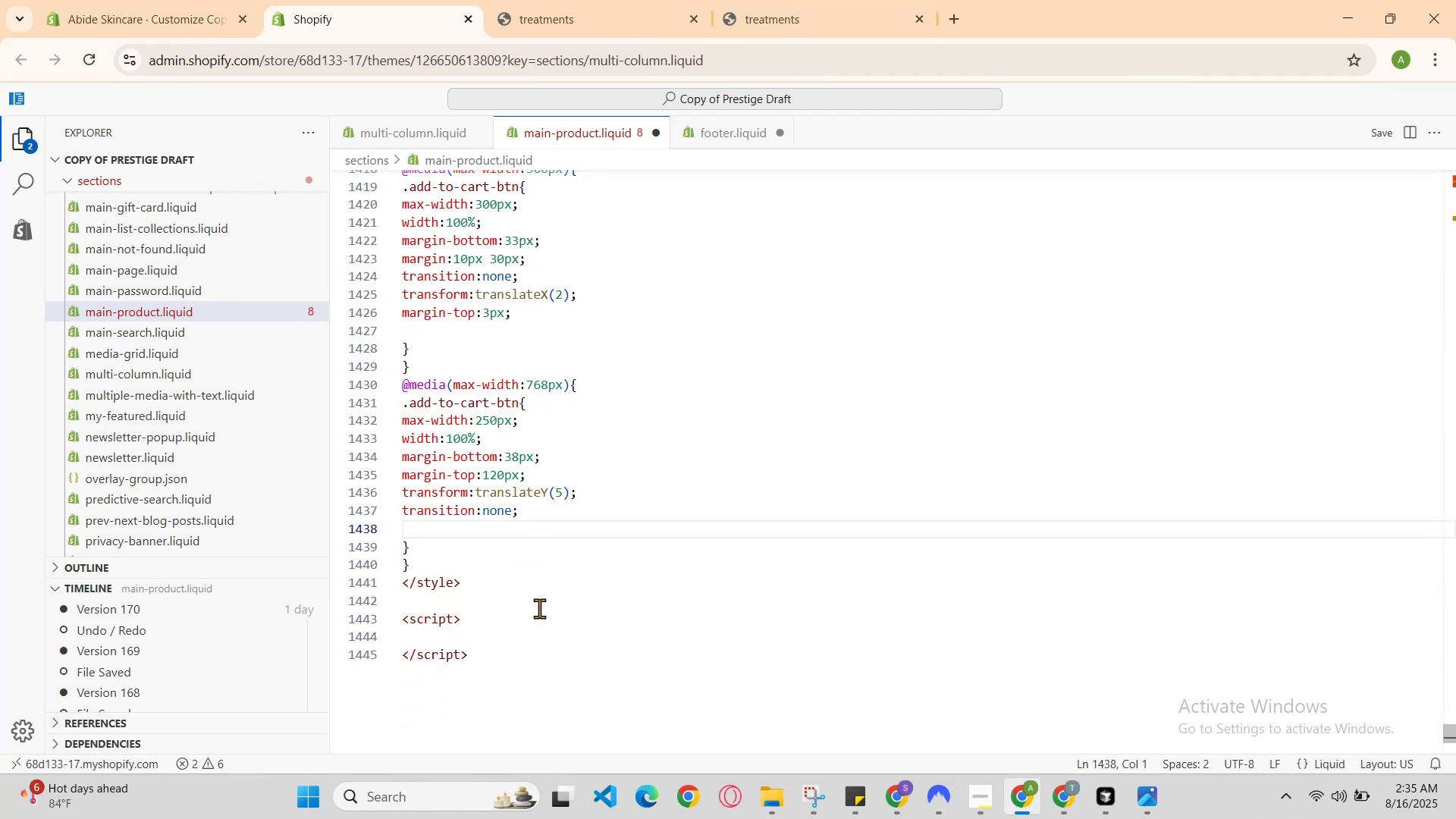 
key(ArrowUp)
 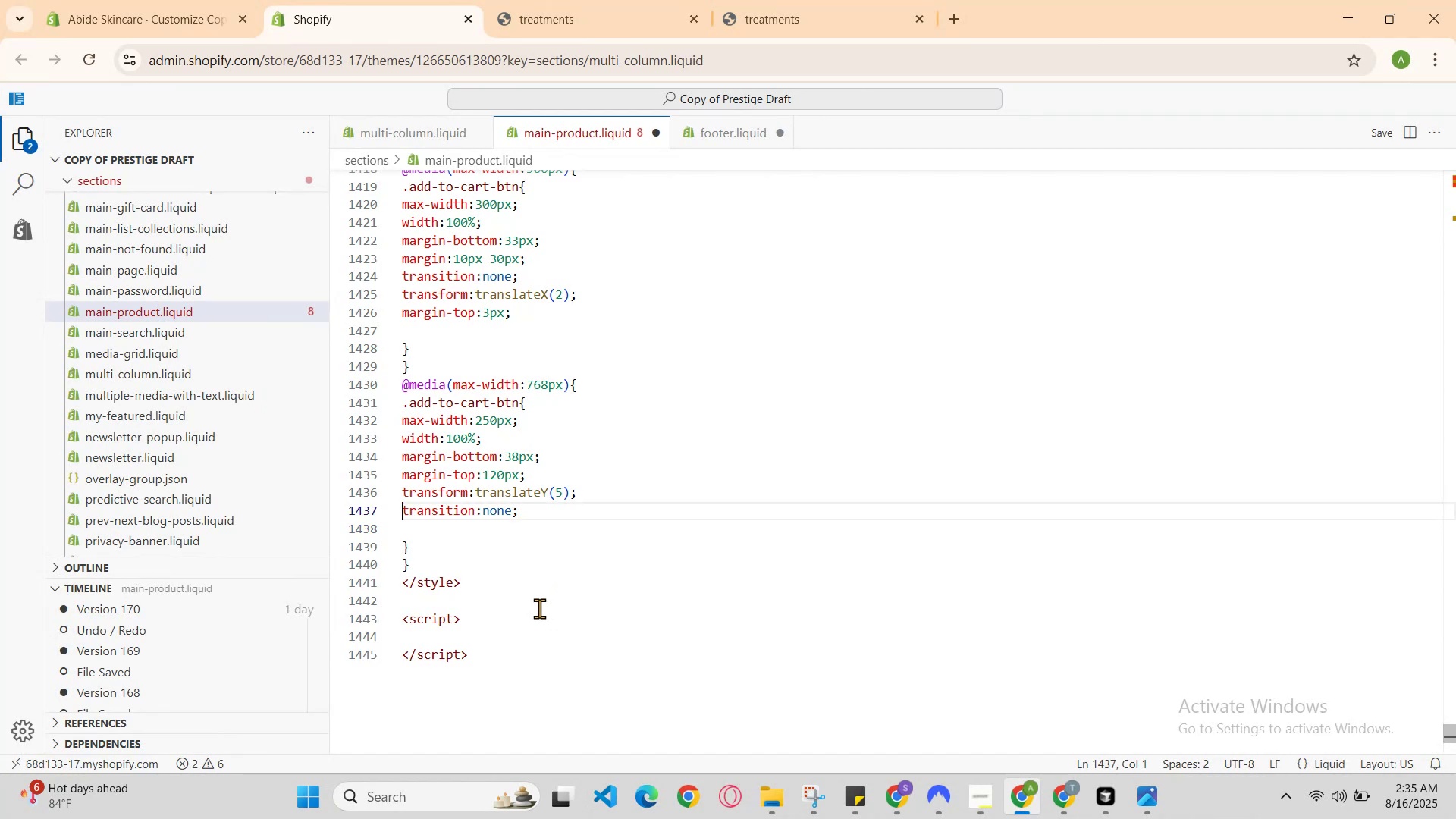 
key(ArrowUp)
 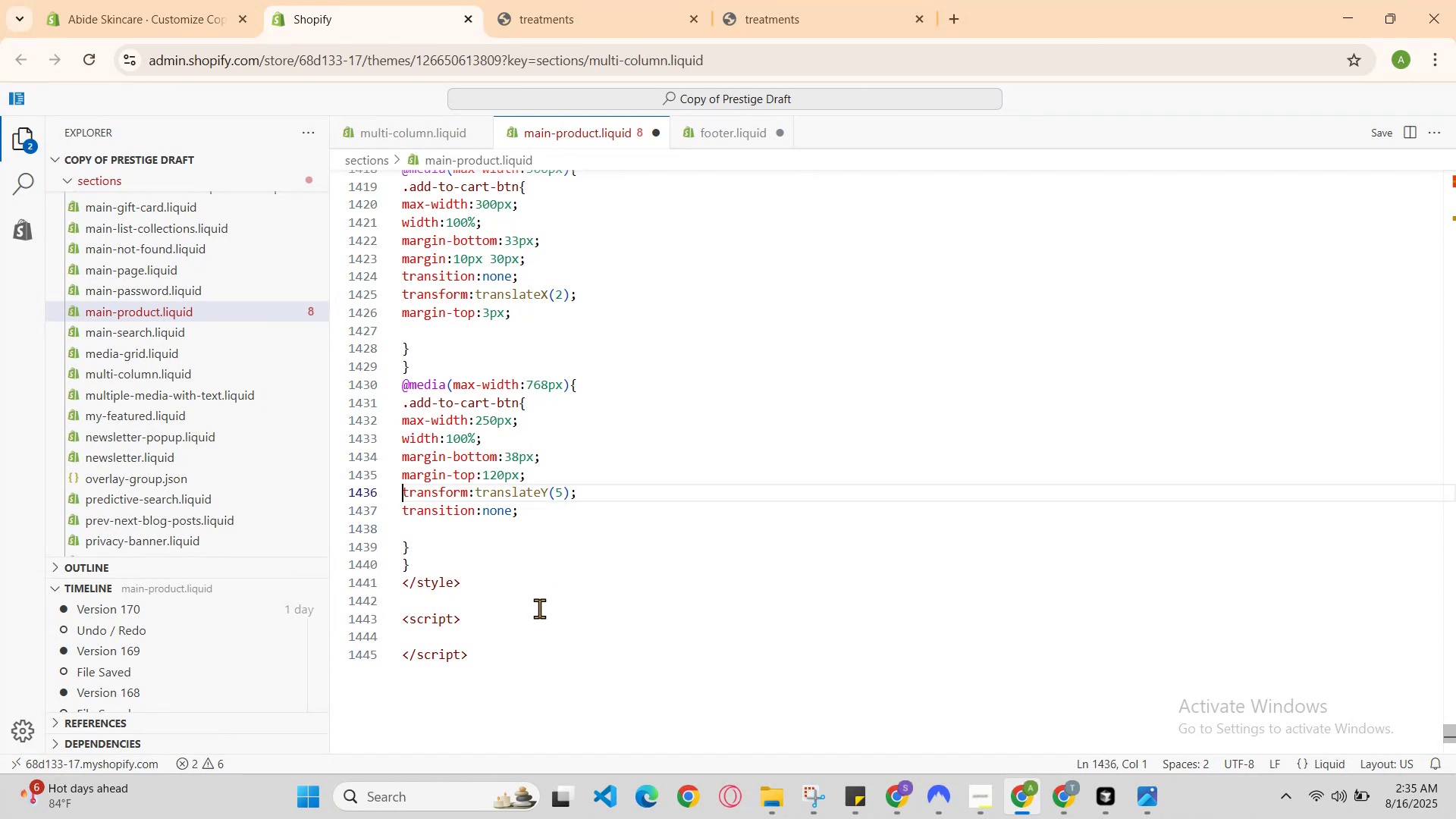 
key(ArrowUp)
 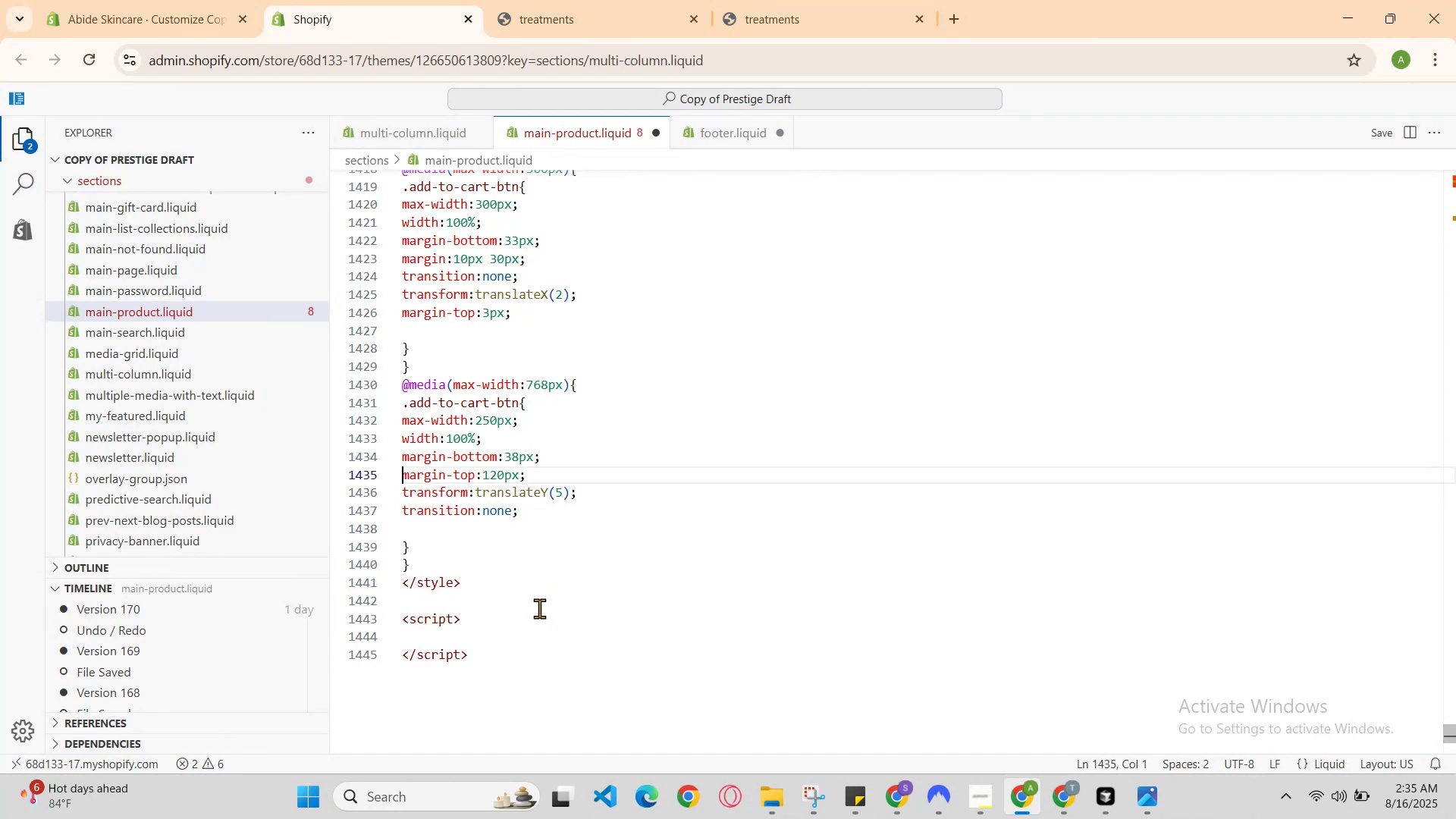 
key(ArrowUp)
 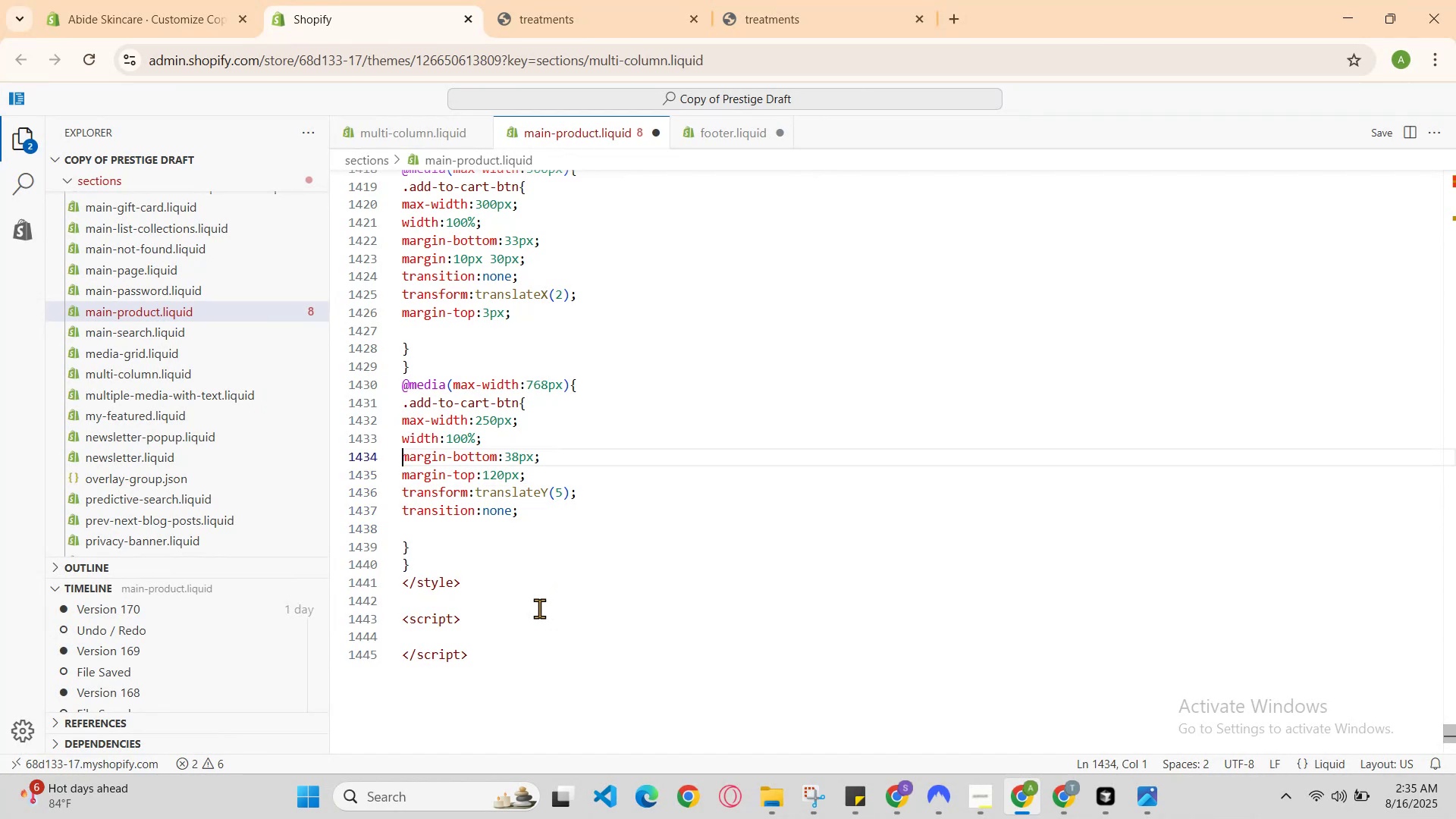 
key(ArrowUp)
 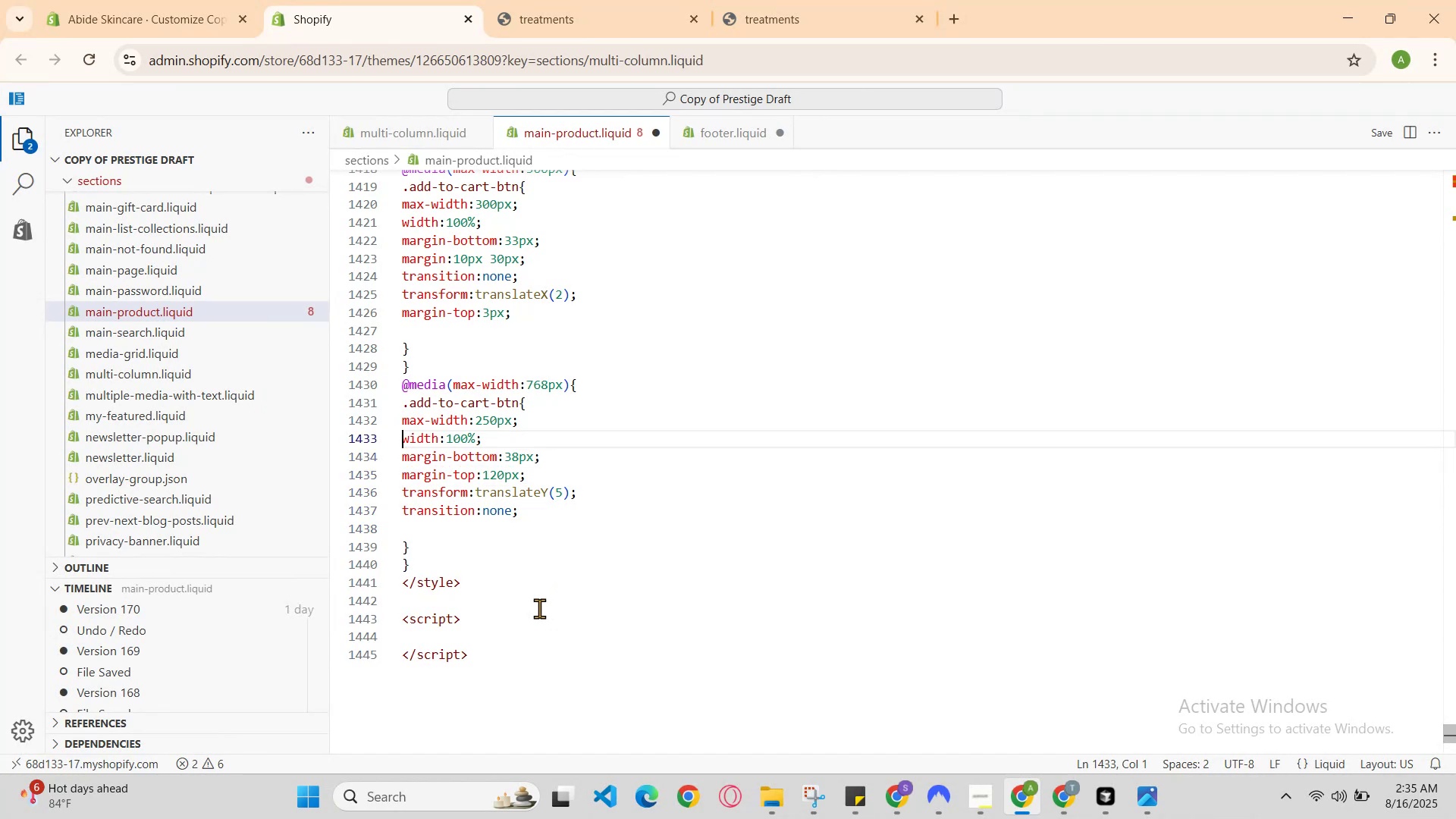 
key(ArrowUp)
 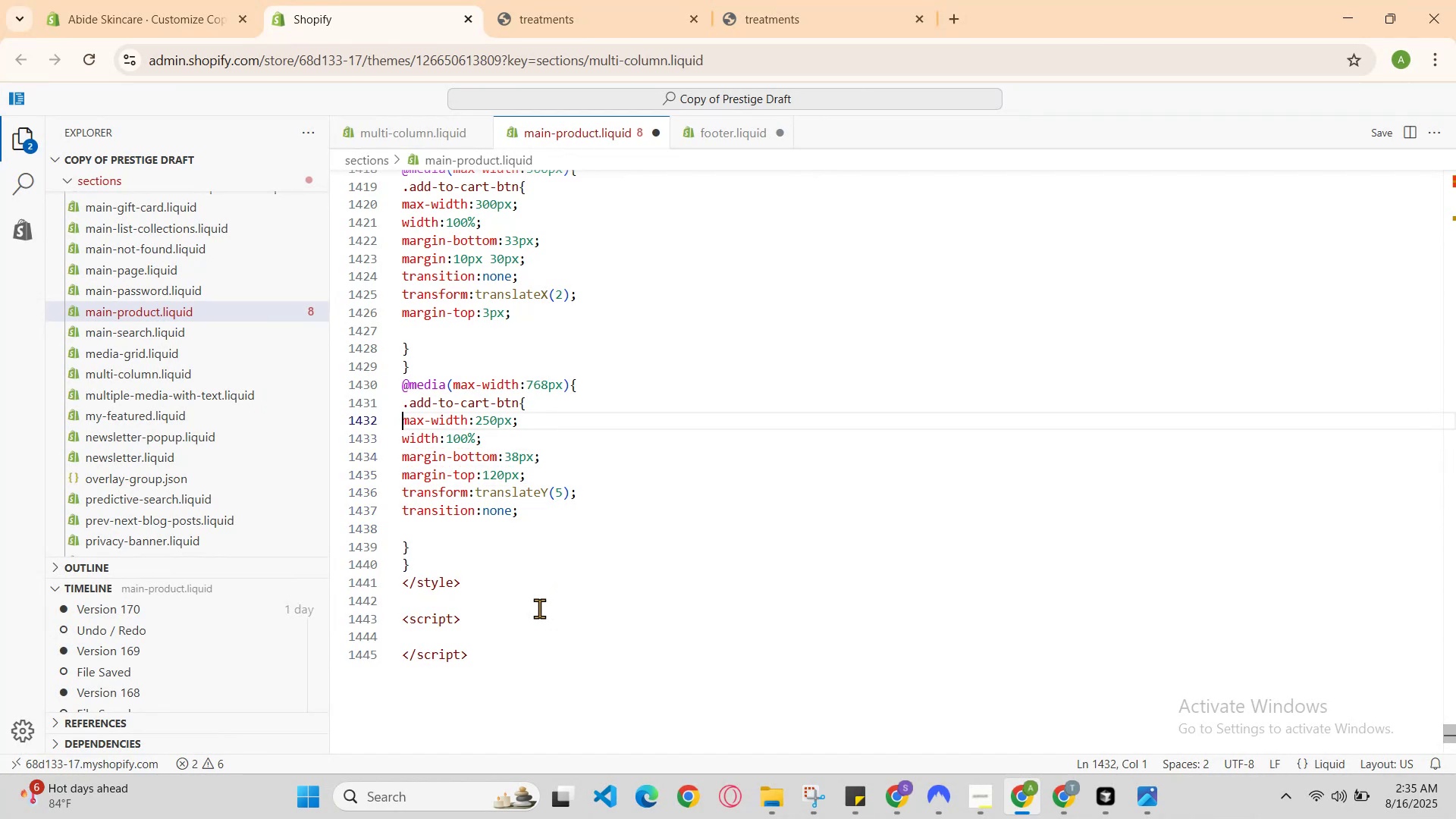 
key(ArrowUp)
 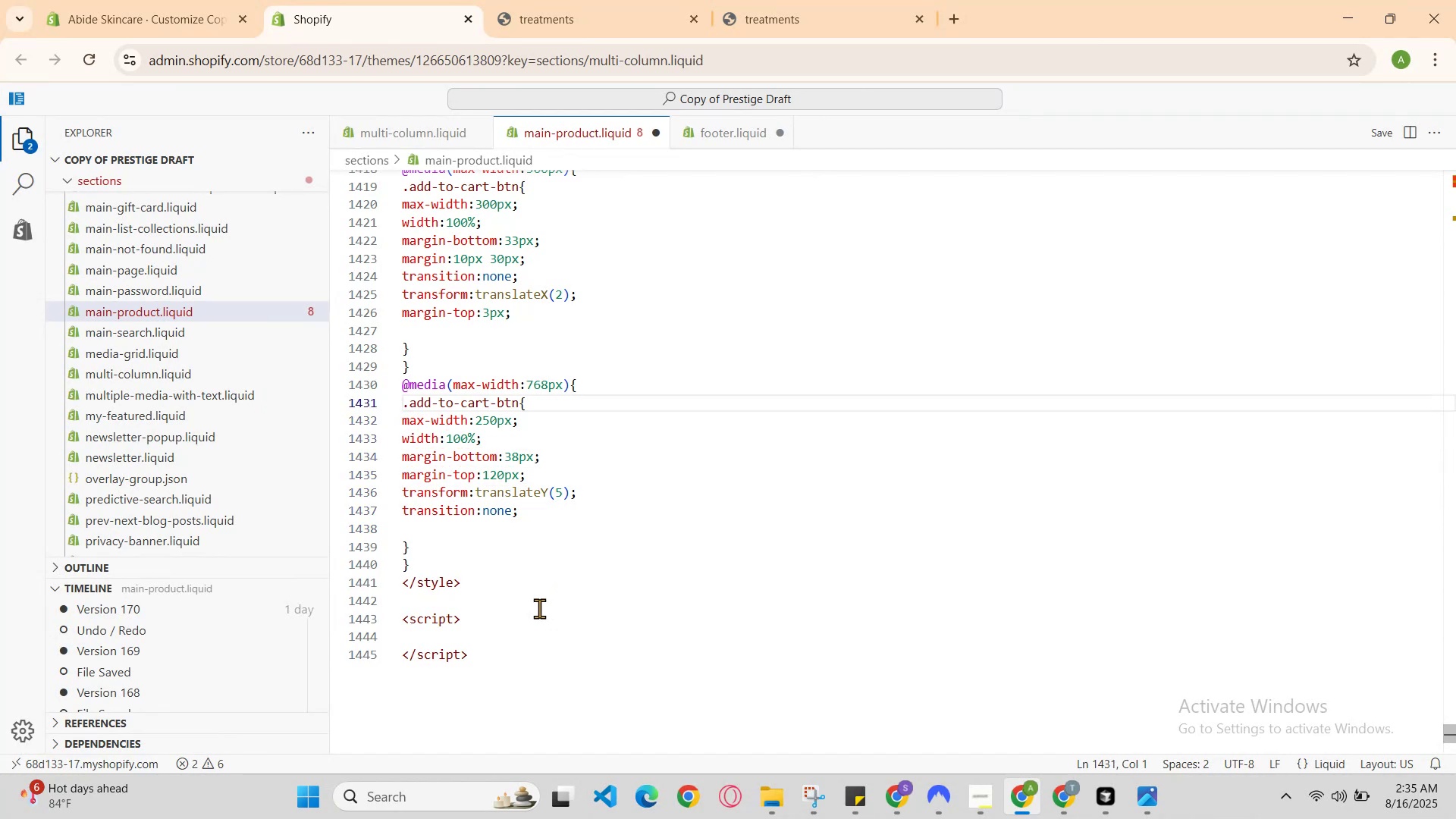 
key(ArrowUp)
 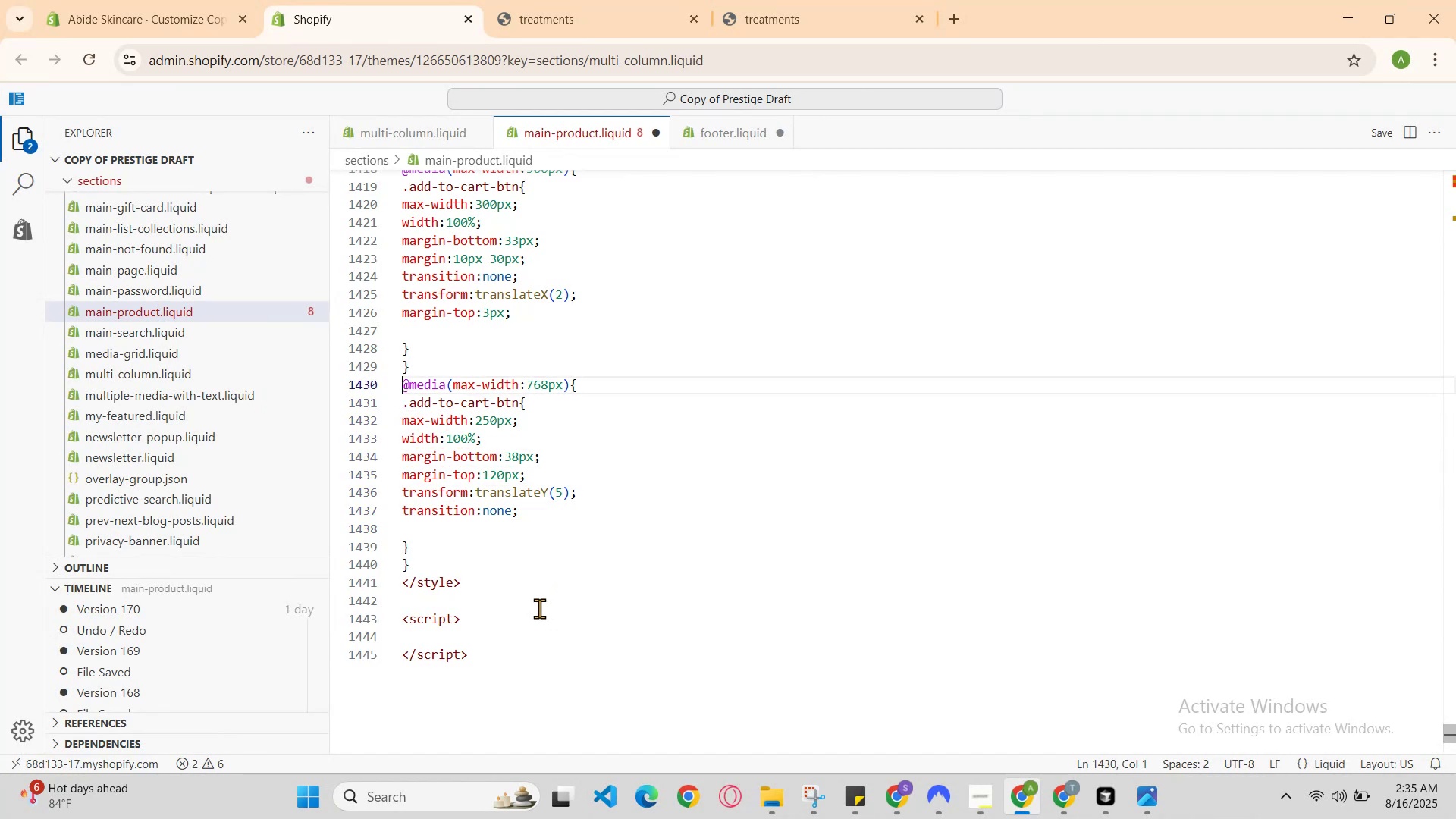 
key(ArrowDown)
 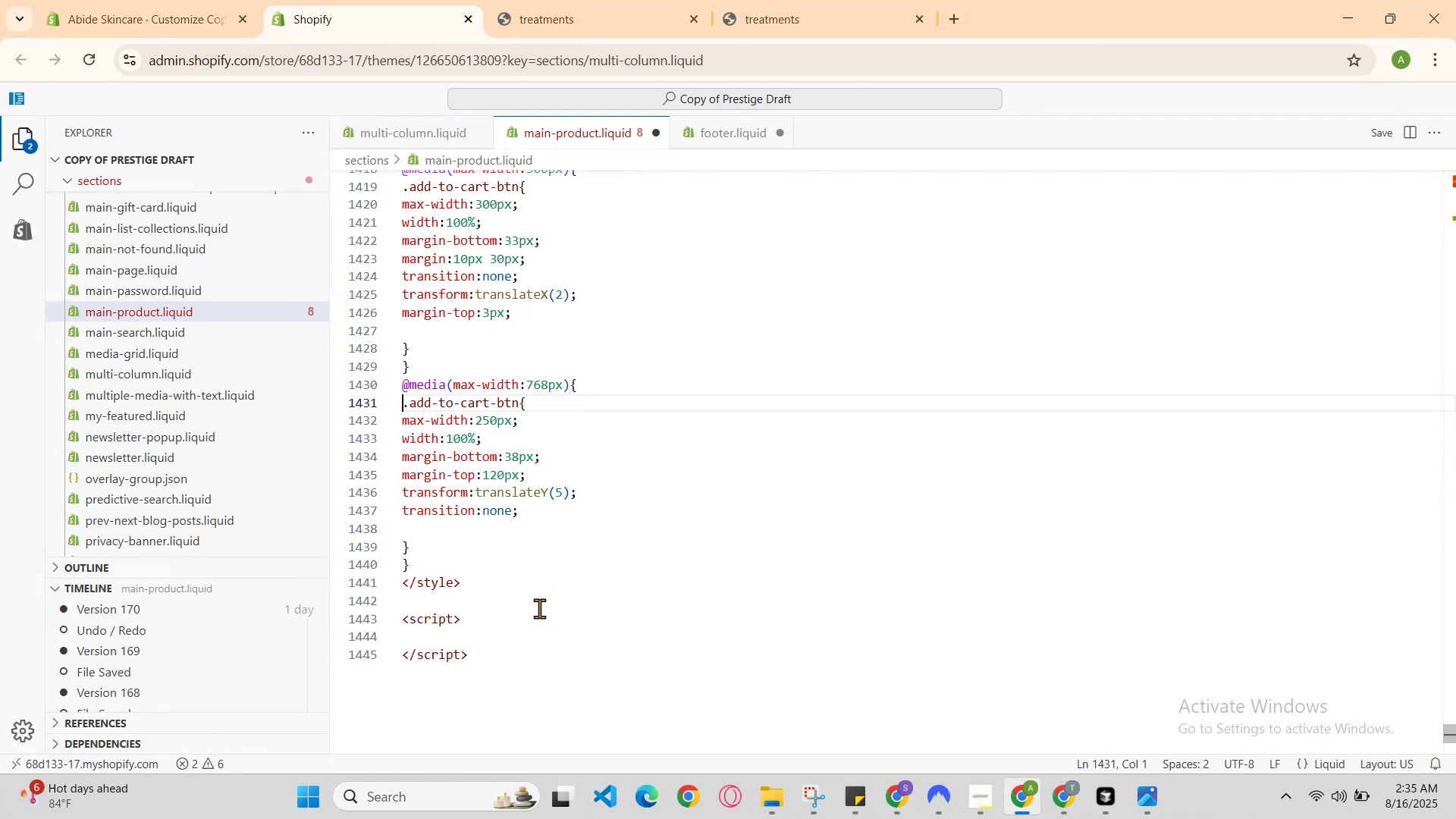 
key(ArrowDown)
 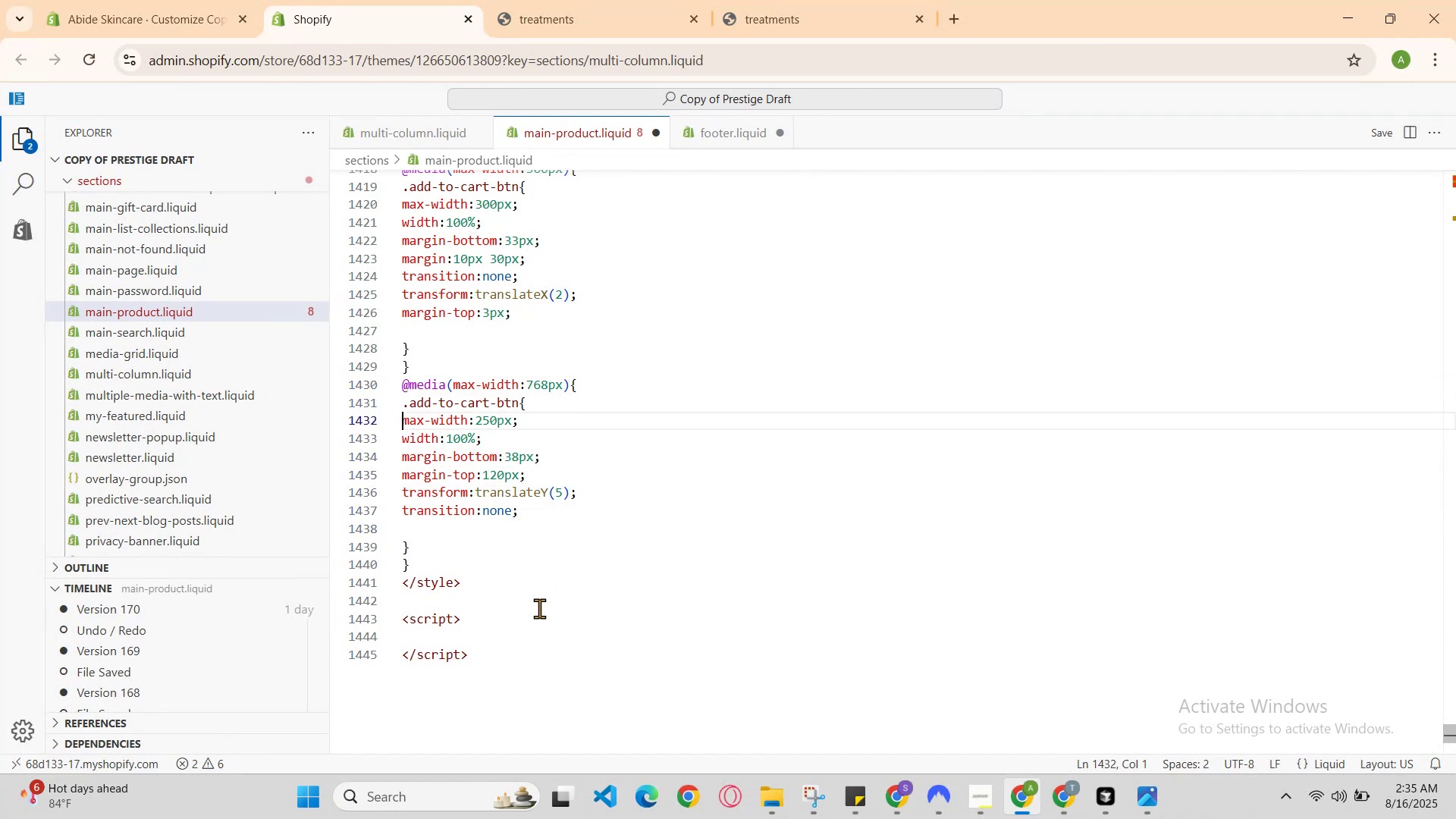 
key(ArrowUp)
 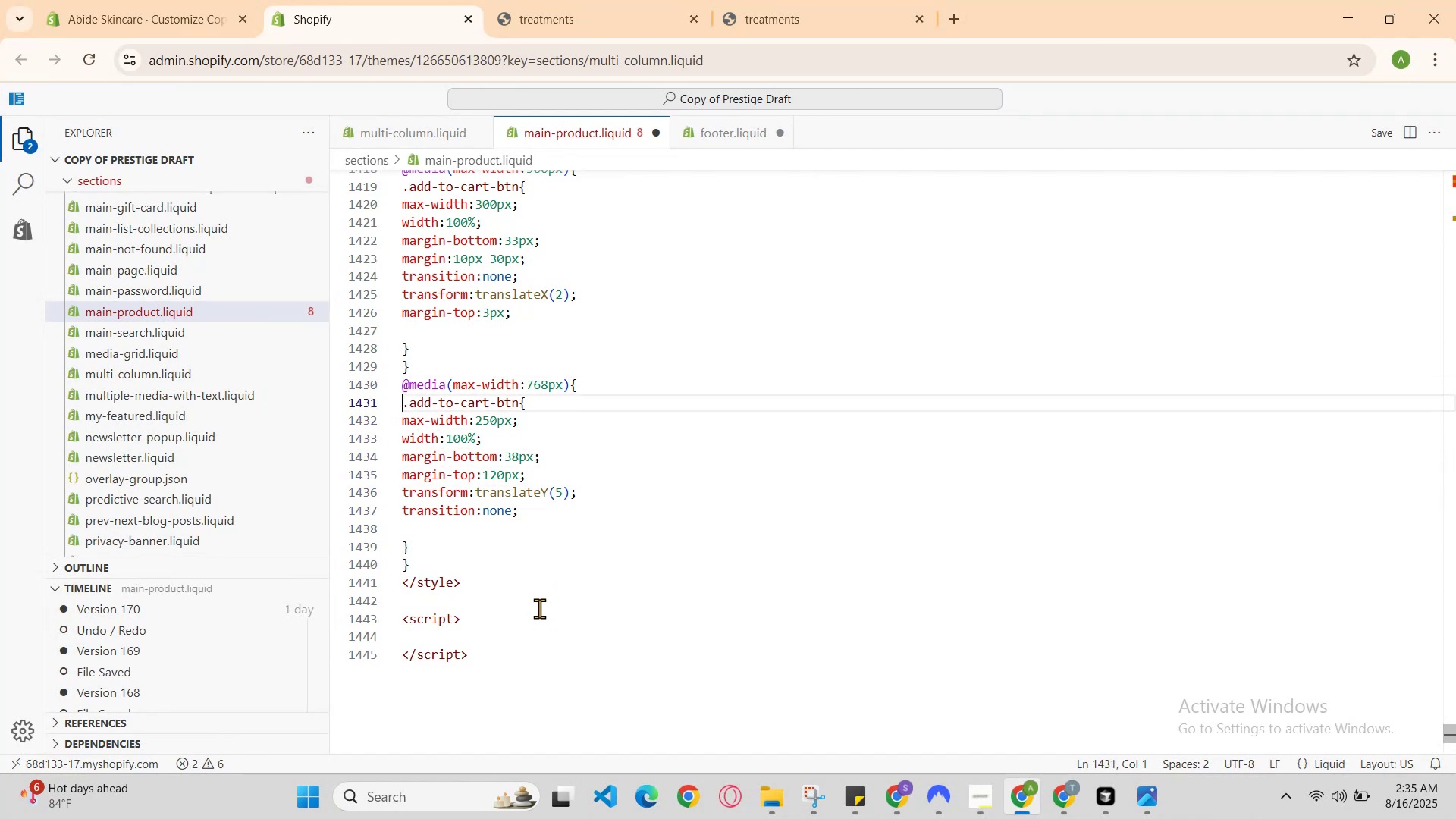 
key(ArrowUp)
 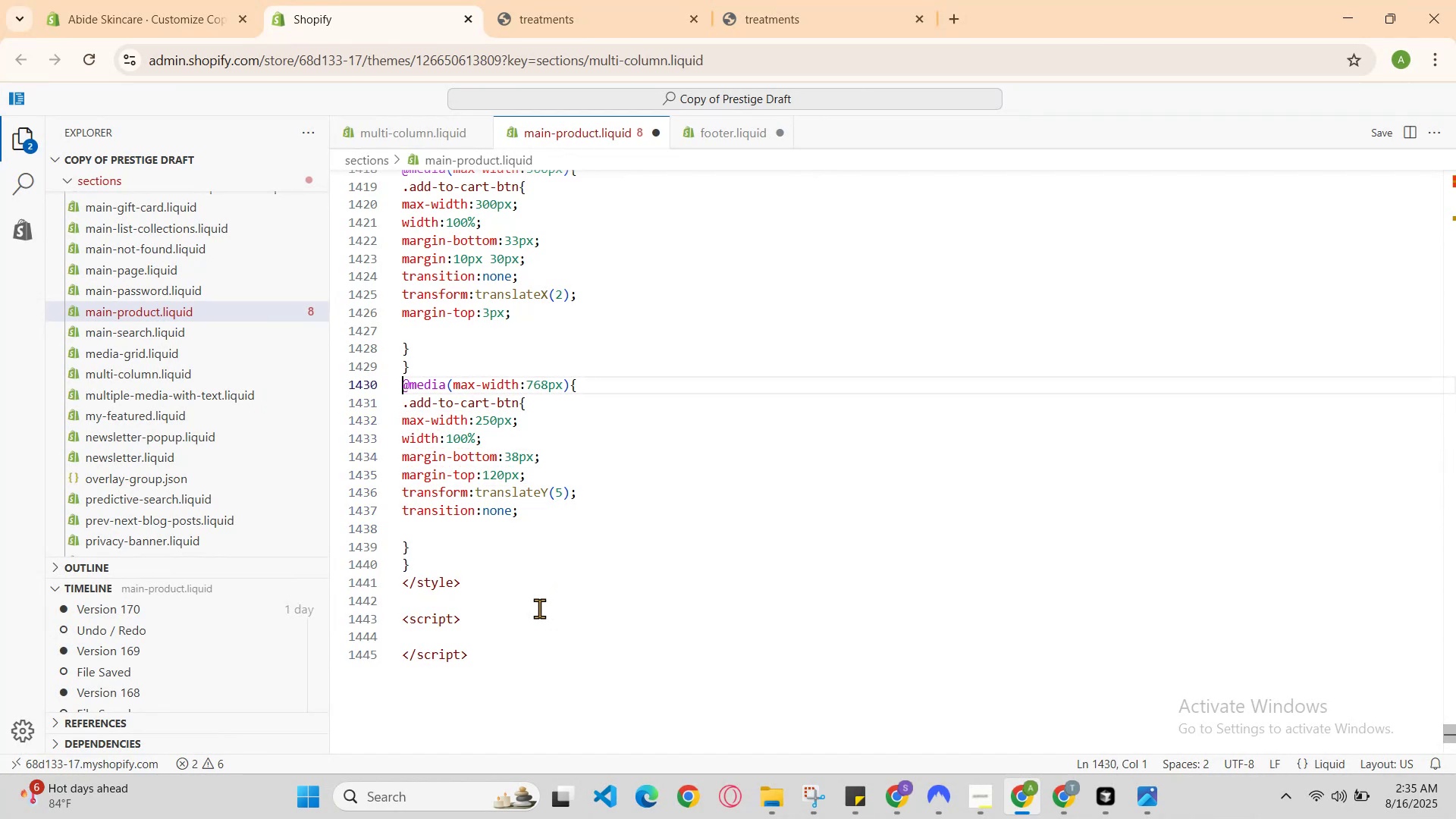 
hold_key(key=ArrowDown, duration=0.66)
 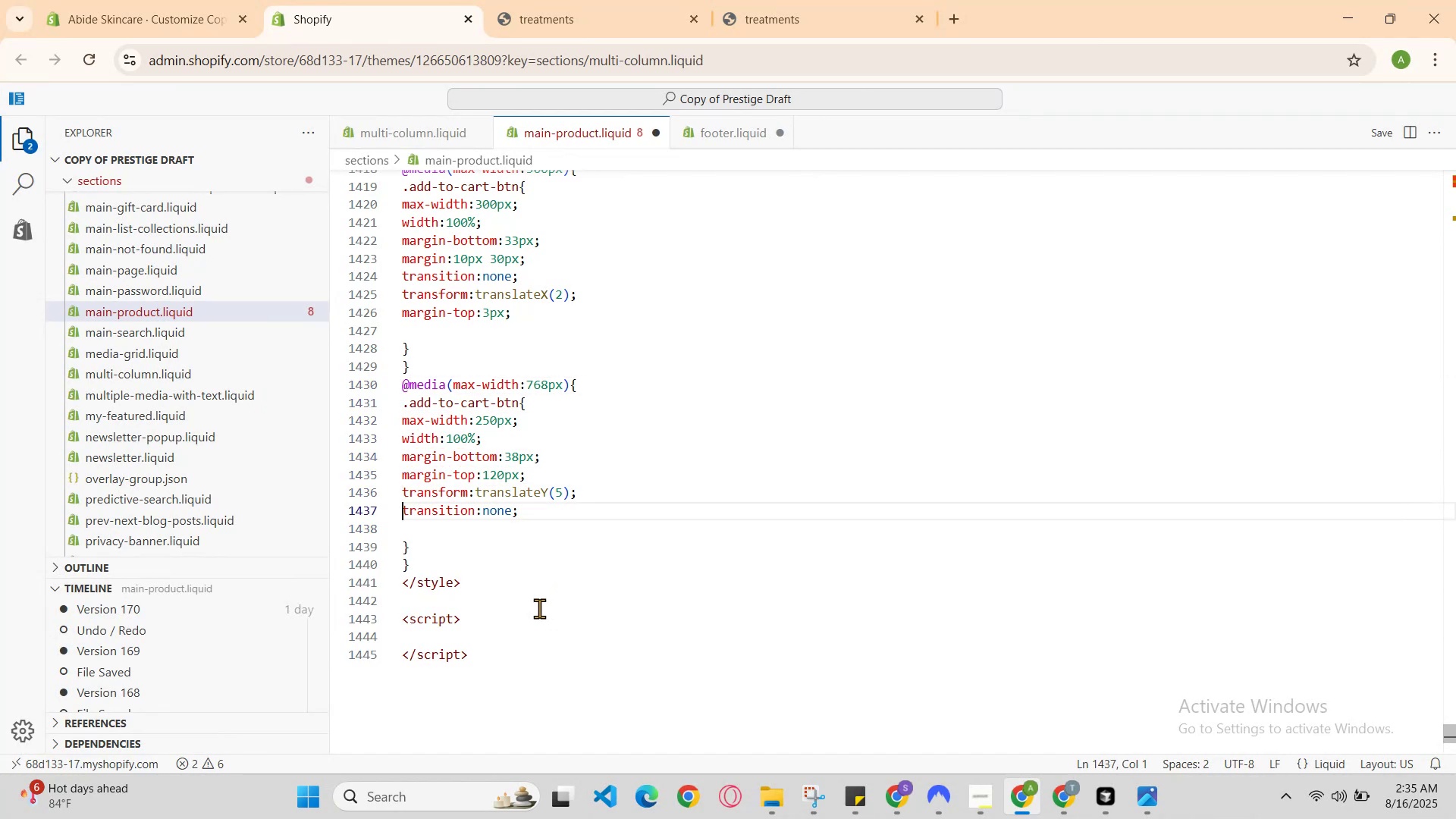 
key(ArrowDown)
 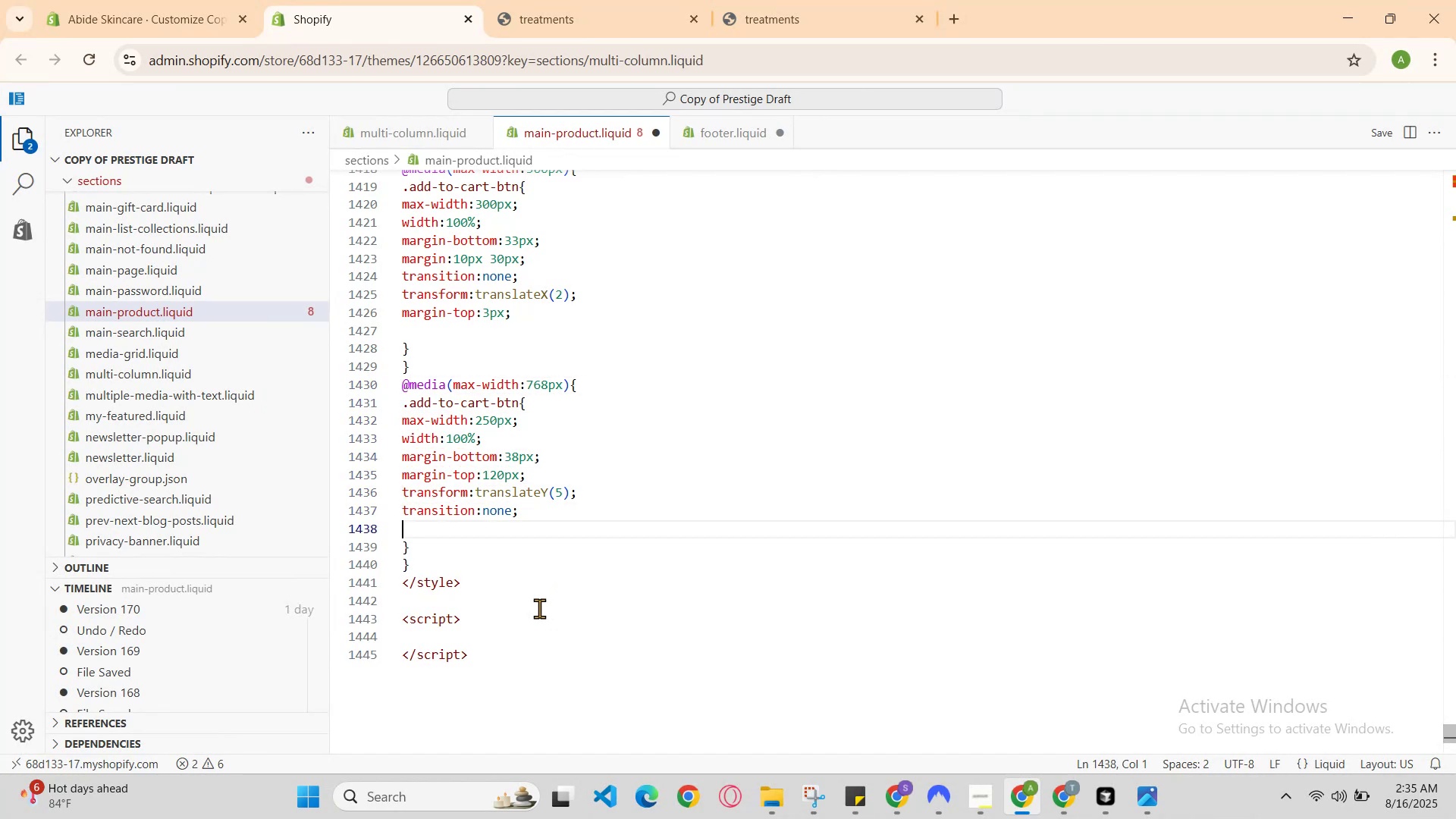 
key(ArrowDown)
 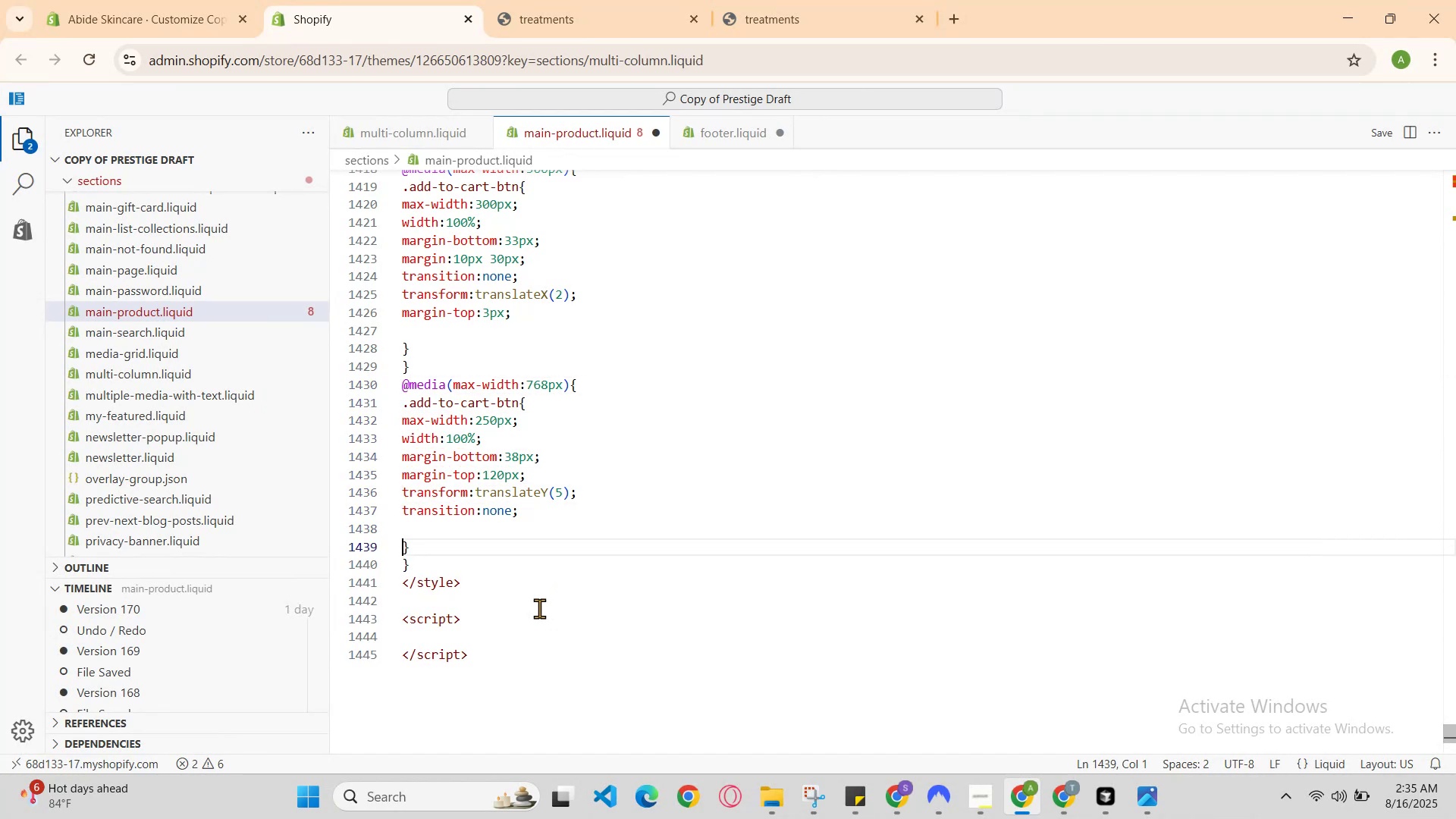 
key(ArrowRight)
 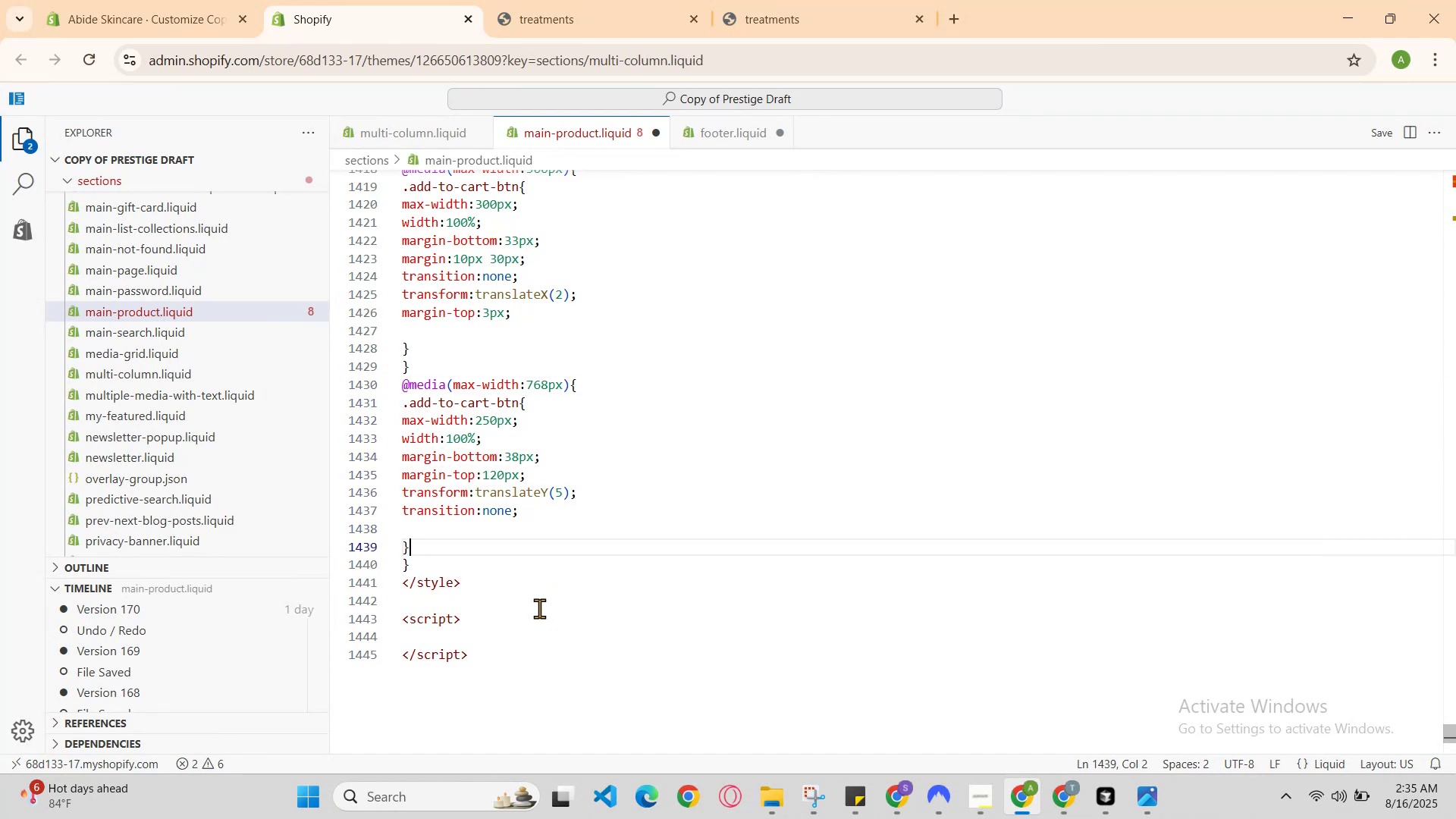 
key(ArrowUp)
 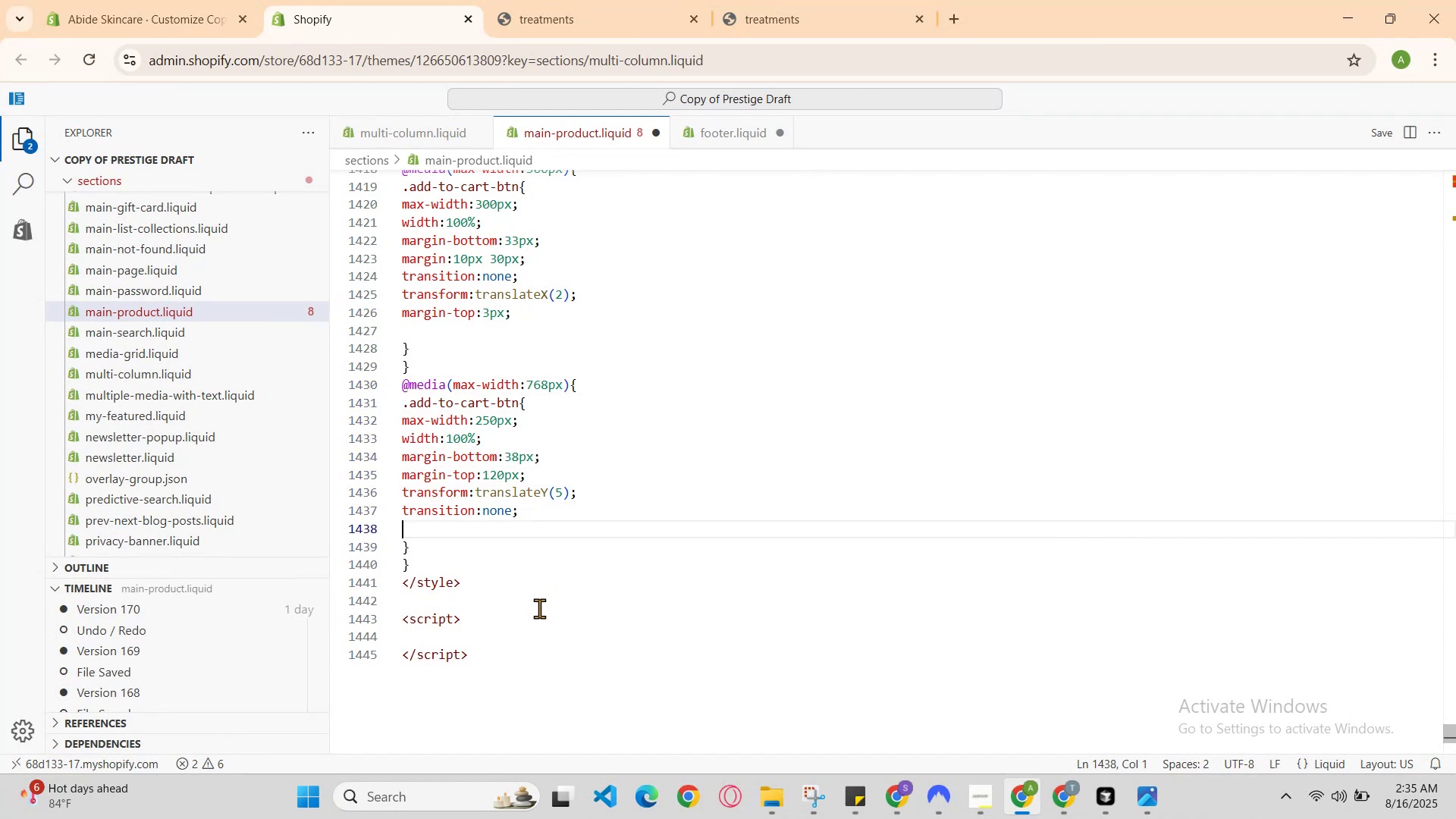 
key(ArrowRight)
 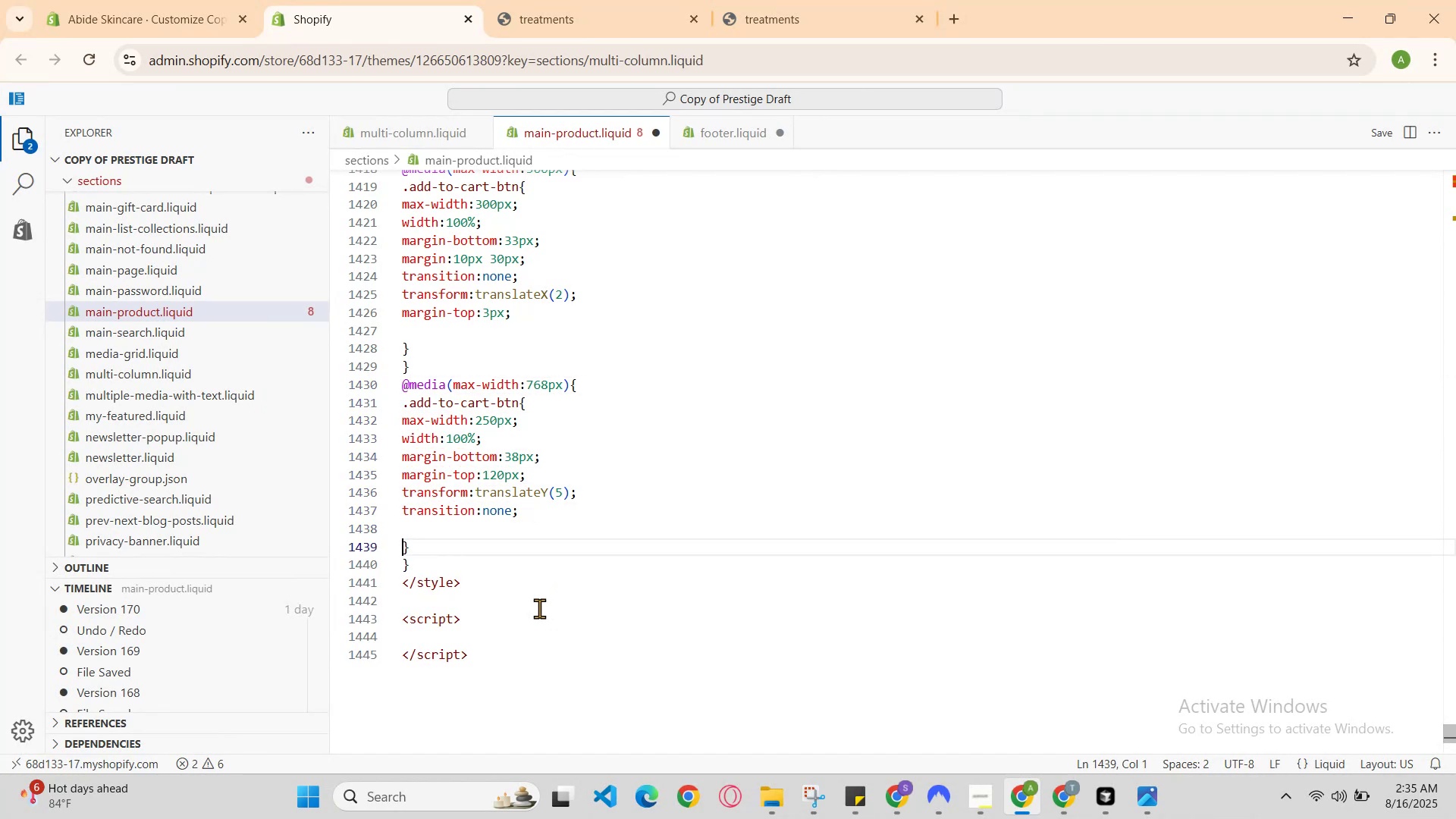 
key(ArrowRight)
 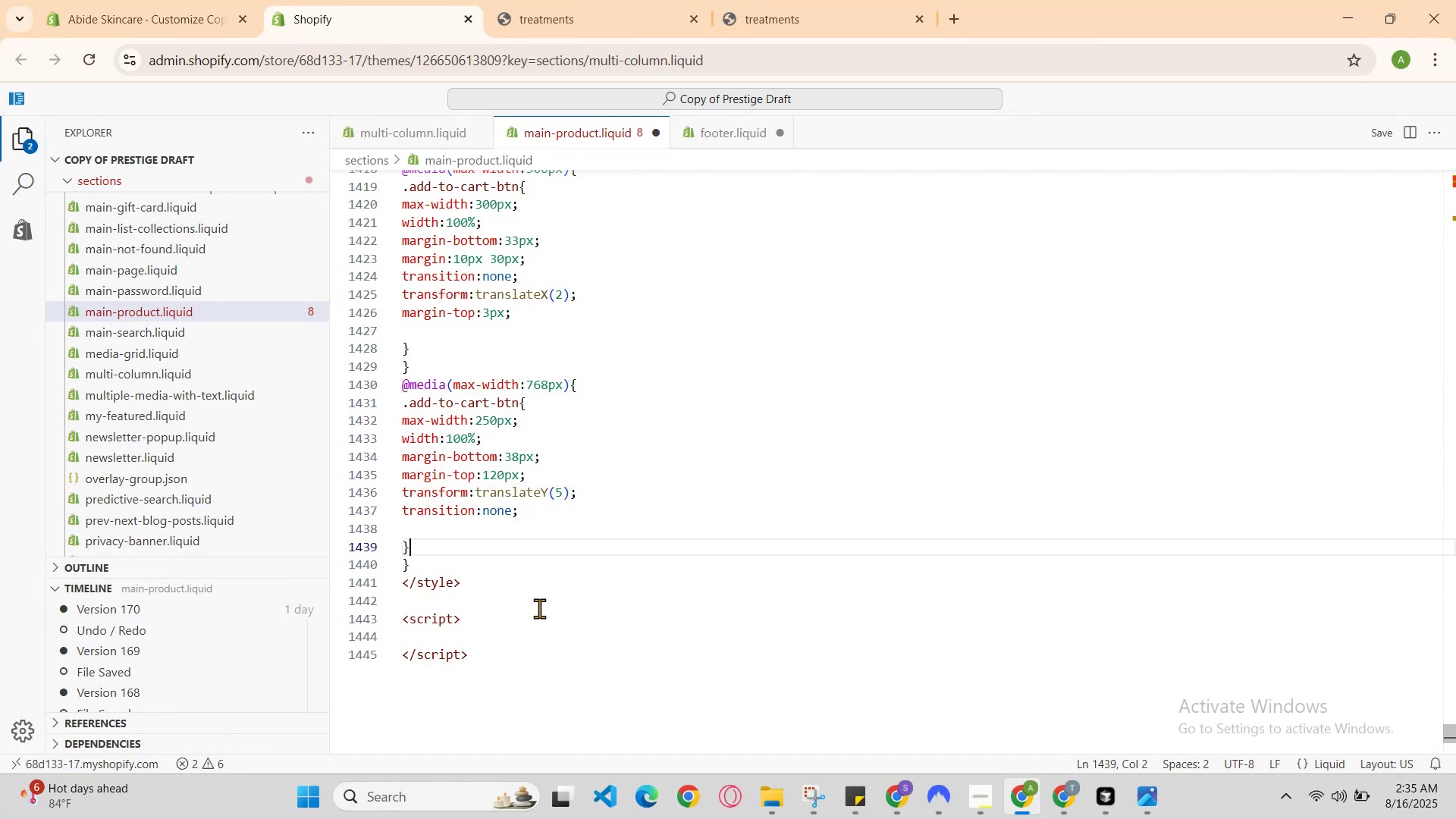 
key(ArrowRight)
 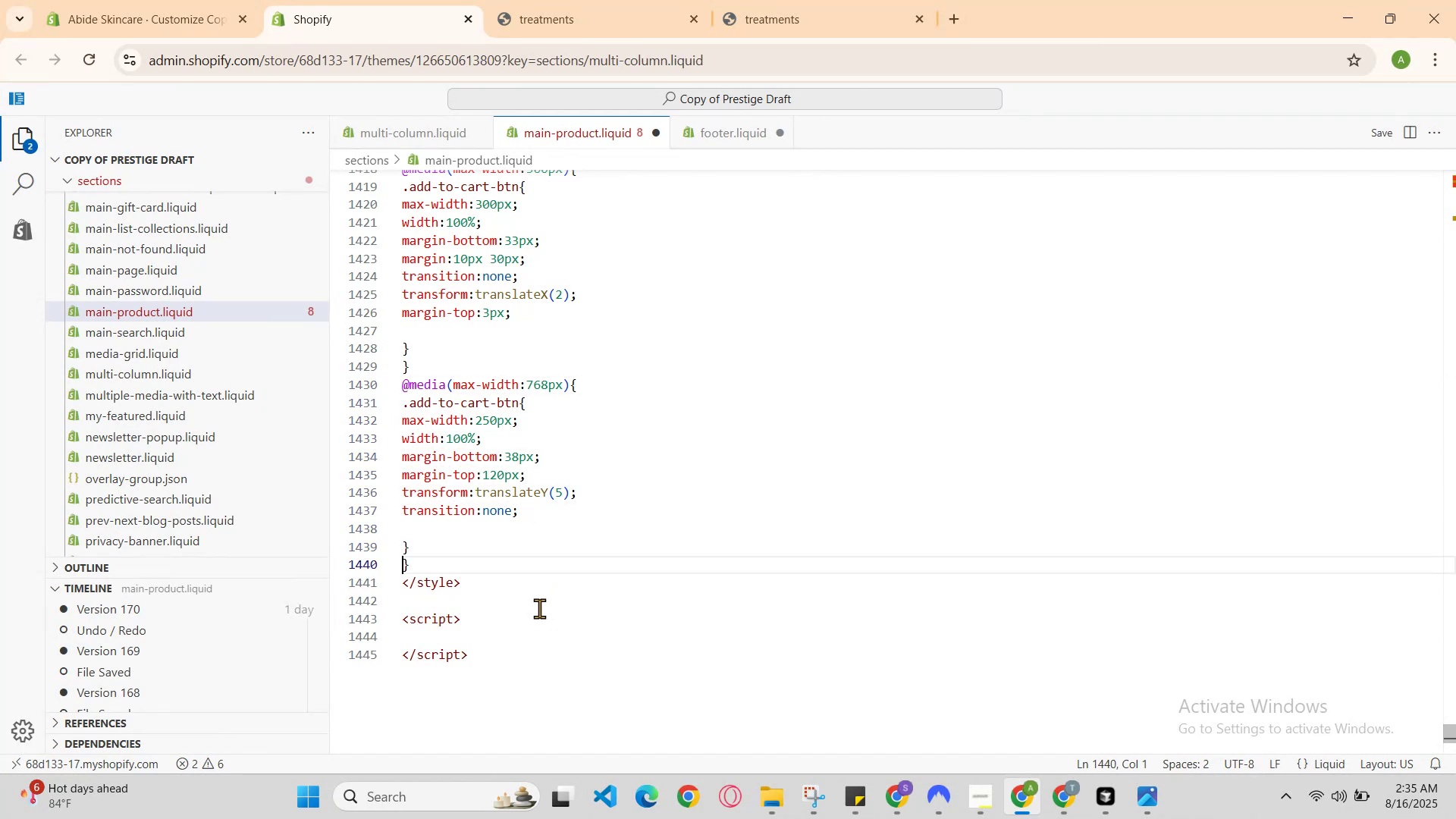 
key(ArrowUp)
 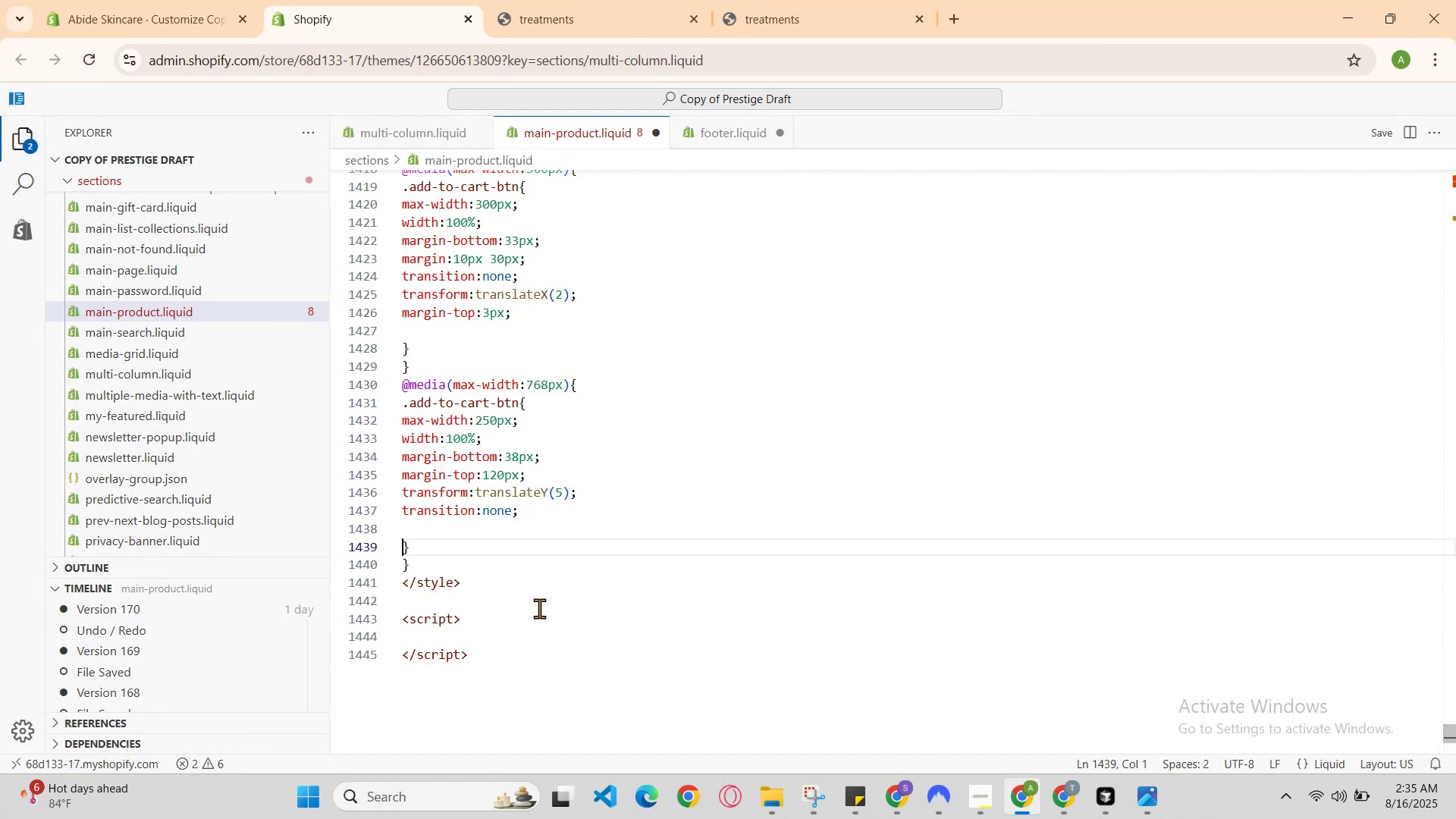 
key(ArrowUp)
 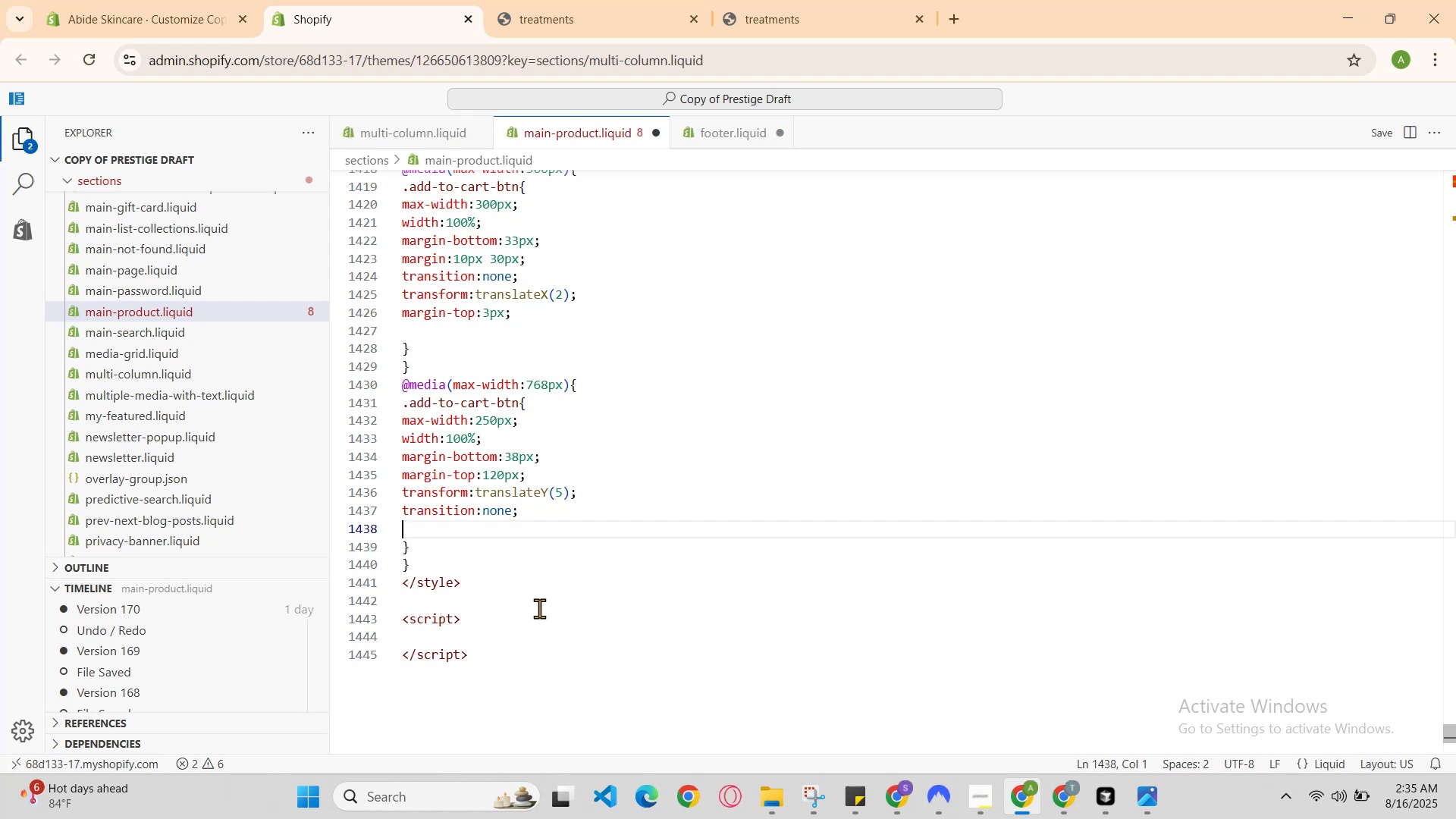 
key(ArrowRight)
 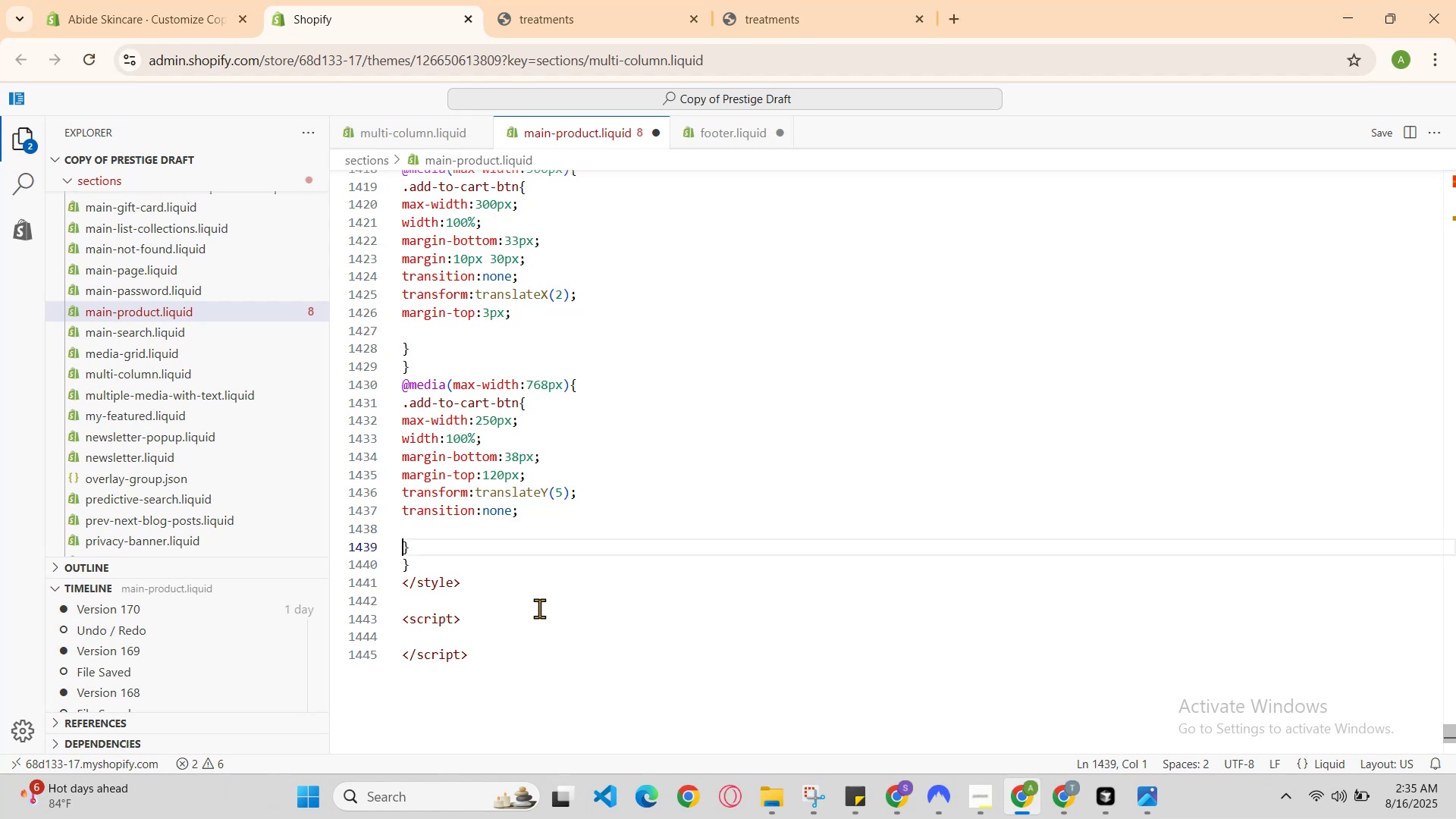 
key(ArrowUp)
 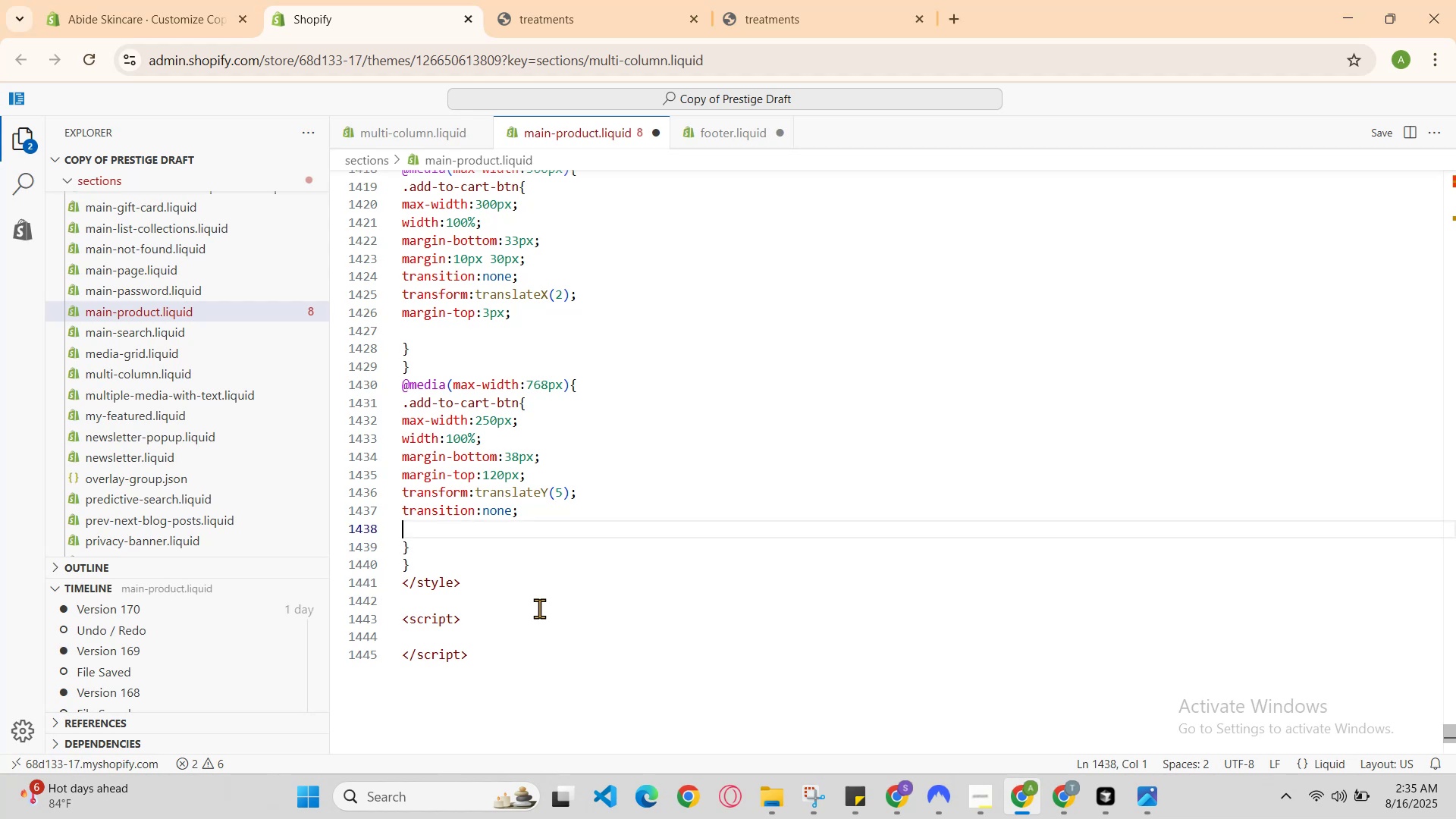 
key(ArrowRight)
 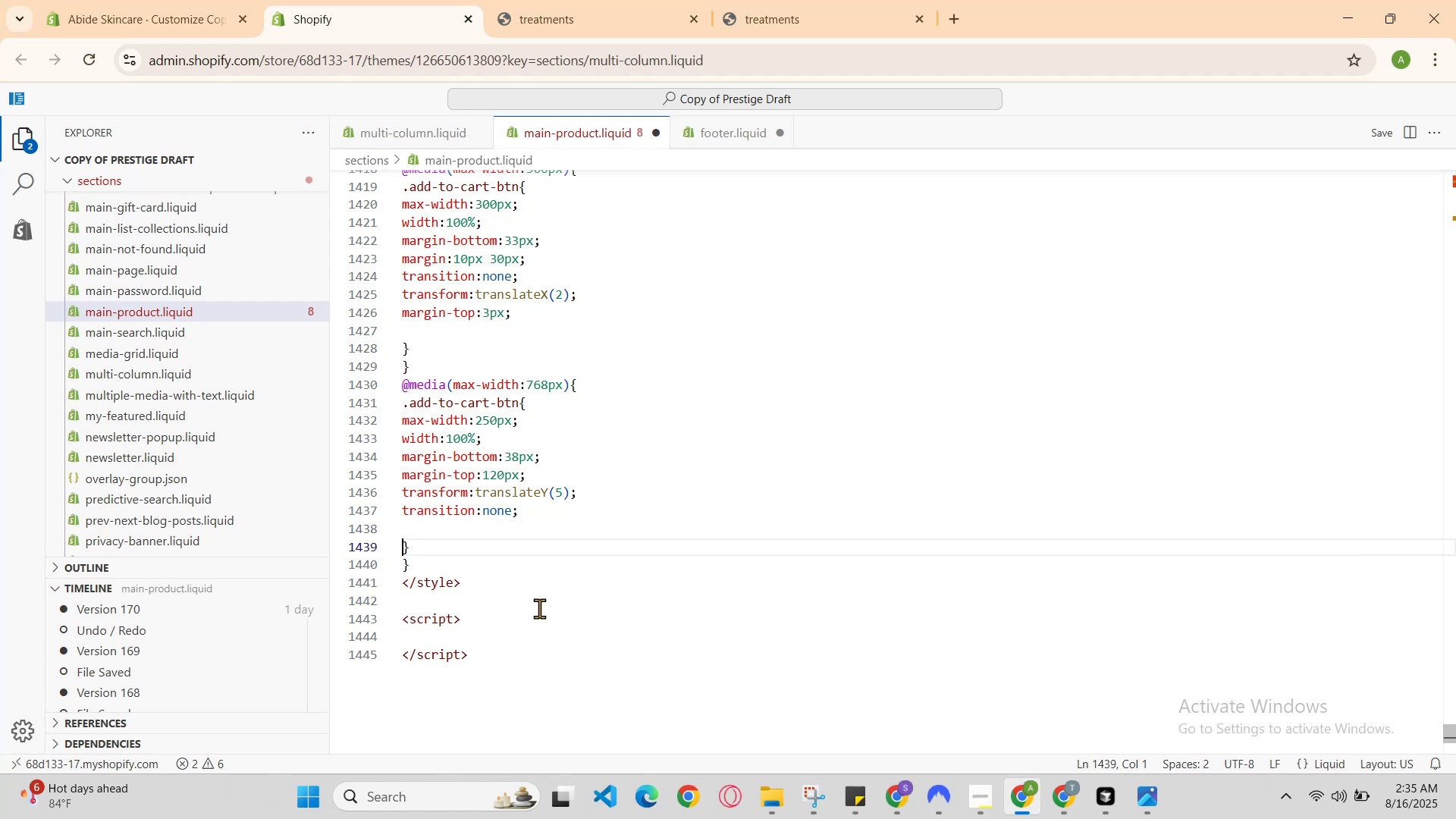 
key(ArrowUp)
 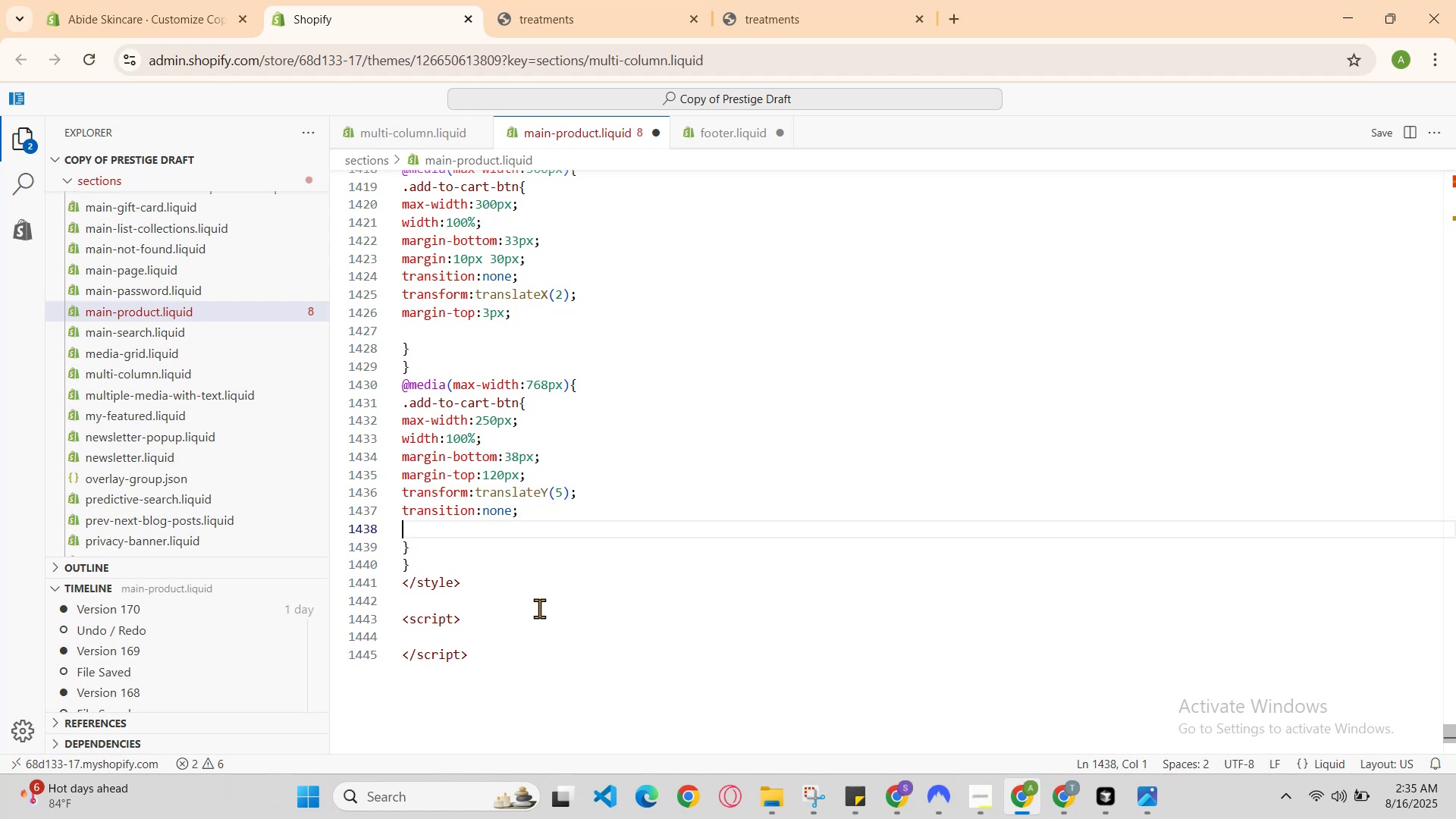 
key(ArrowRight)
 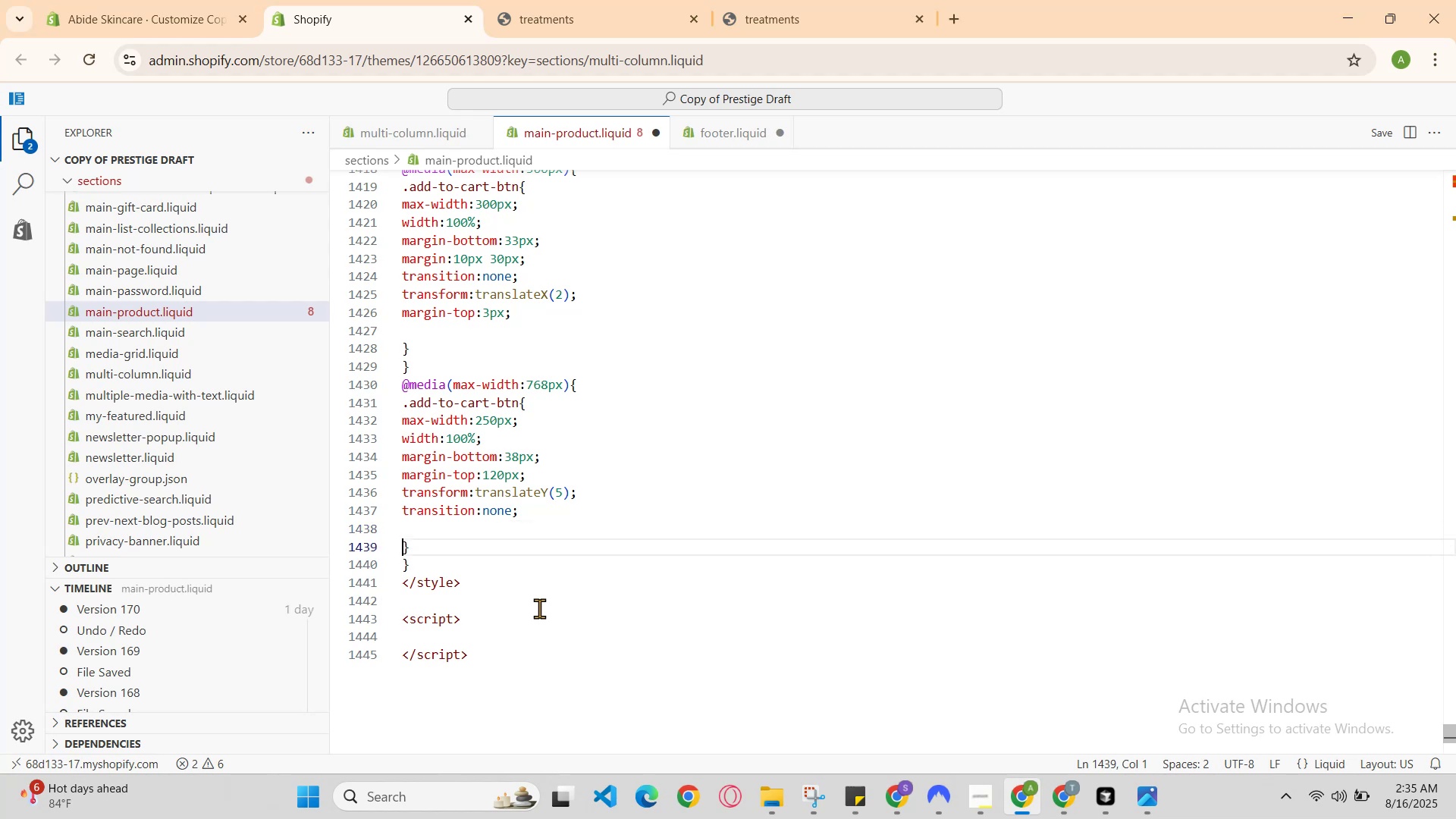 
key(ArrowUp)
 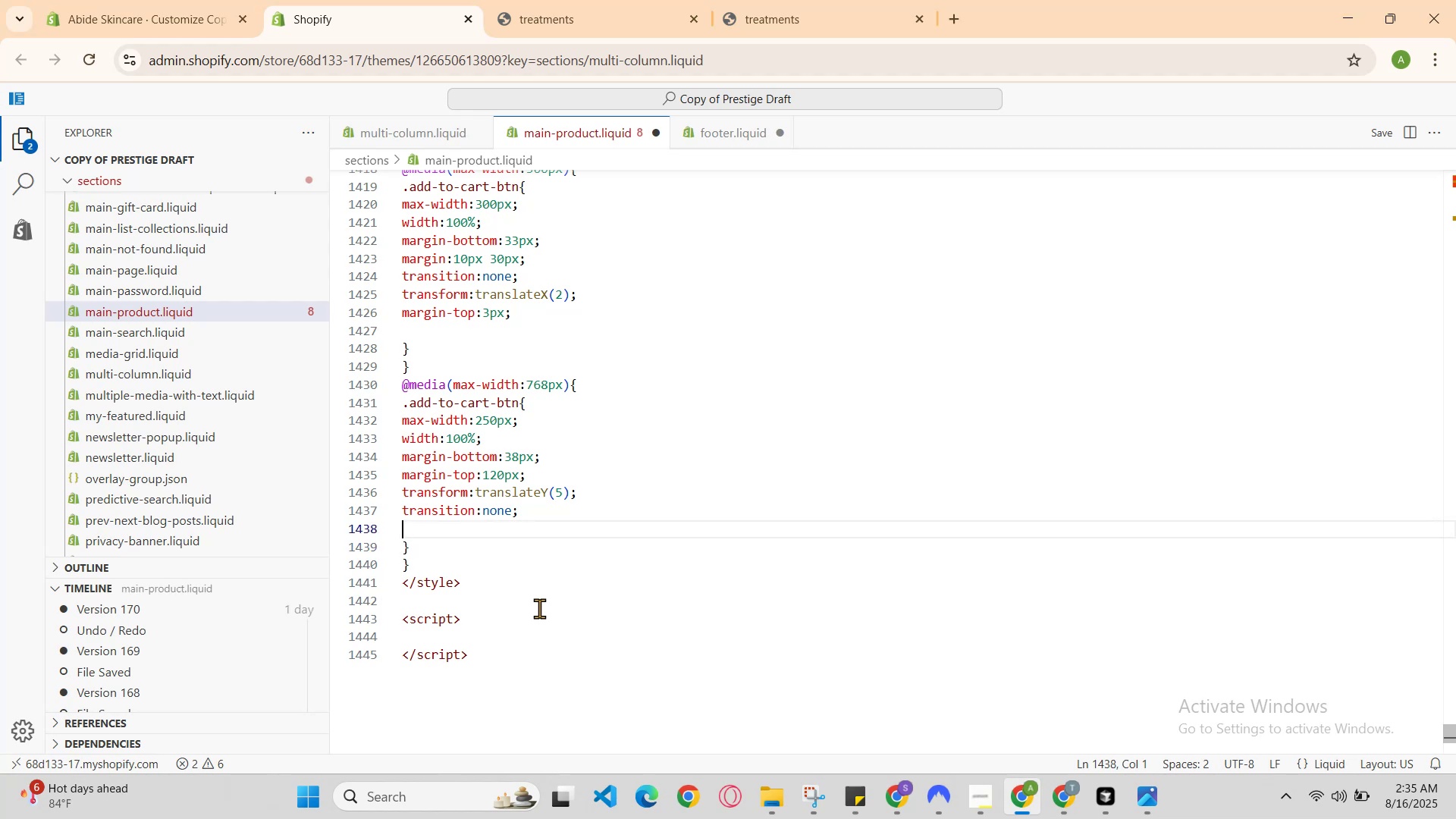 
type(a)
key(Backspace)
type(js)
key(Backspace)
key(Backspace)
type(text)
 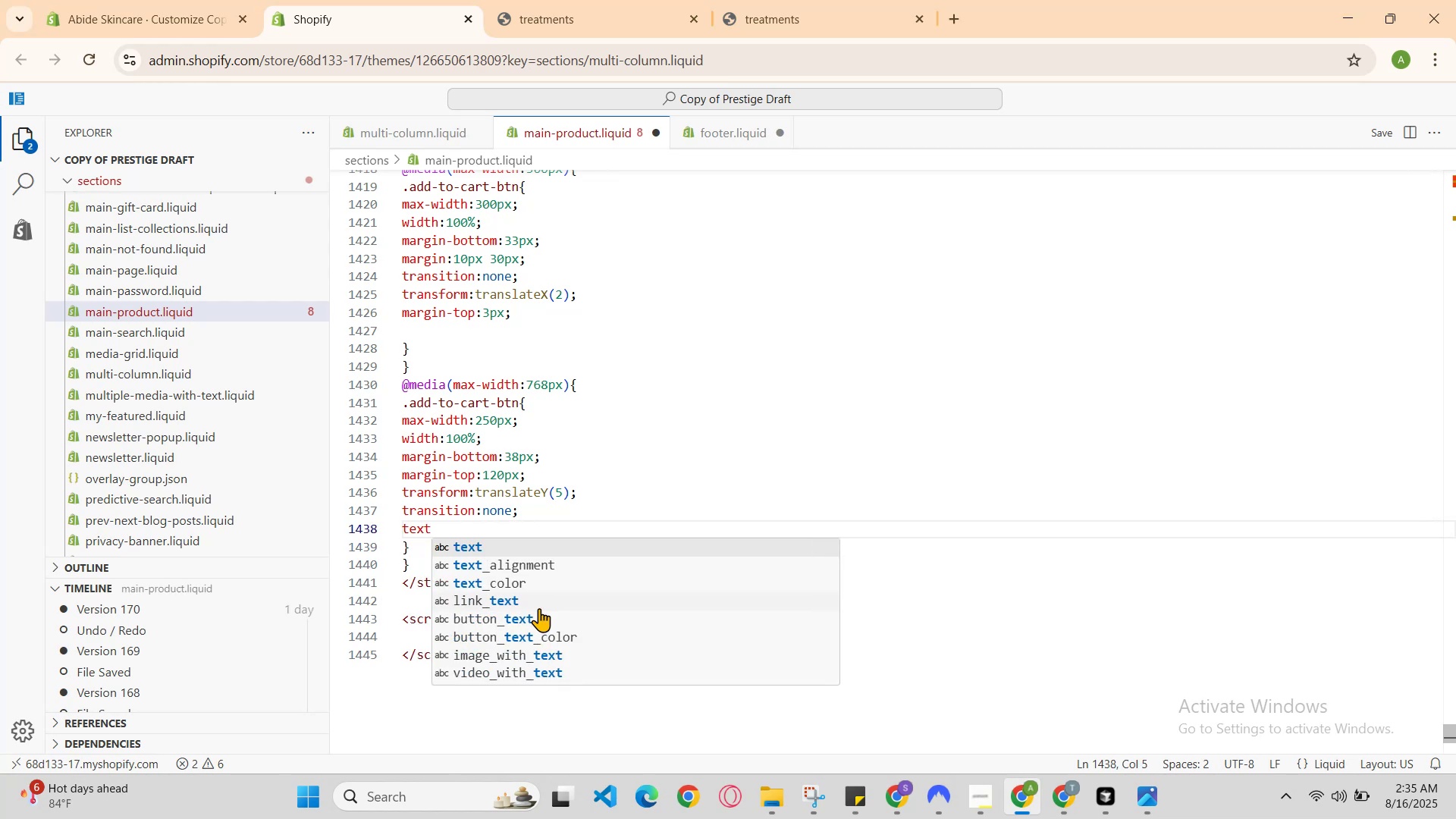 
key(ArrowDown)
 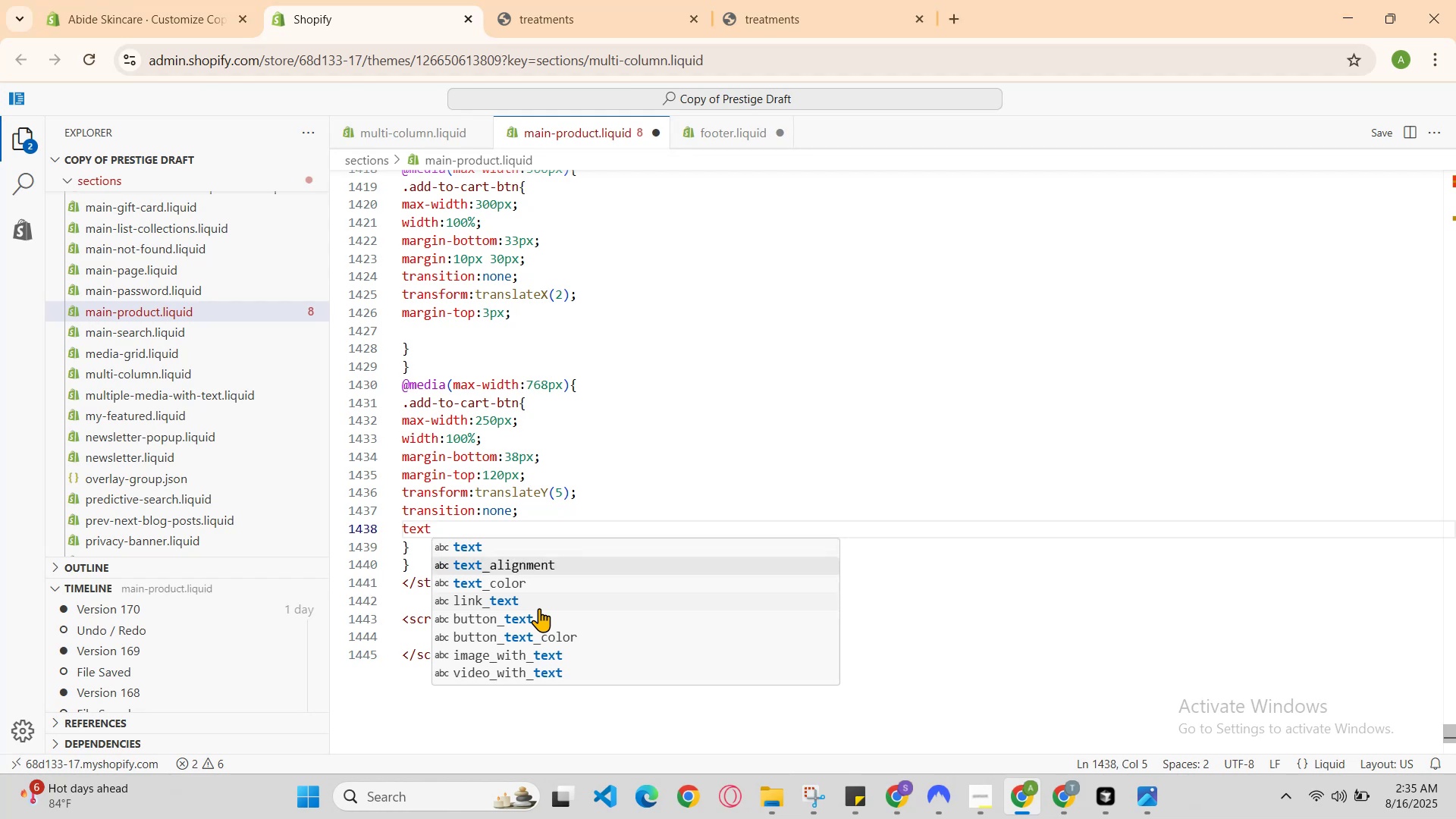 
key(Enter)
 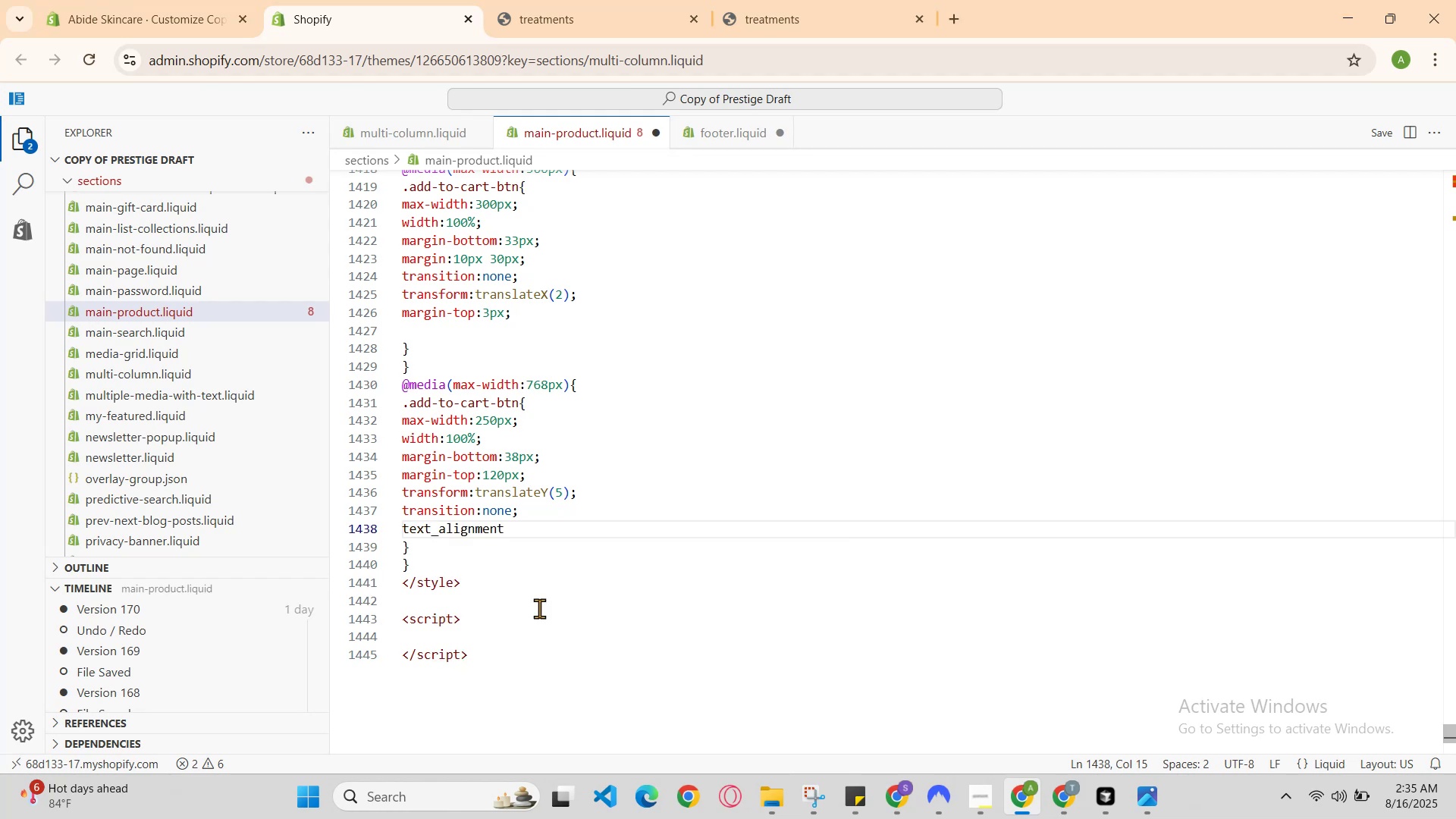 
type(:)
key(Backspace)
key(Backspace)
key(Backspace)
key(Backspace)
key(Backspace)
key(Backspace)
key(Backspace)
key(Backspace)
key(Backspace)
key(Backspace)
key(Backspace)
type(-ali)
 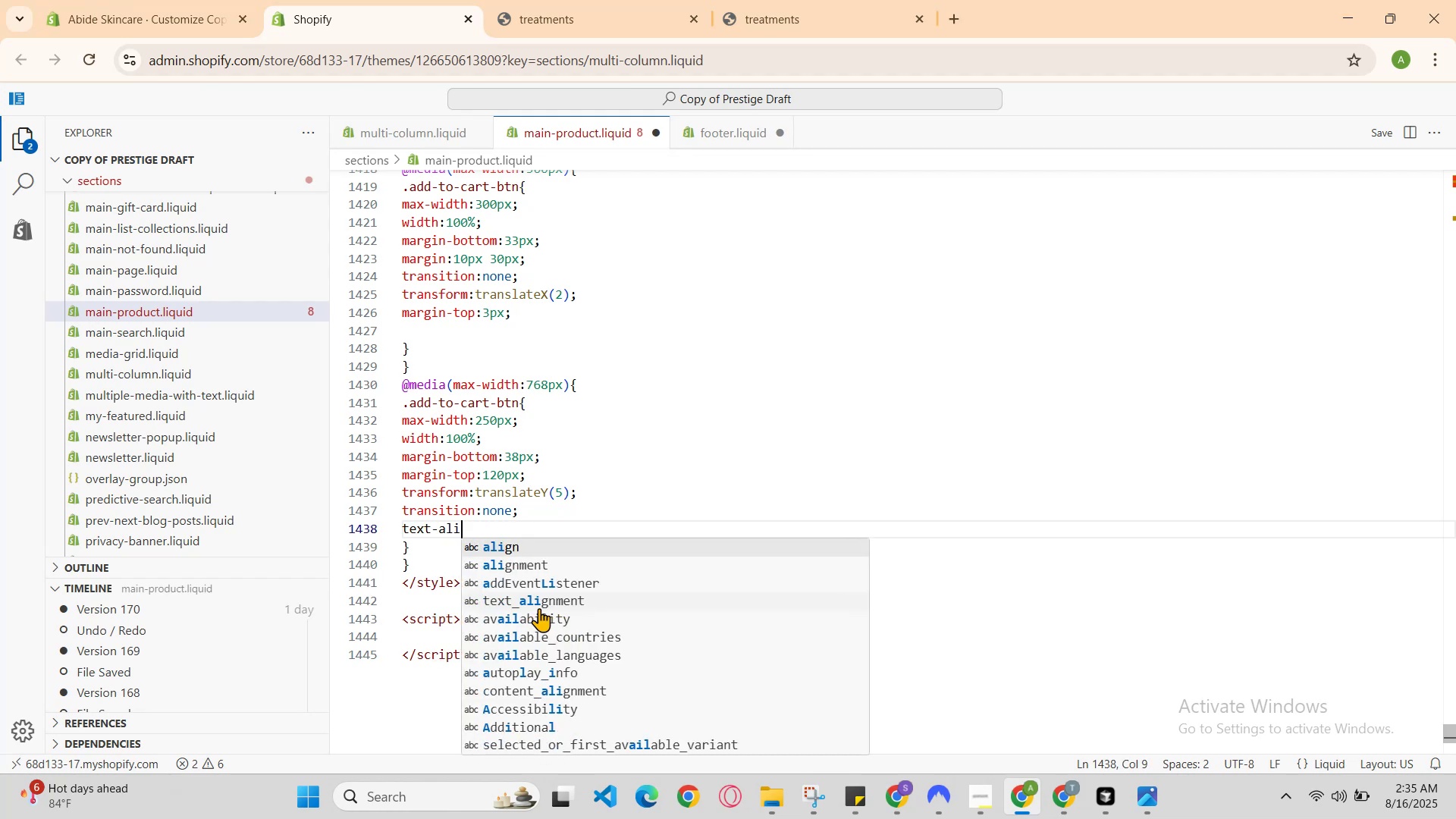 
key(Enter)
 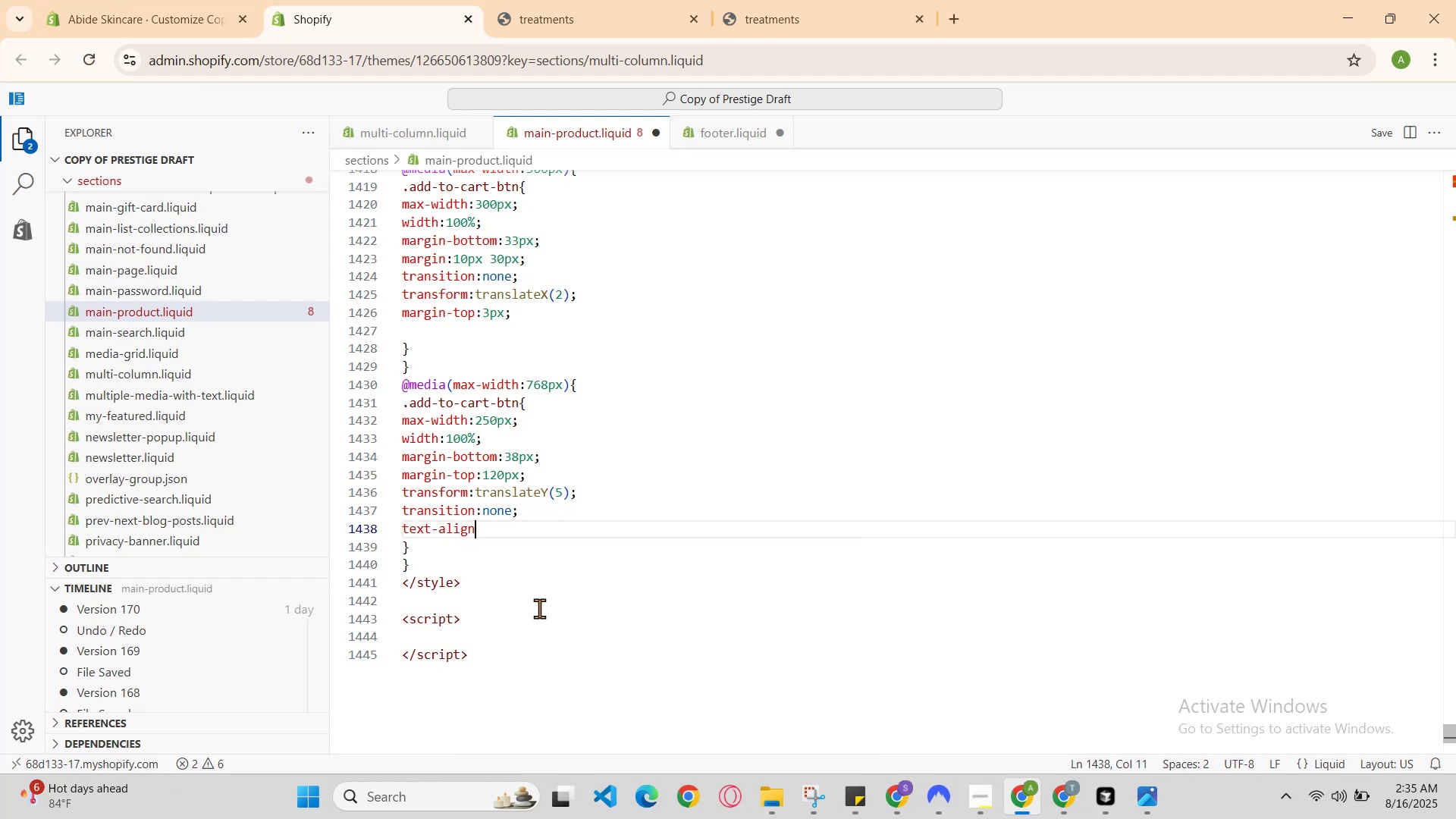 
type(: )
key(Backspace)
type( center: )
 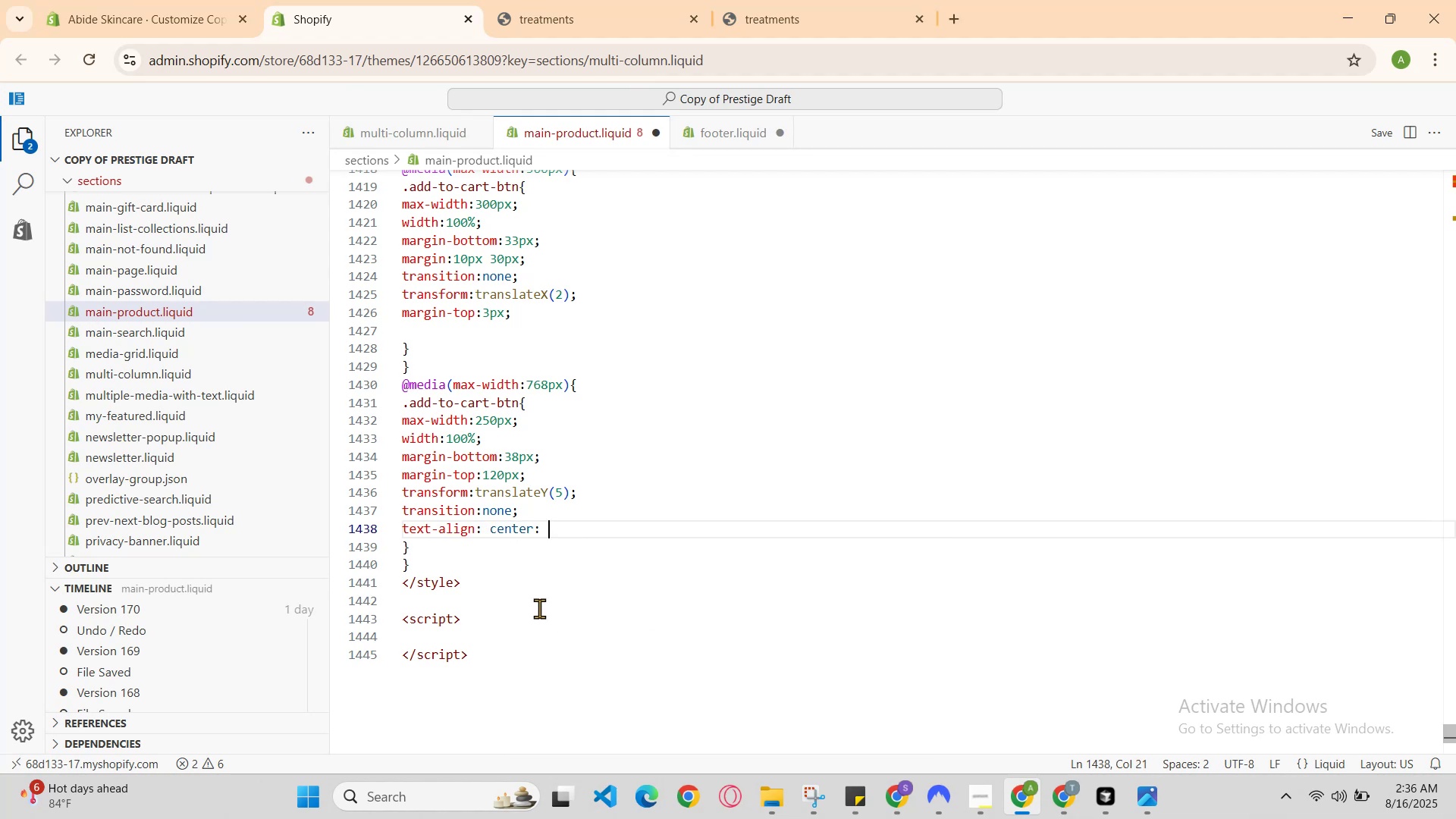 
key(ArrowUp)
 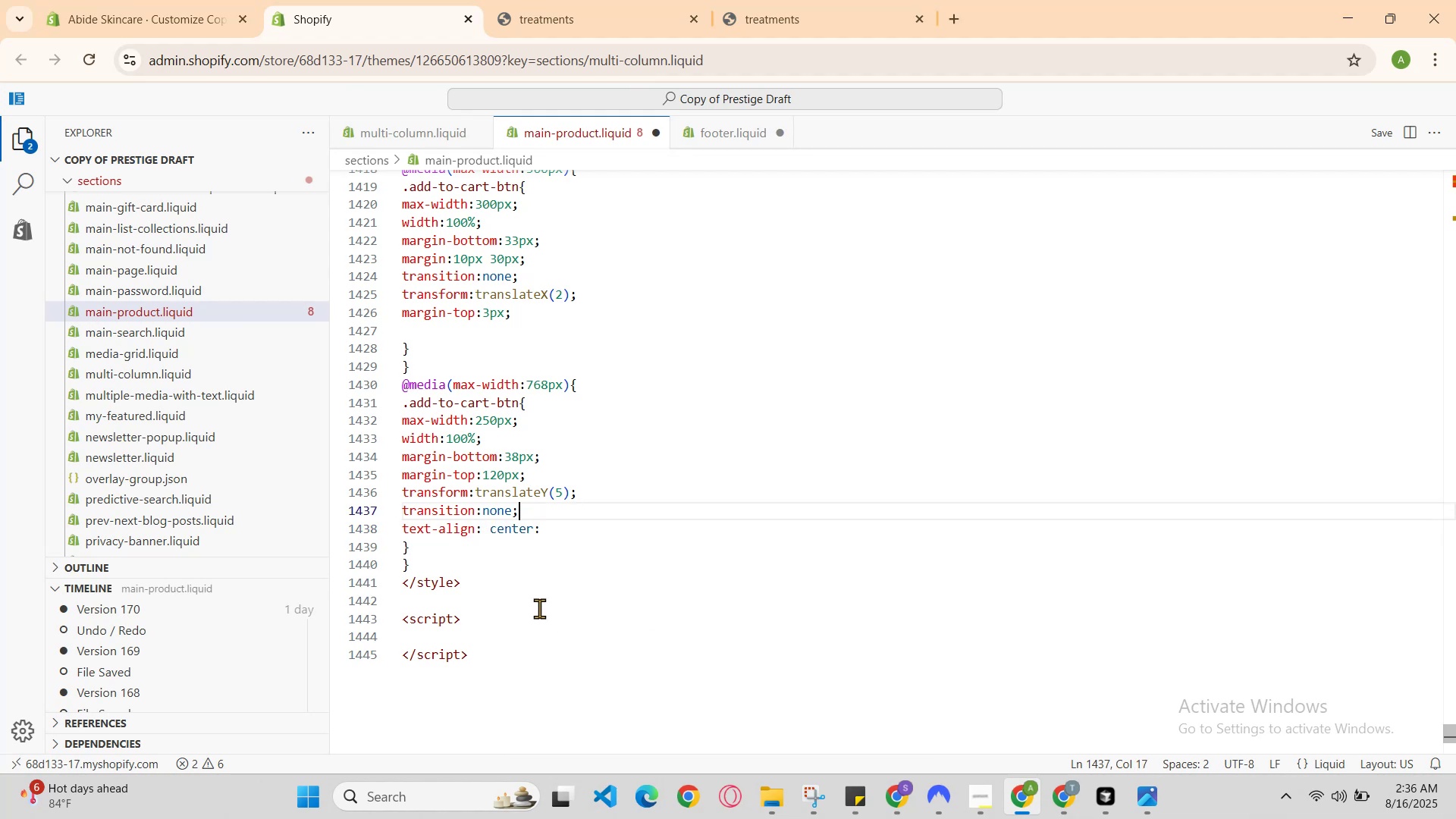 
key(ArrowDown)
 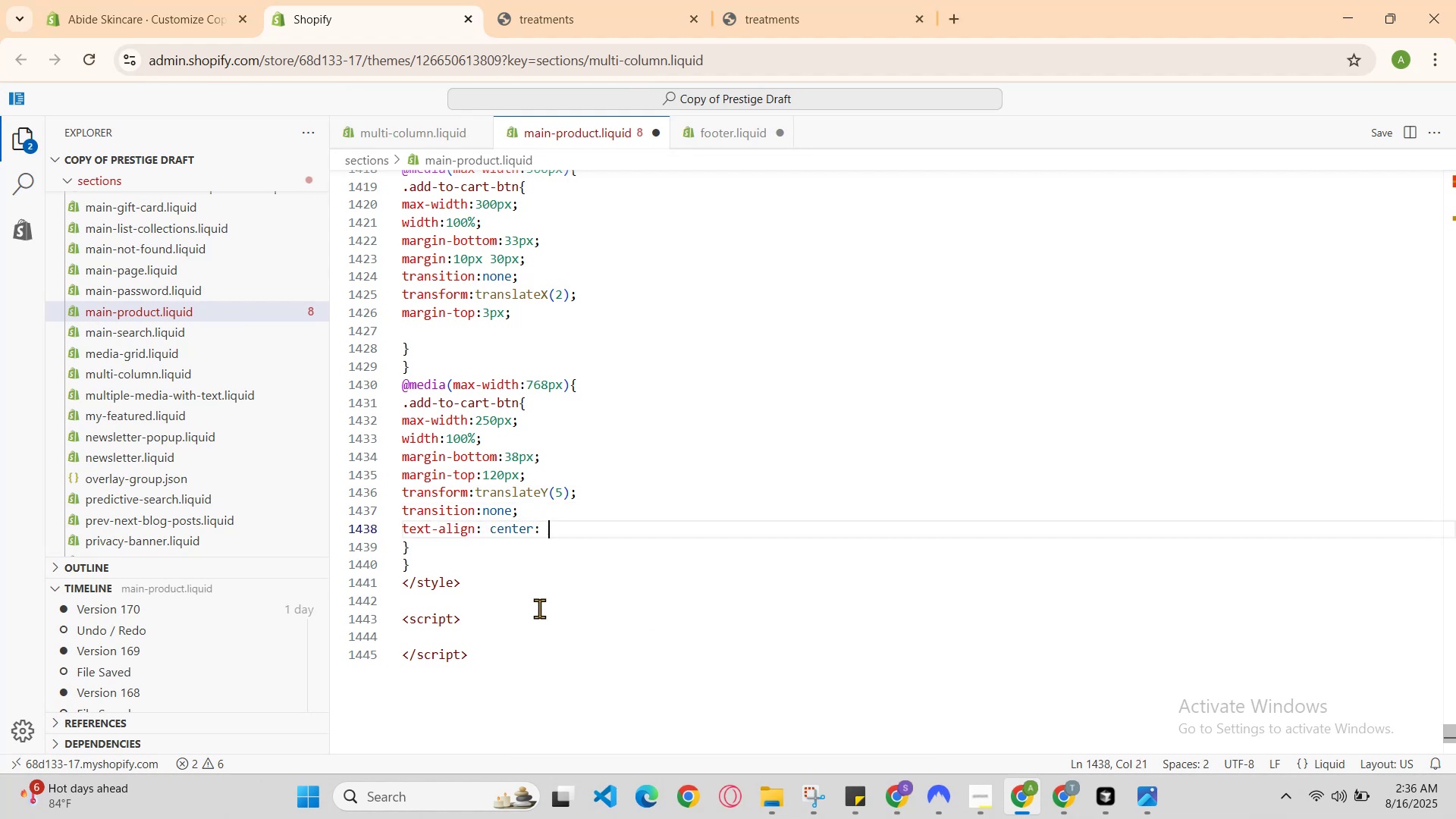 
key(ArrowLeft)
 